 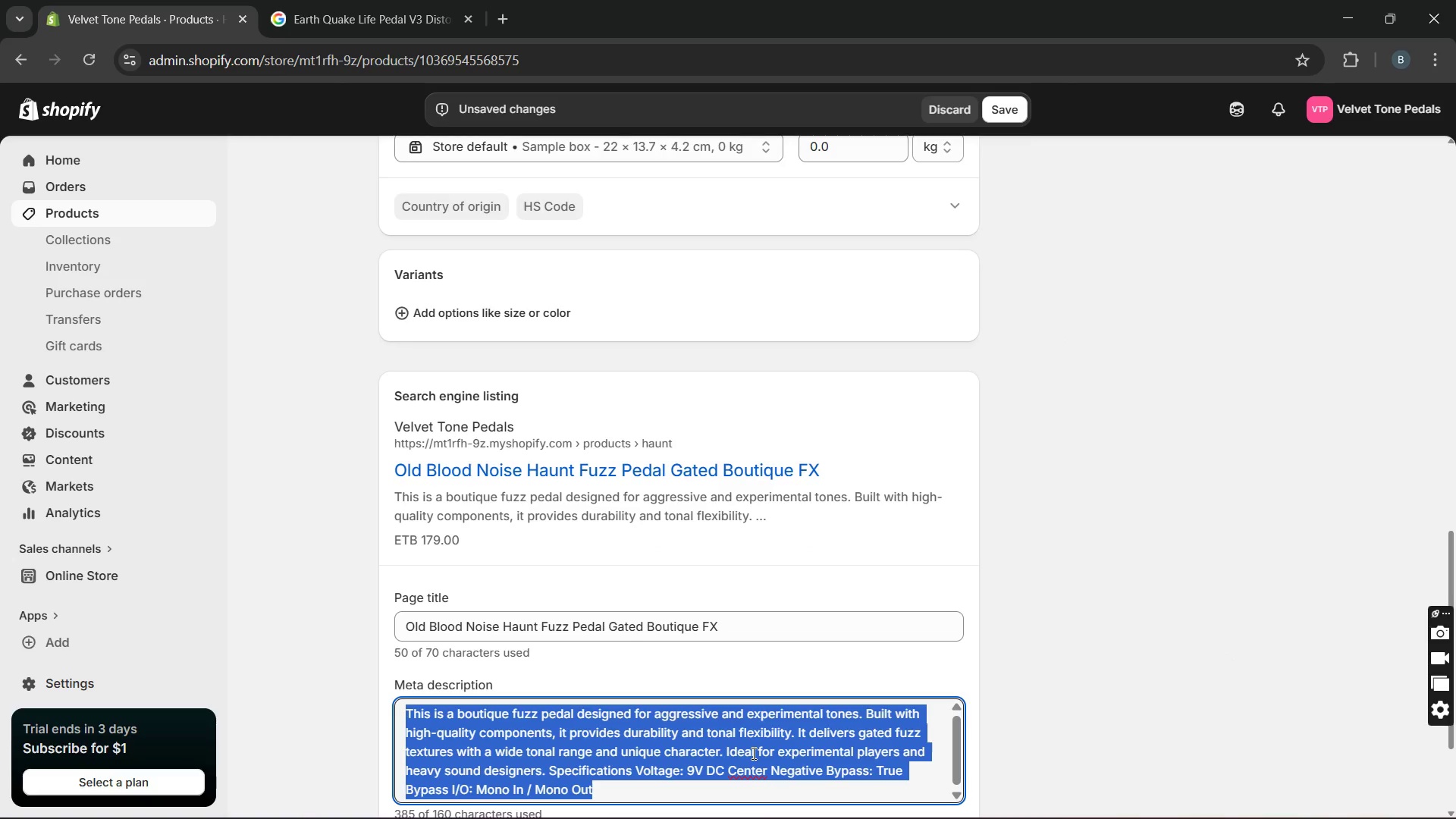 
triple_click([752, 753])
 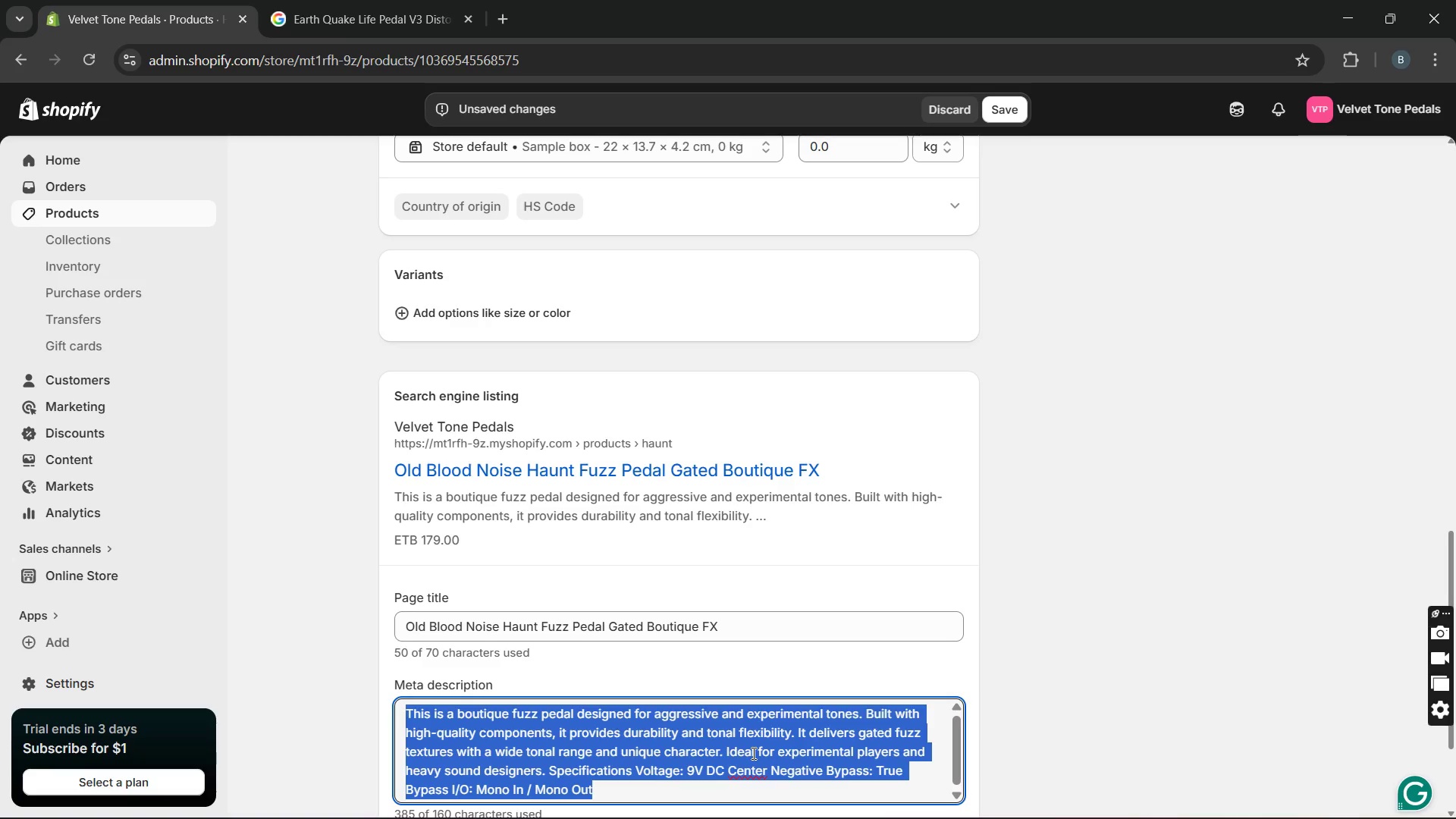 
wait(16.89)
 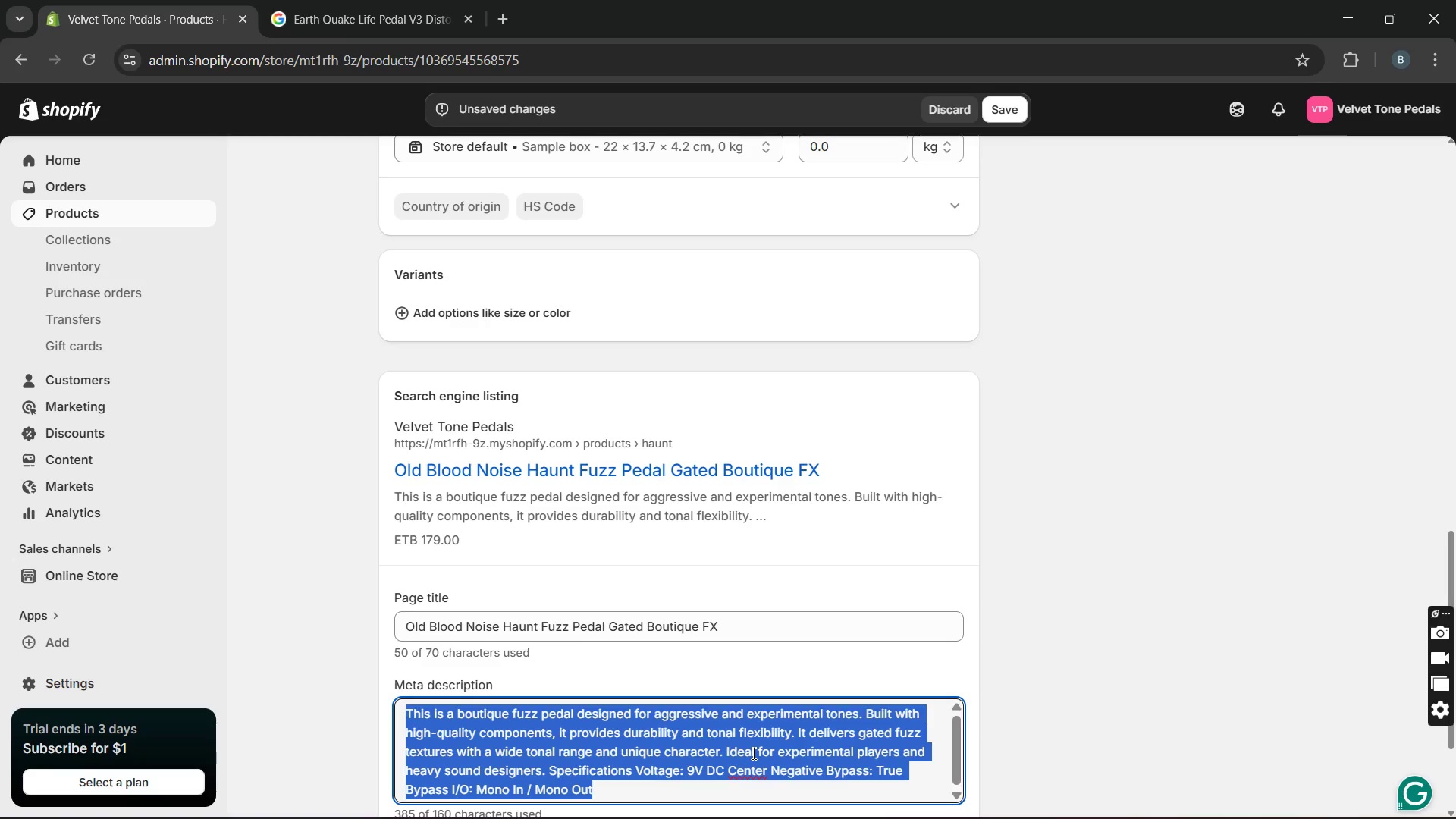 
hold_key(key=H, duration=0.31)
 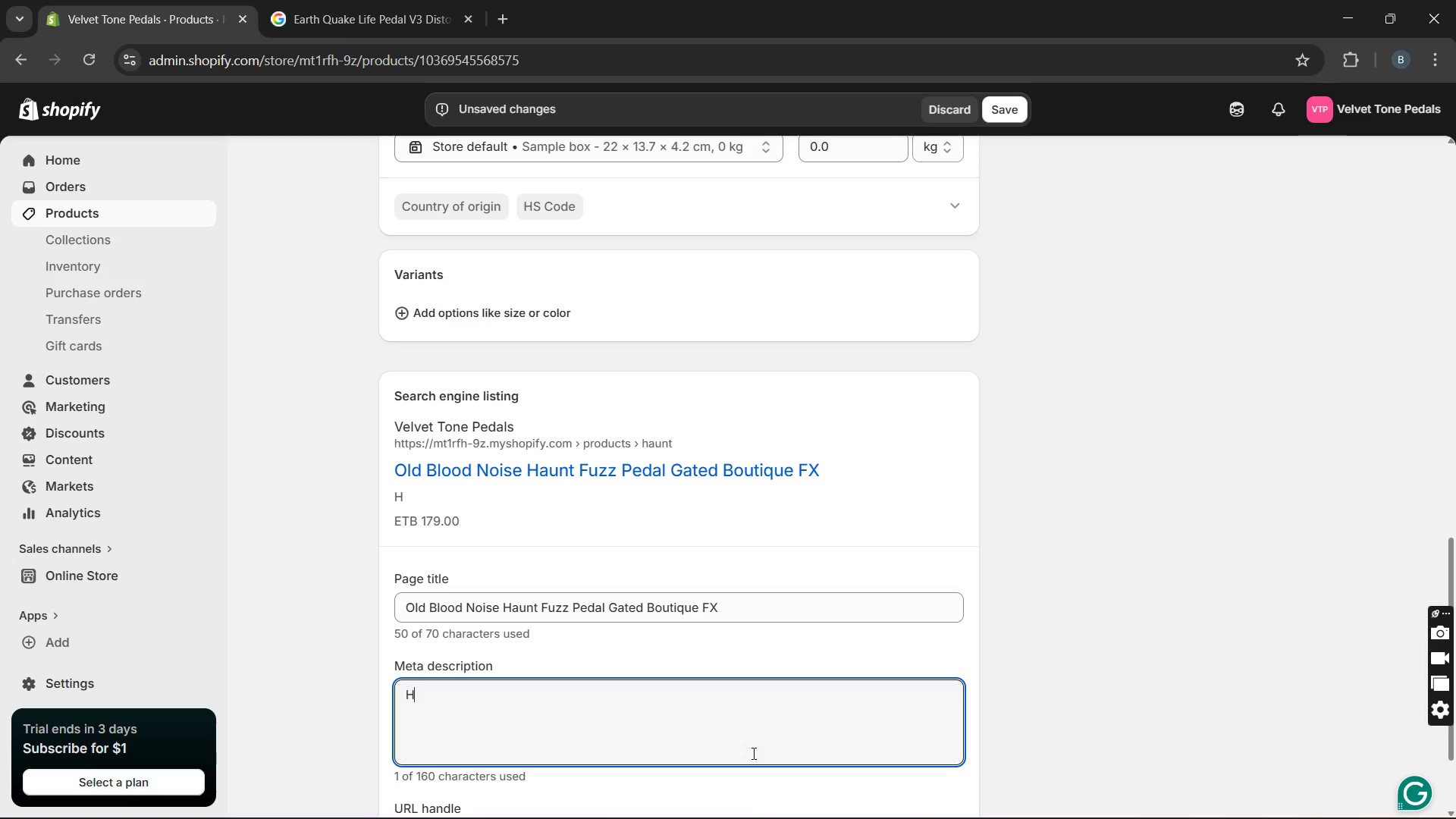 
type(igh gain handmade bou)
key(Backspace)
type(utique fuxx for )
 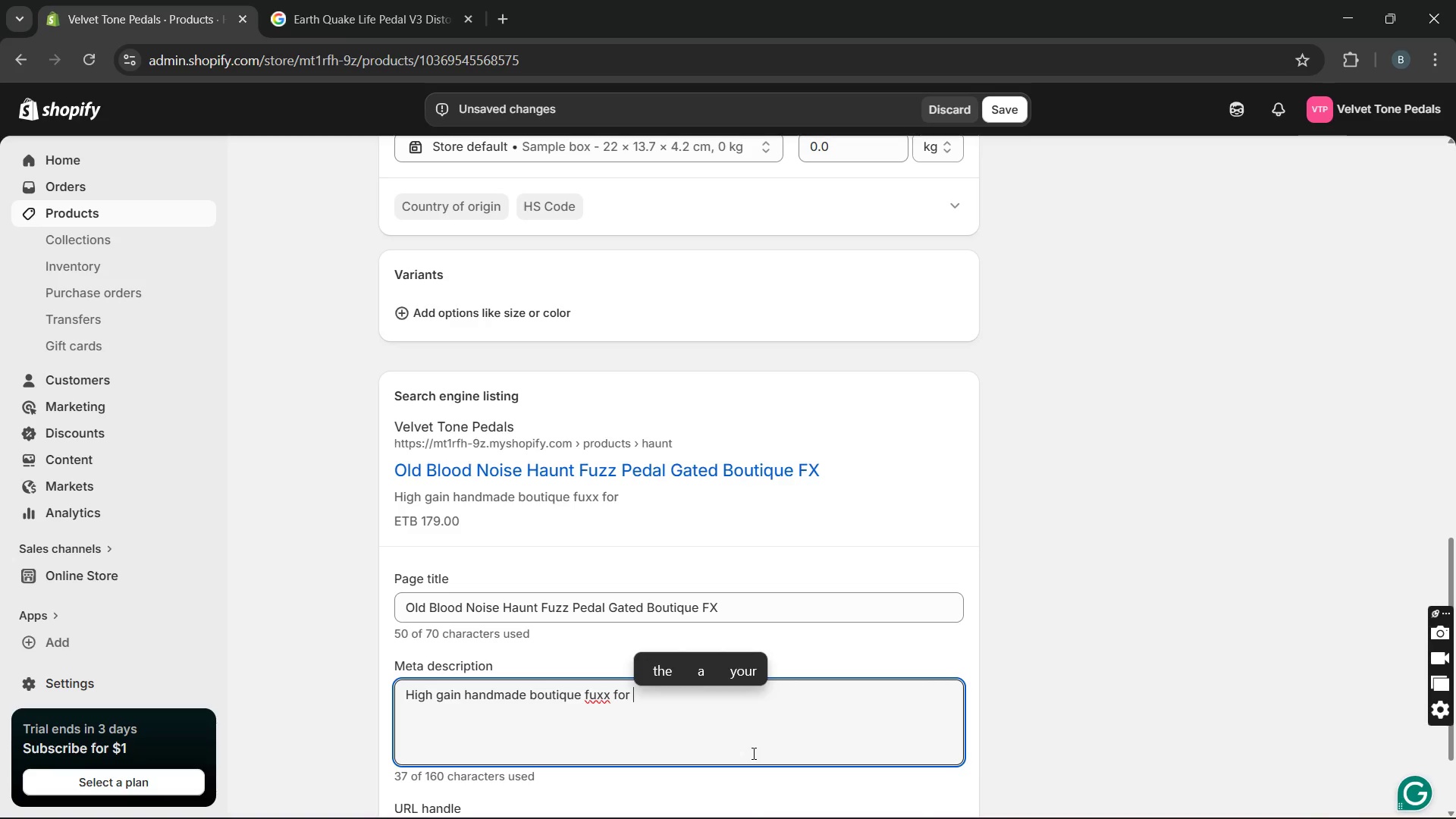 
key(ArrowLeft)
 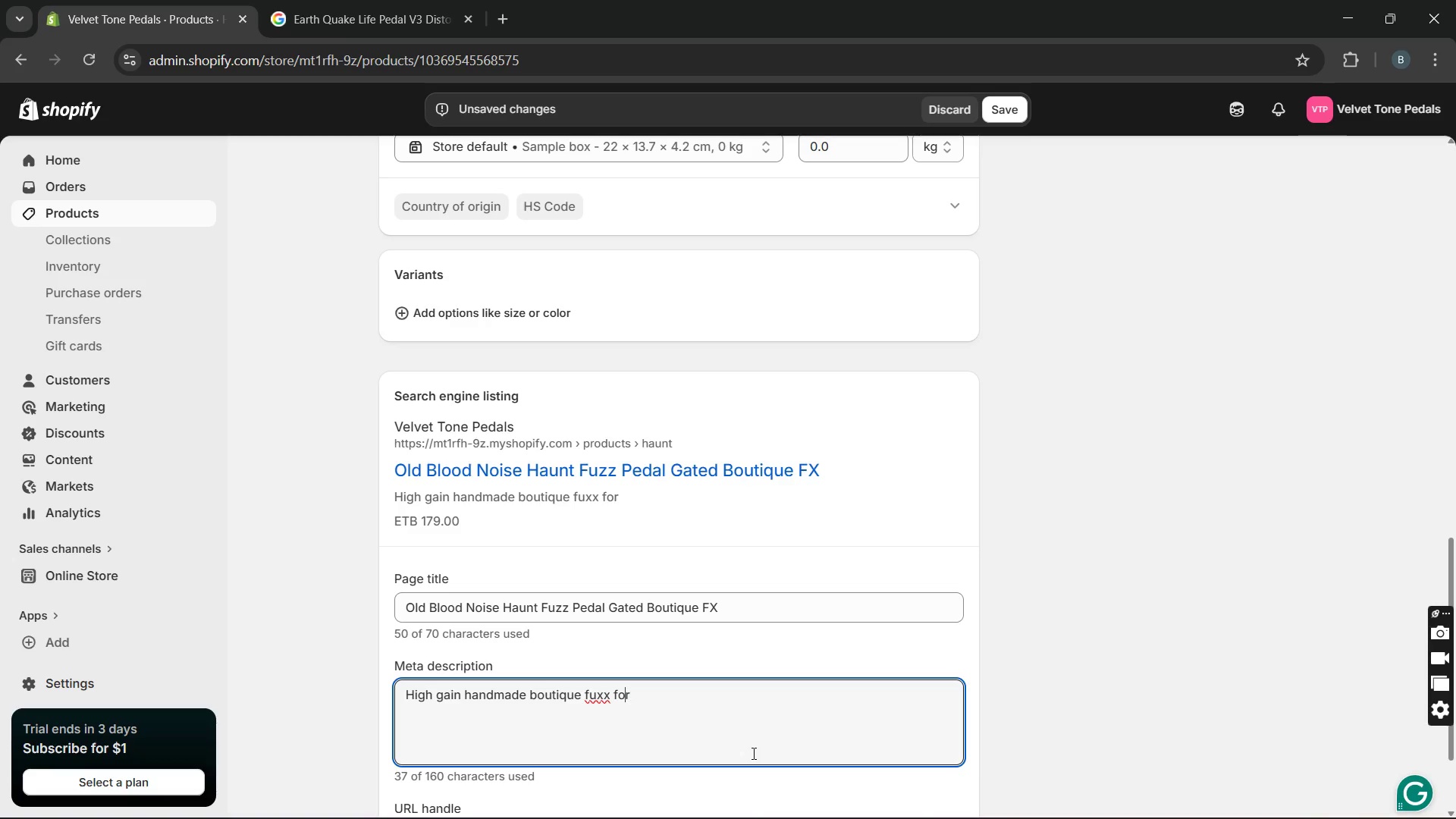 
key(ArrowLeft)
 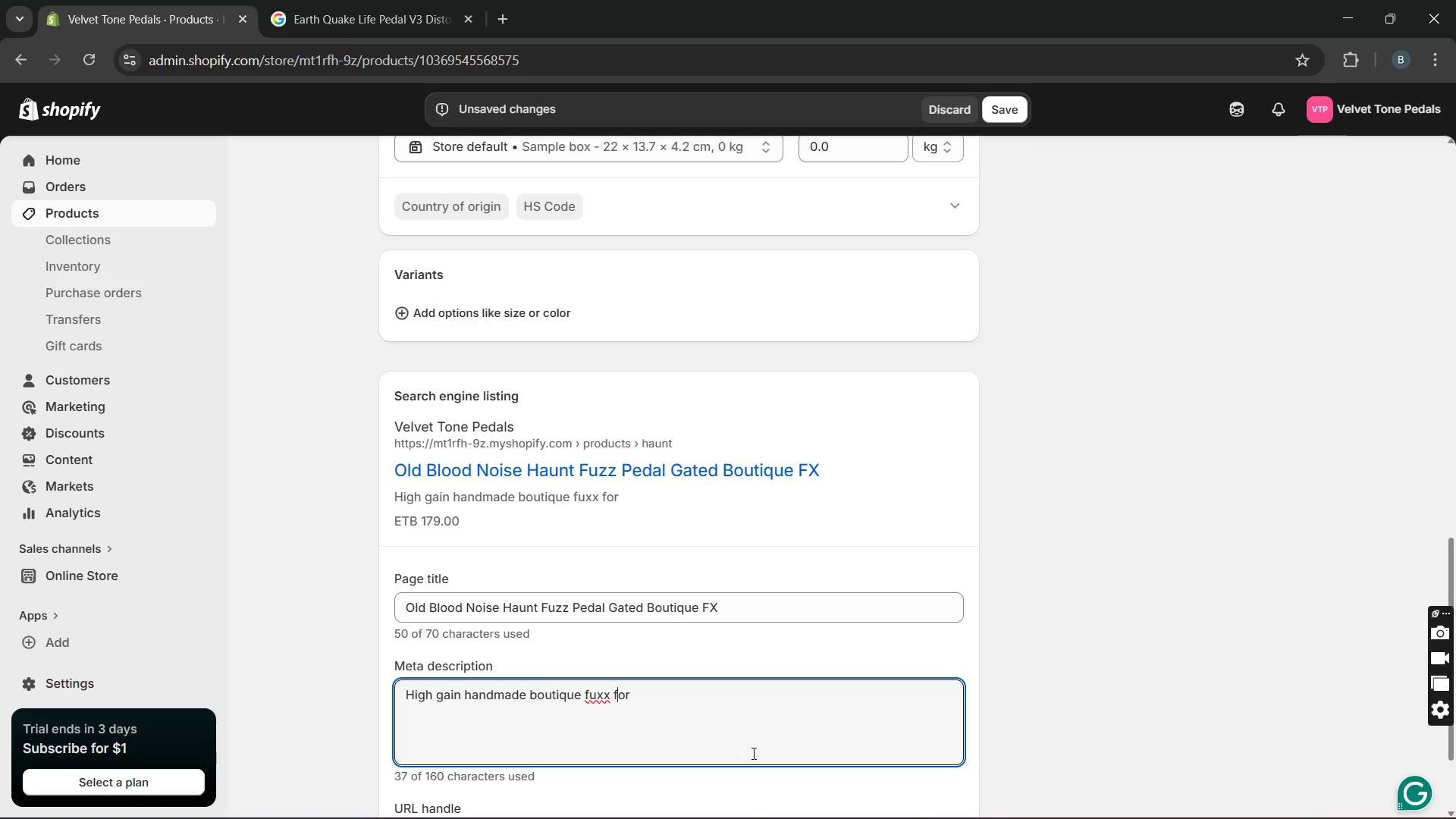 
key(ArrowLeft)
 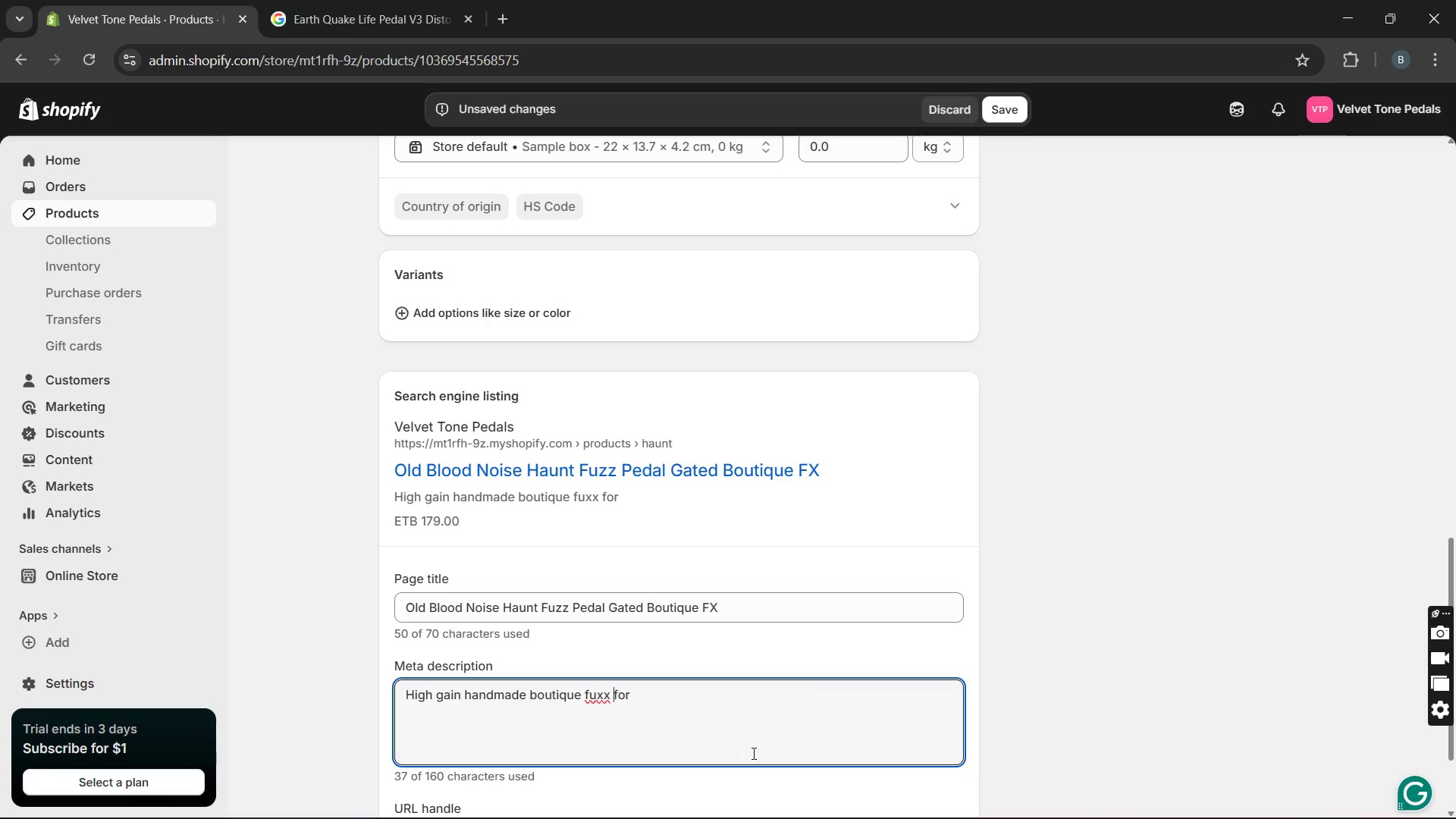 
key(ArrowLeft)
 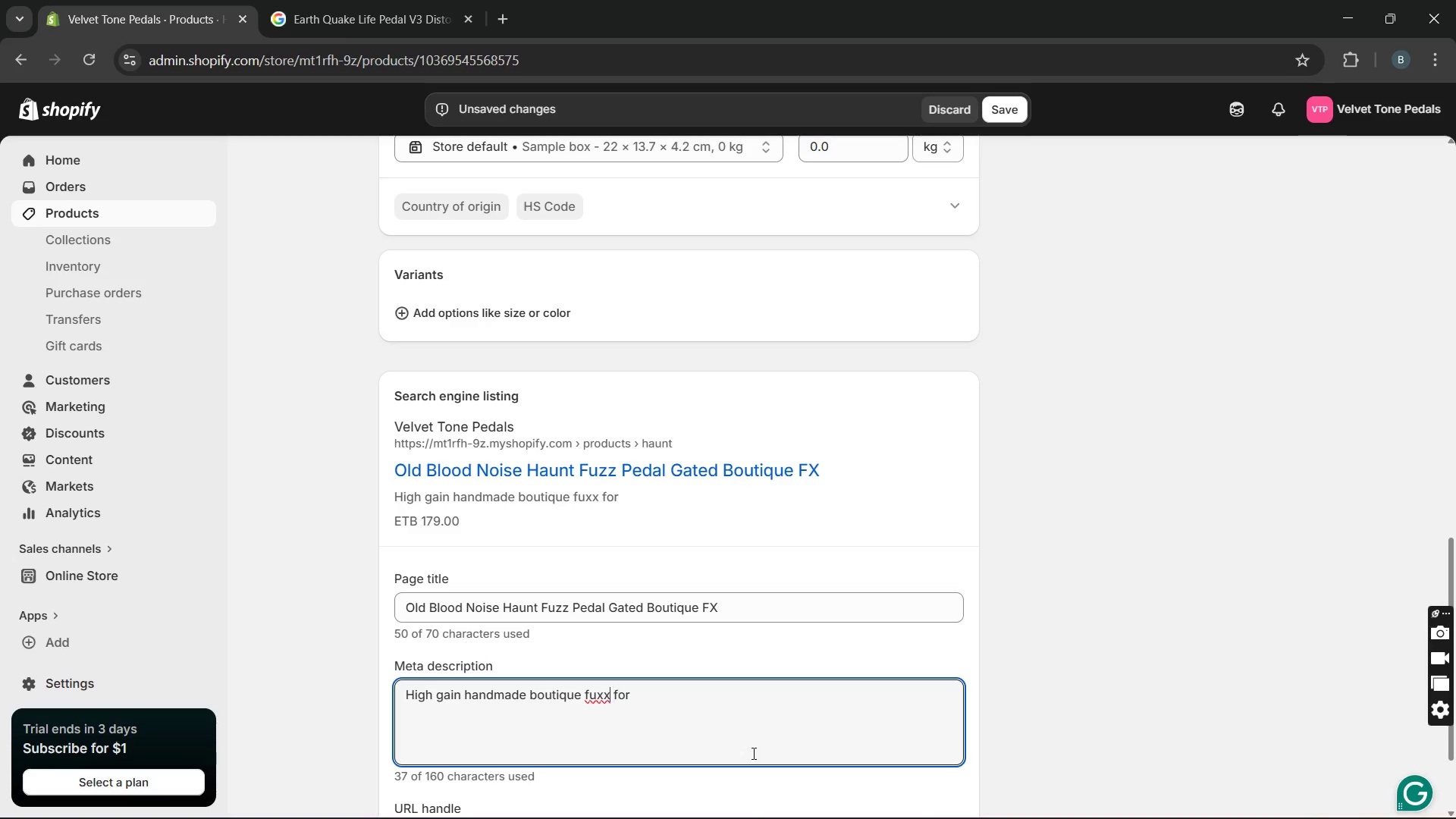 
key(ArrowLeft)
 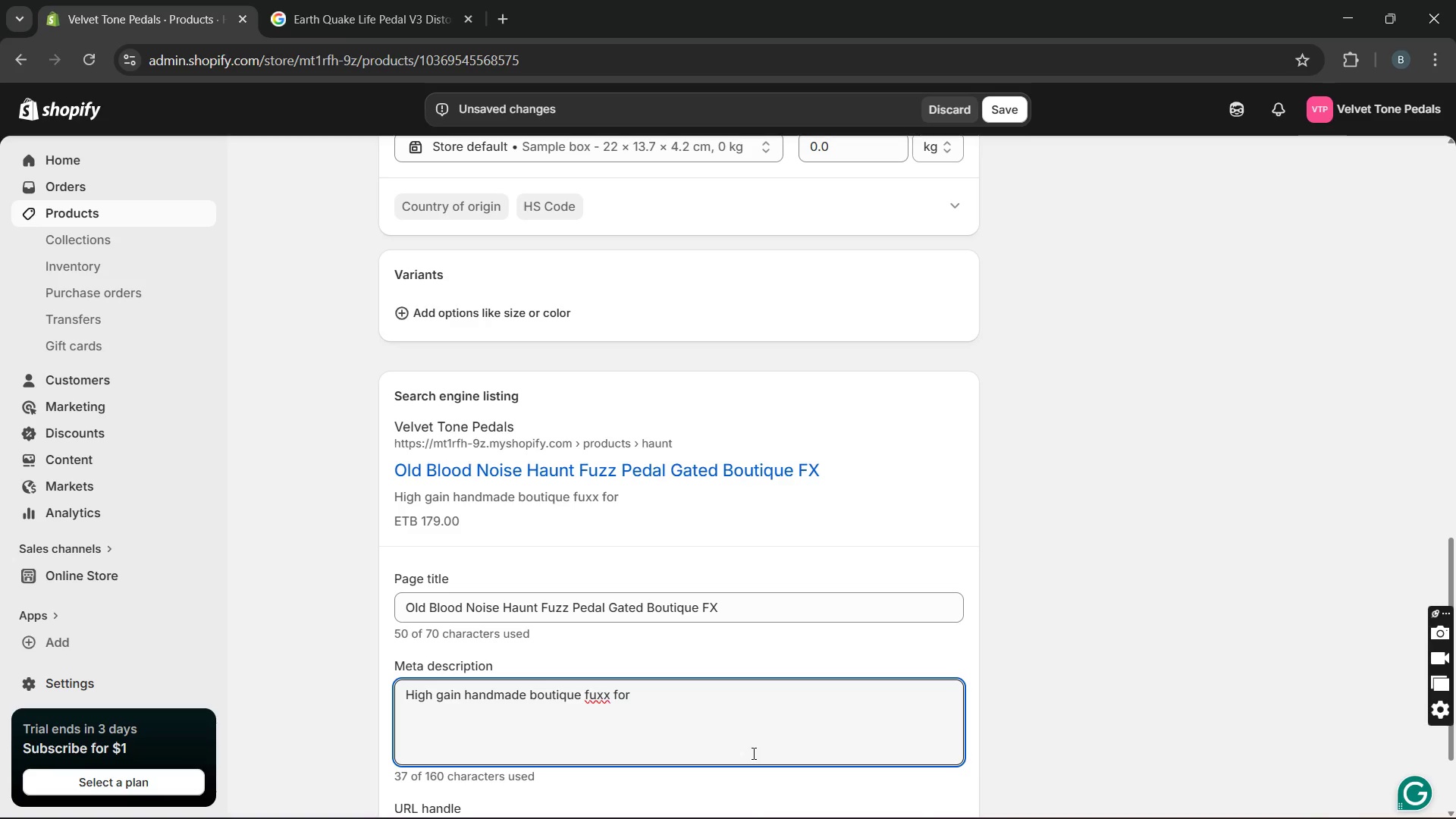 
key(Backspace)
key(Backspace)
type(zz)
 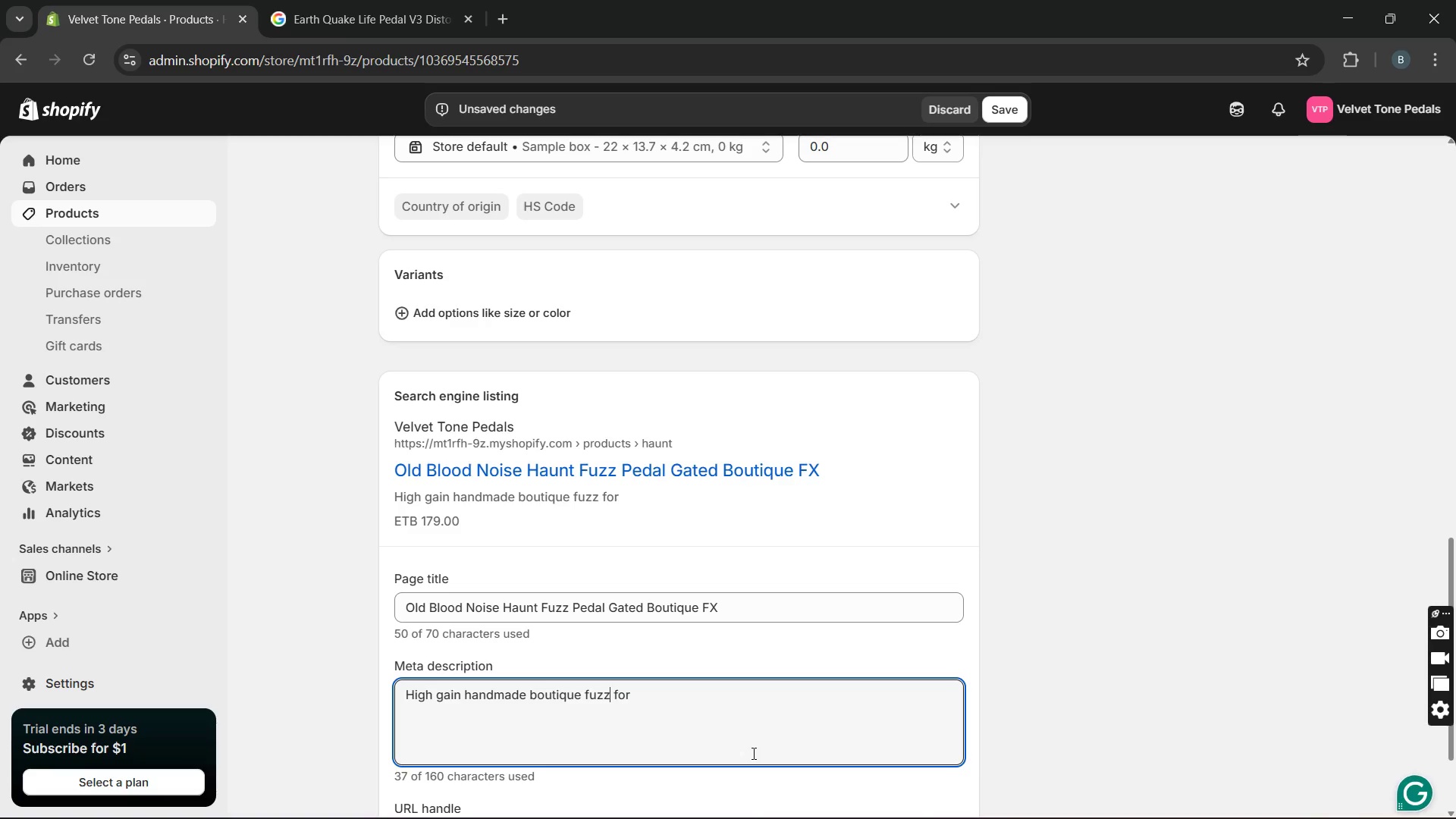 
hold_key(key=ArrowRight, duration=1.51)
 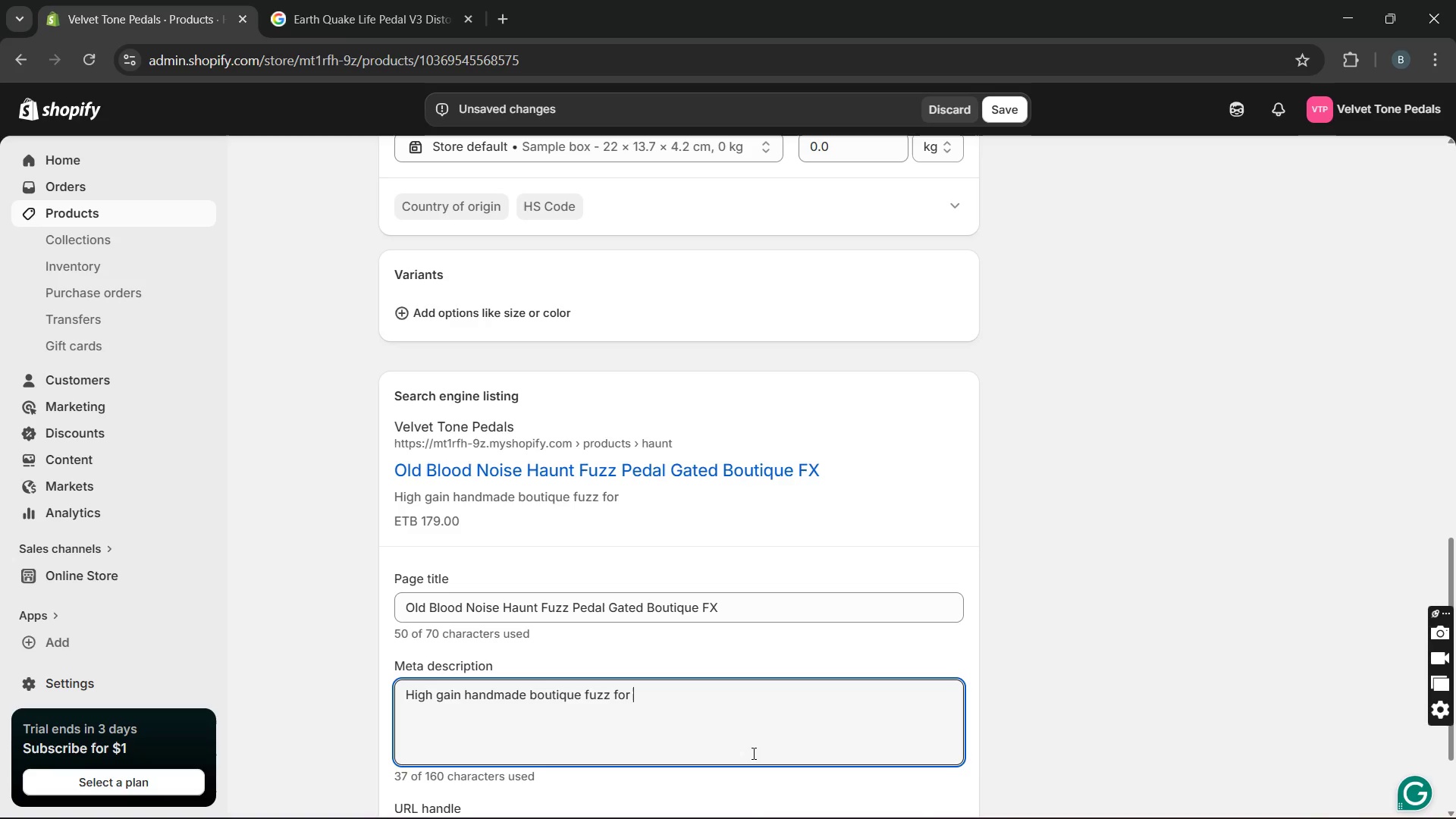 
hold_key(key=ArrowRight, duration=0.78)
 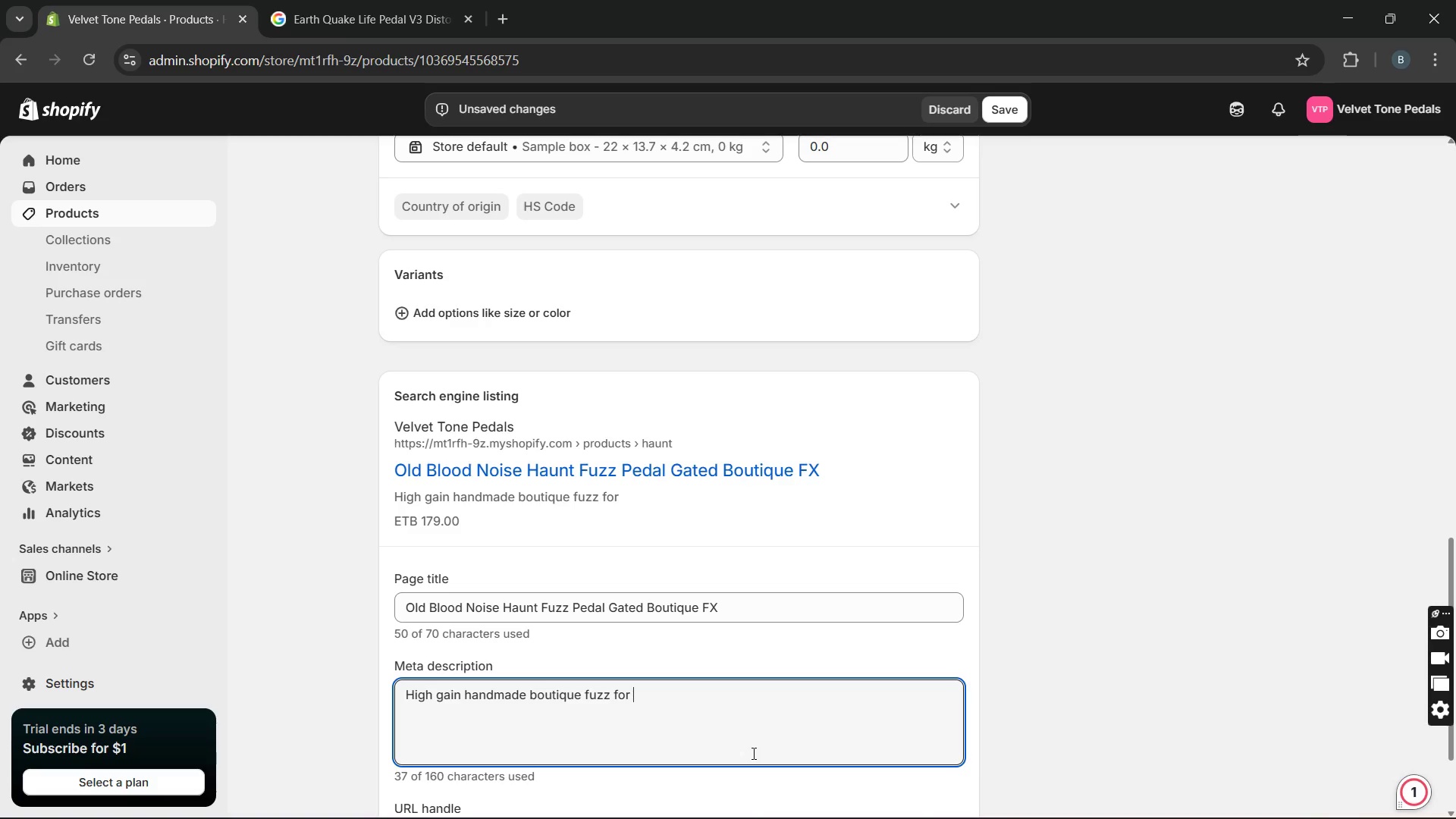 
type(aggressive )
 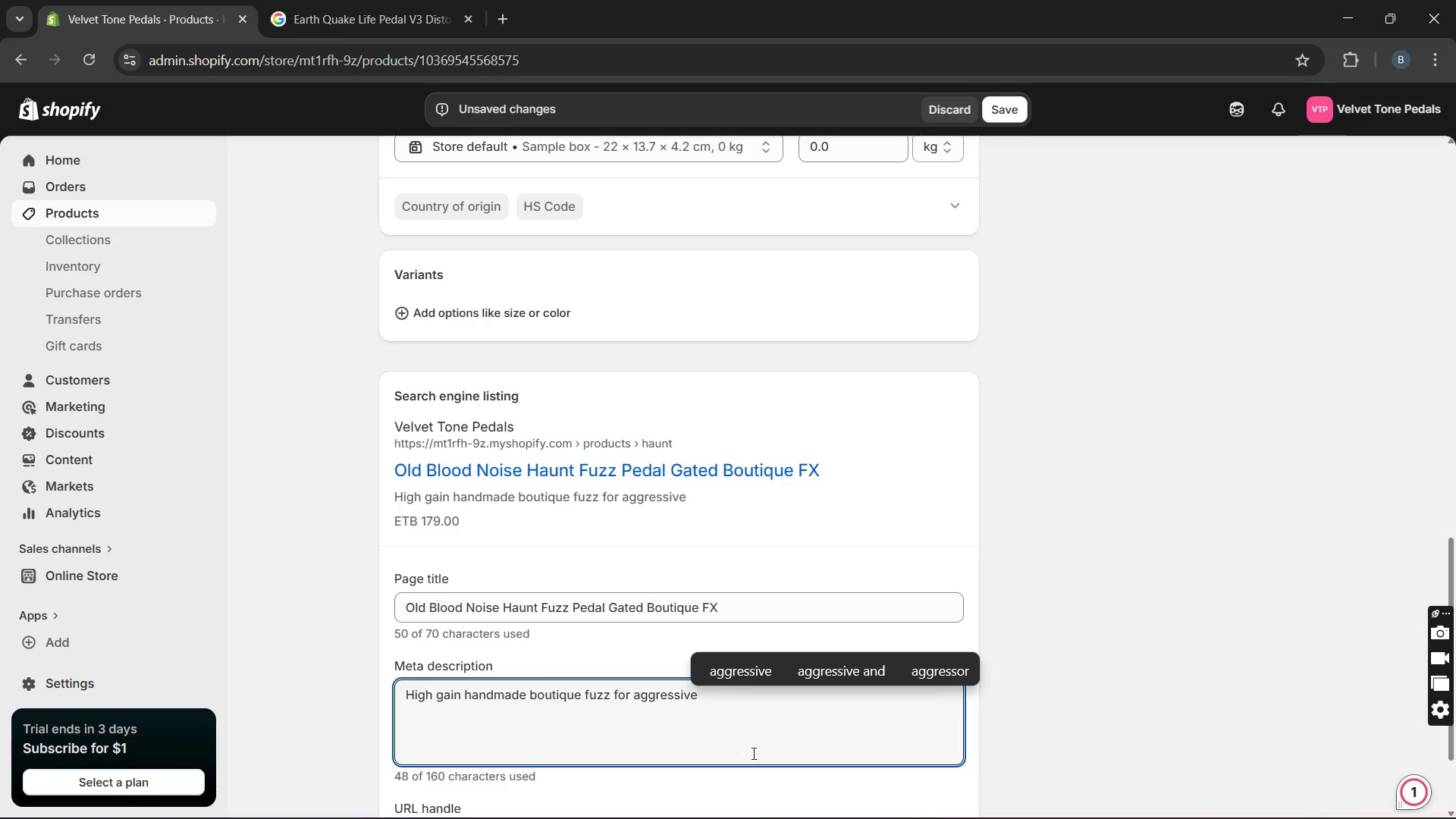 
key(Backspace)
type(, saturated tones. Massive )
 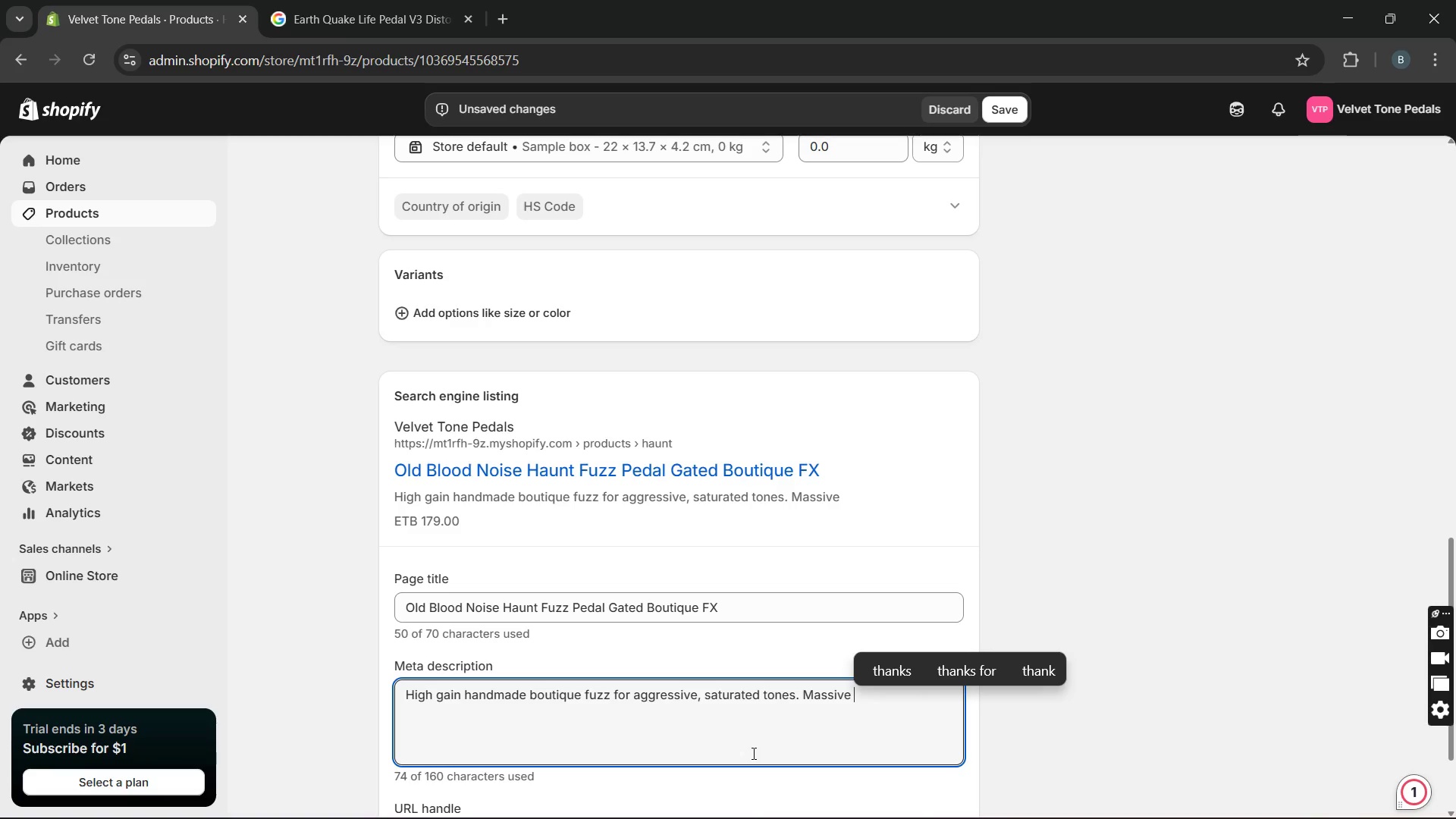 
wait(19.92)
 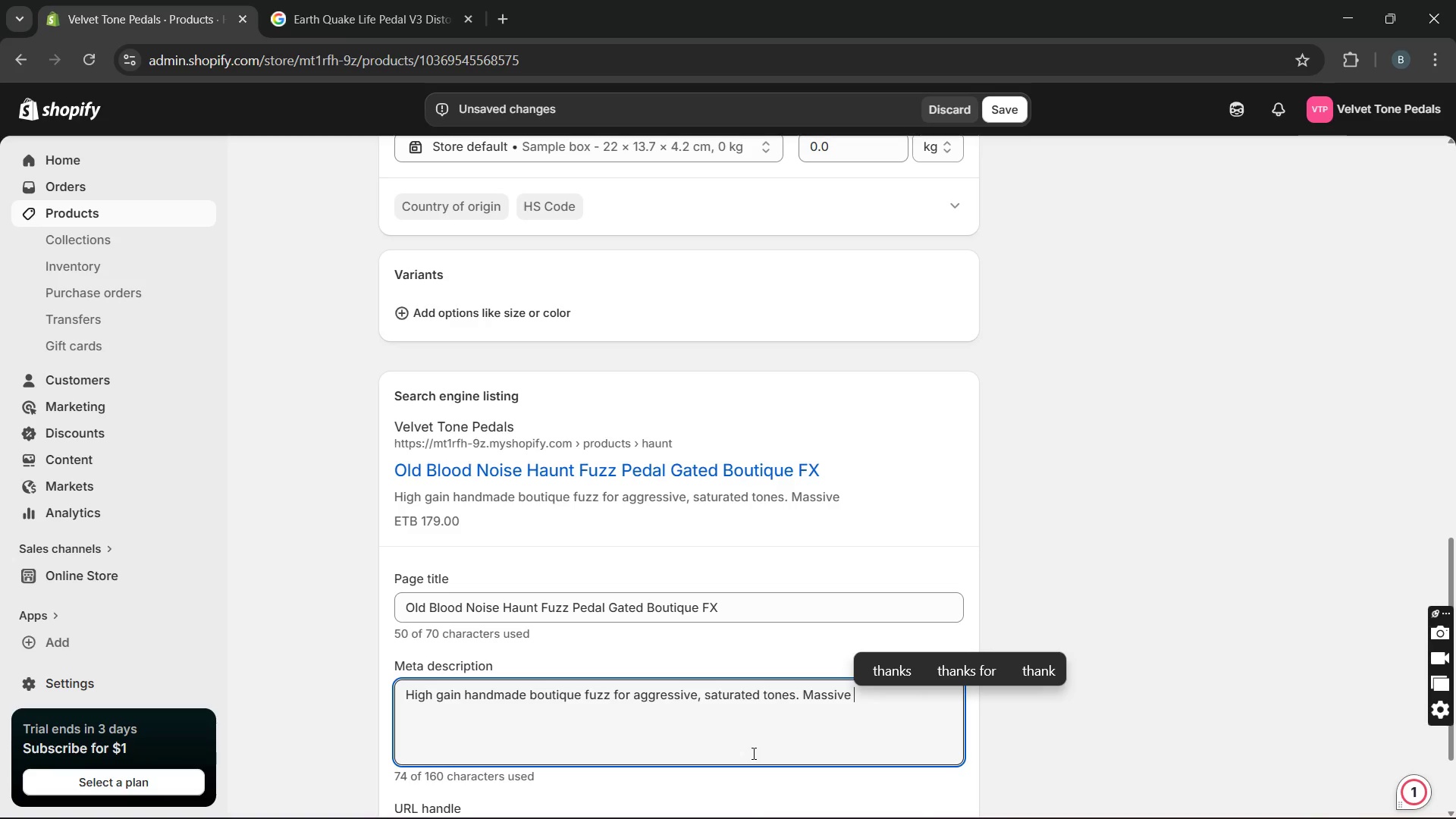 
left_click_drag(start_coordinate=[865, 703], to_coordinate=[133, 758])
 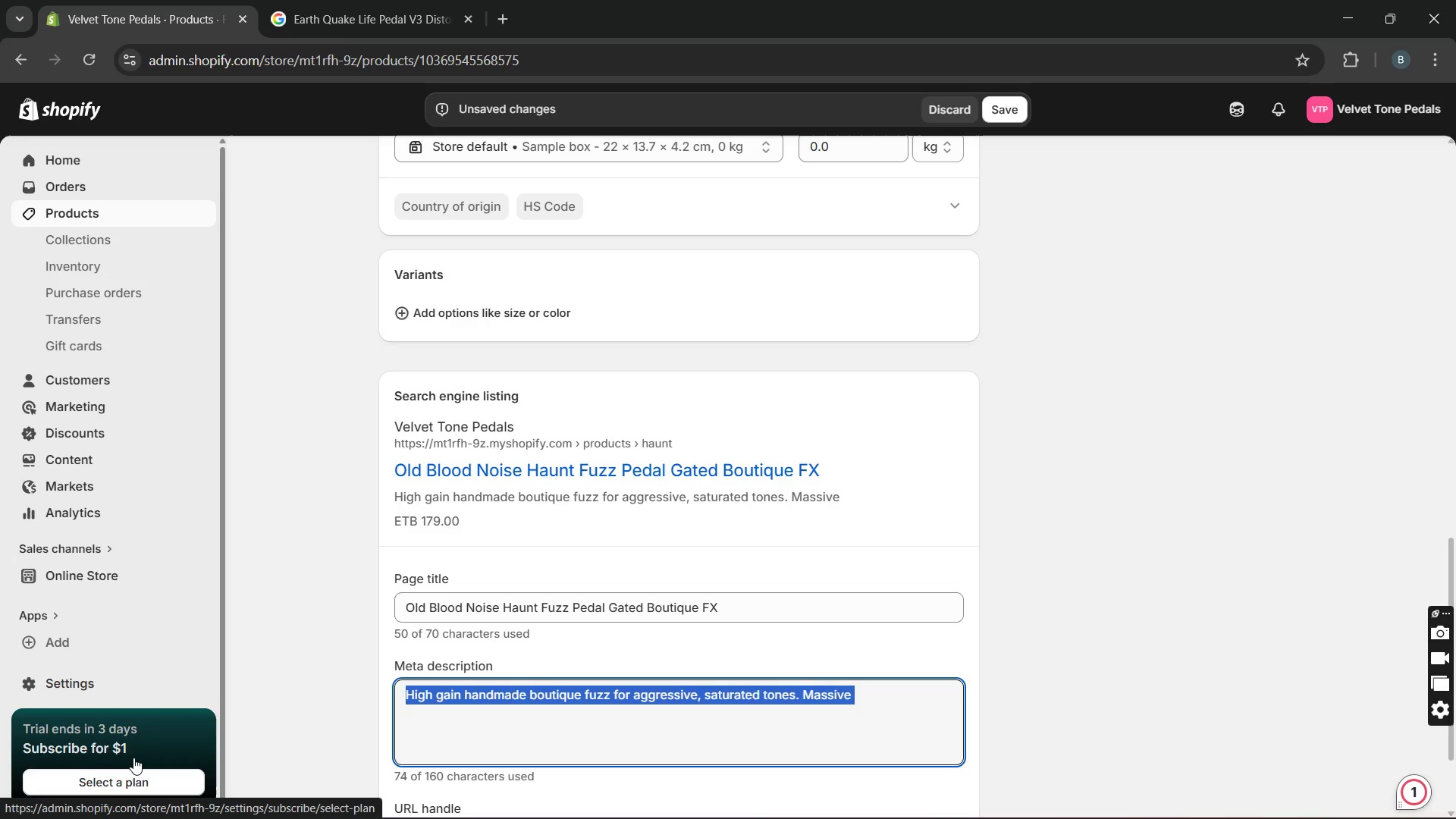 
type(Boutique )
 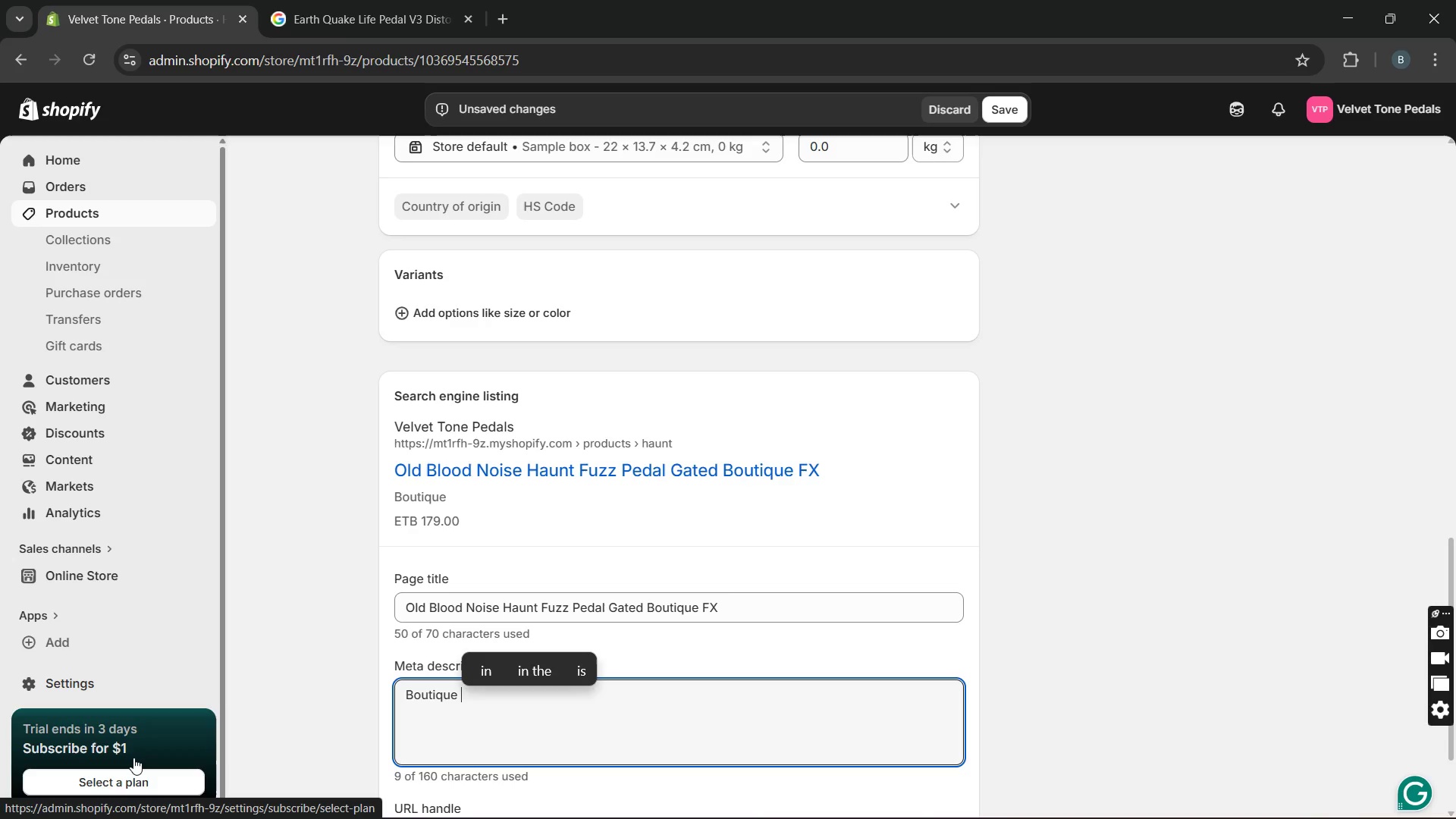 
wait(6.31)
 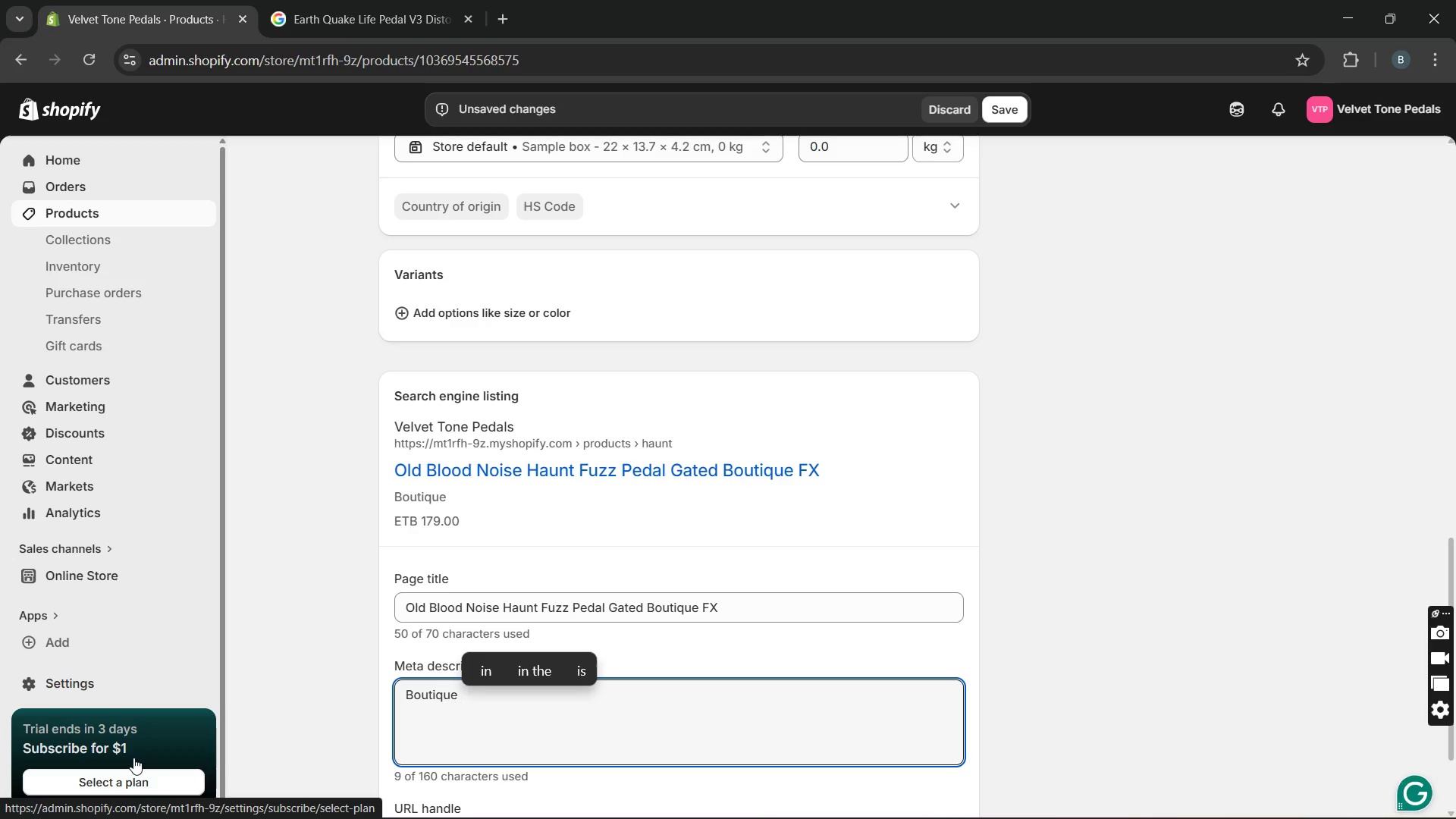 
type(gated fuzz pedal )
 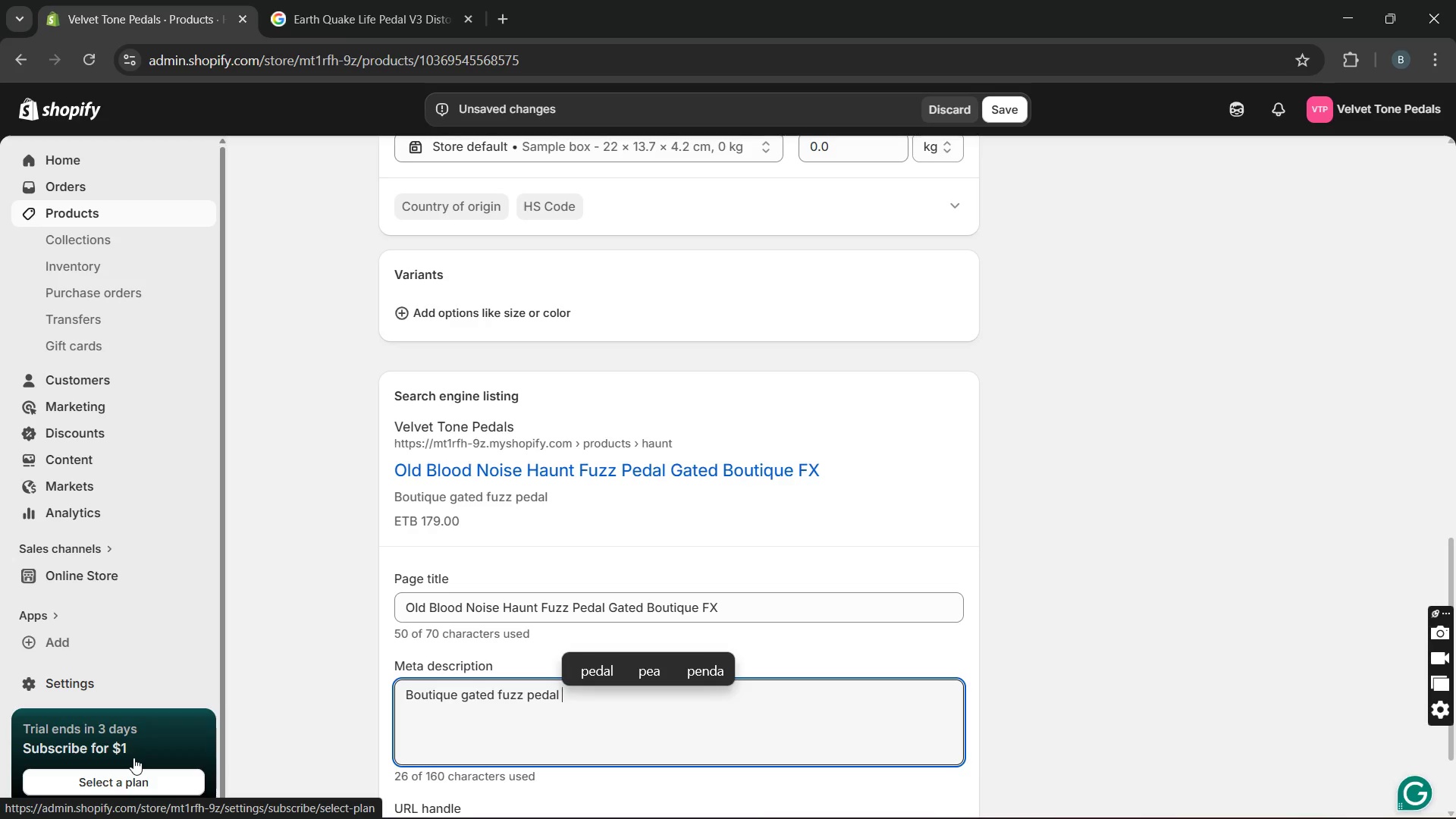 
wait(5.33)
 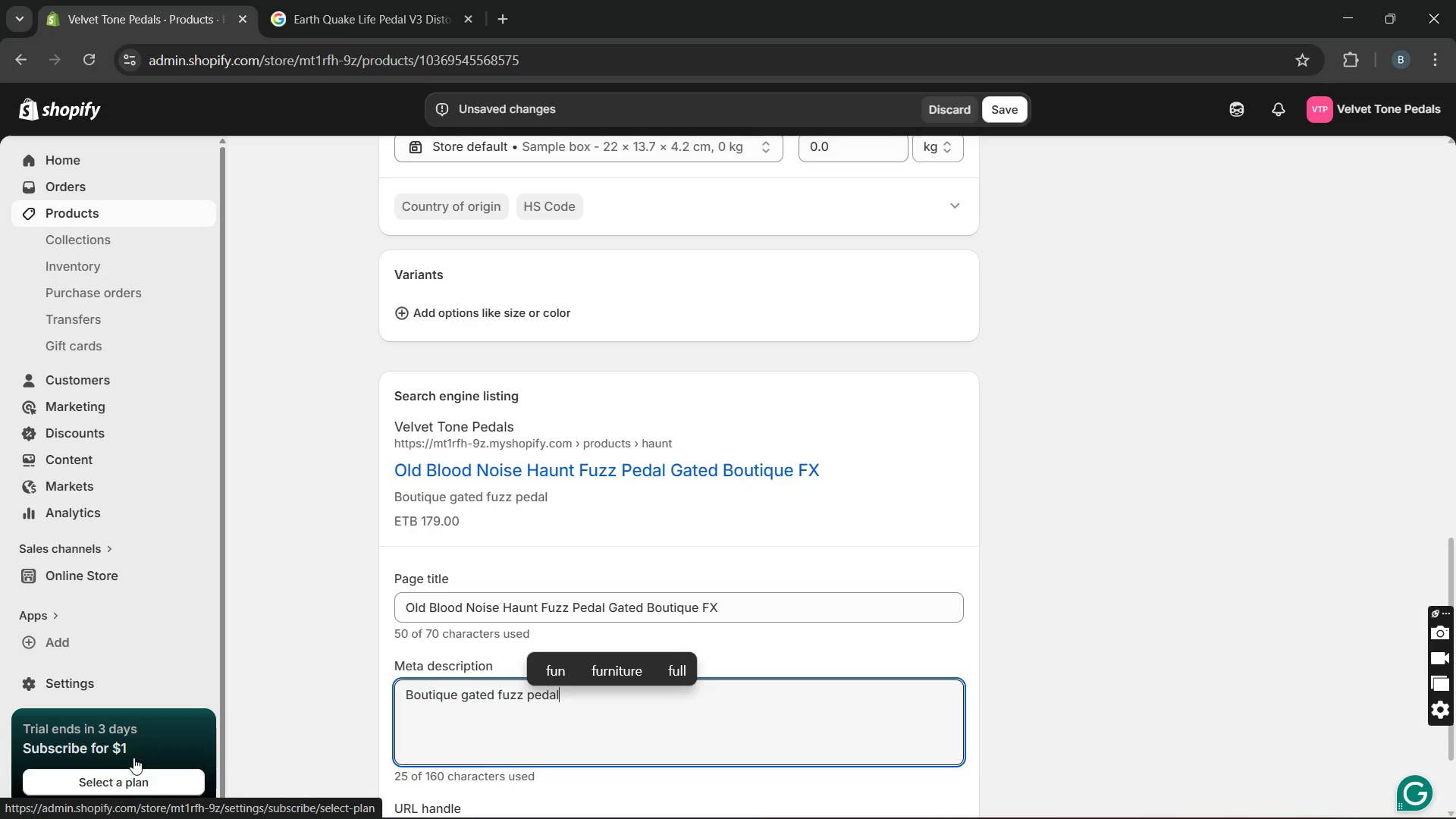 
type(with aggressive )
key(Backspace)
type(, hand made)
 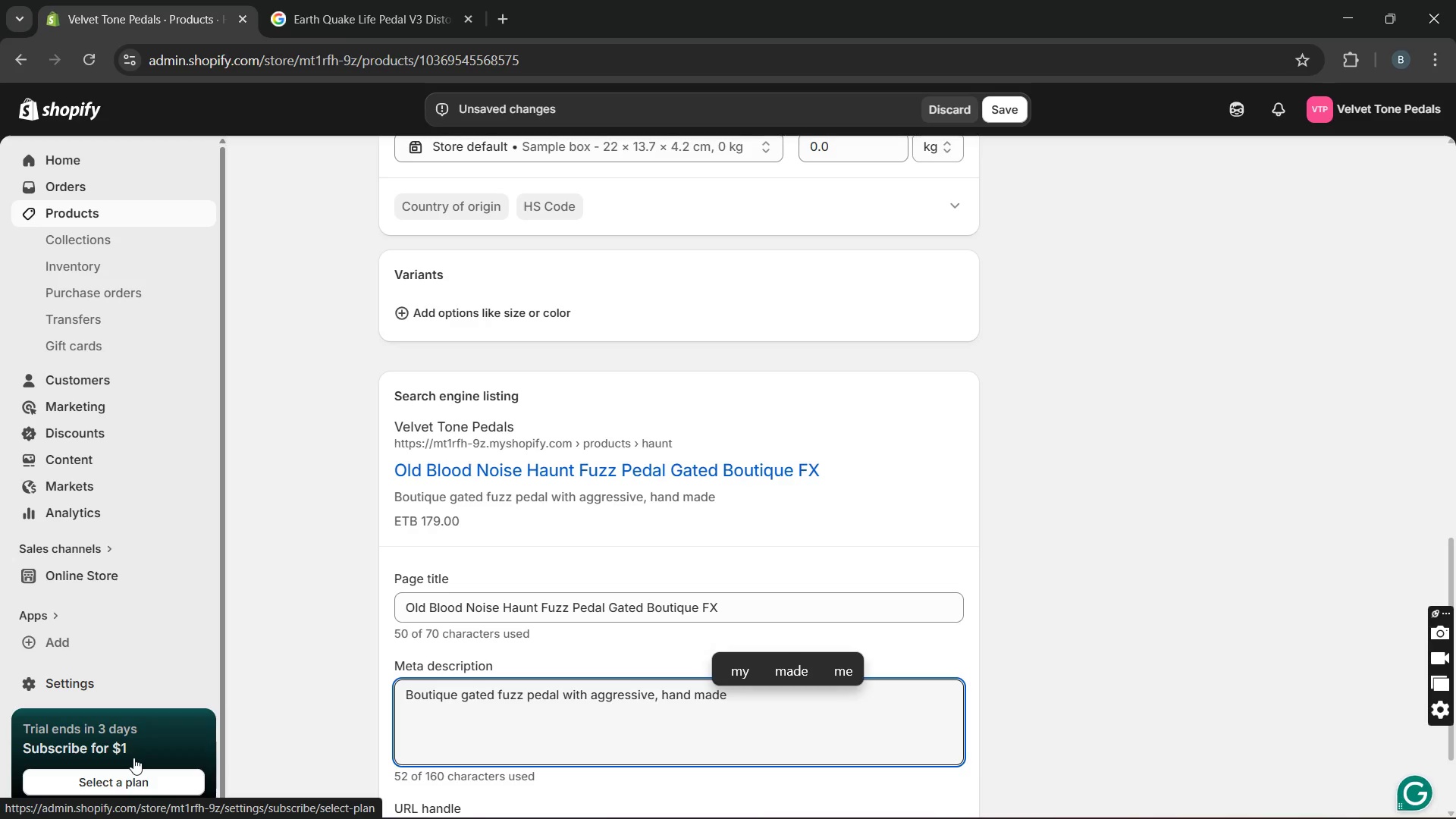 
key(ArrowLeft)
 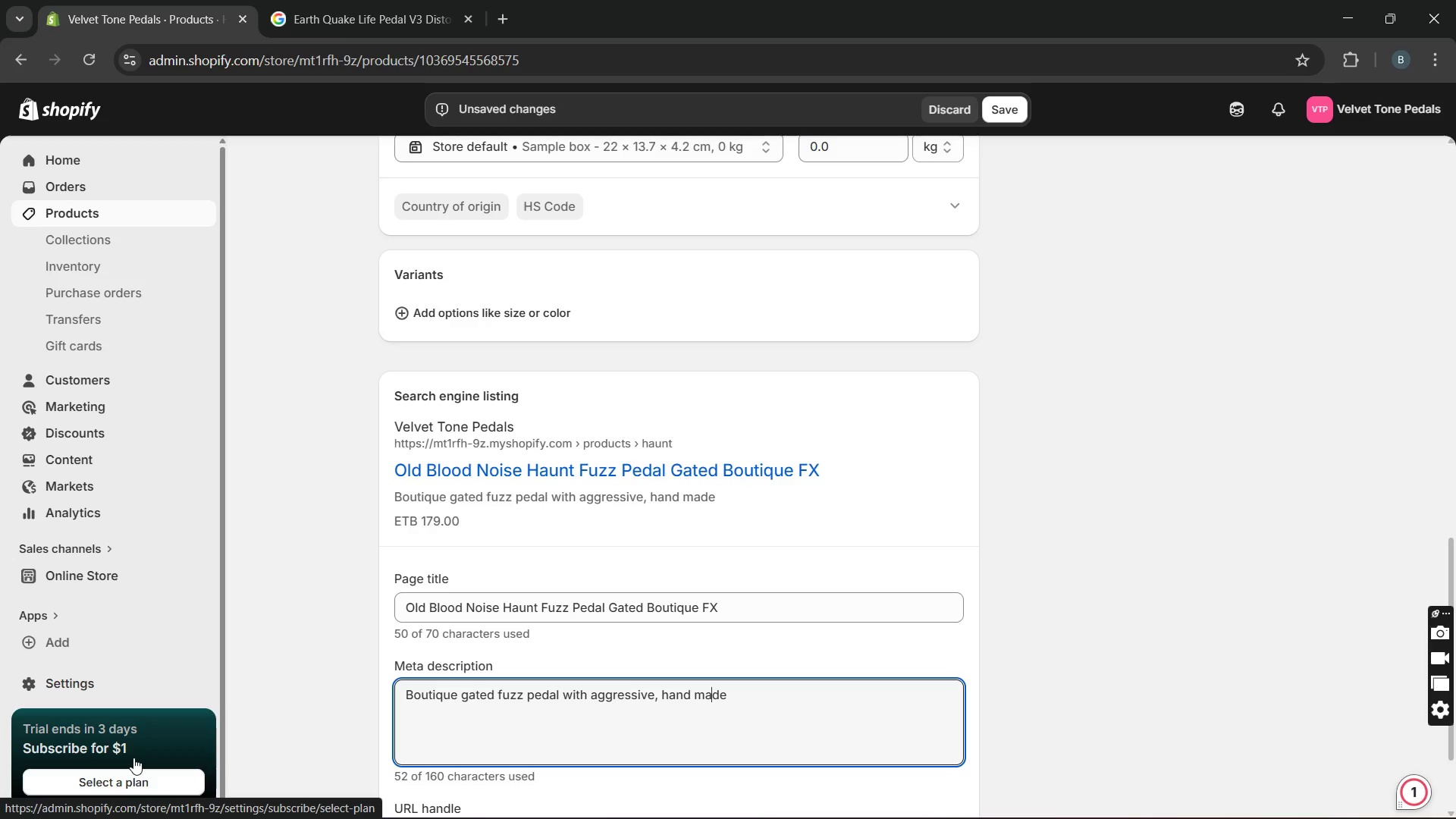 
key(ArrowLeft)
 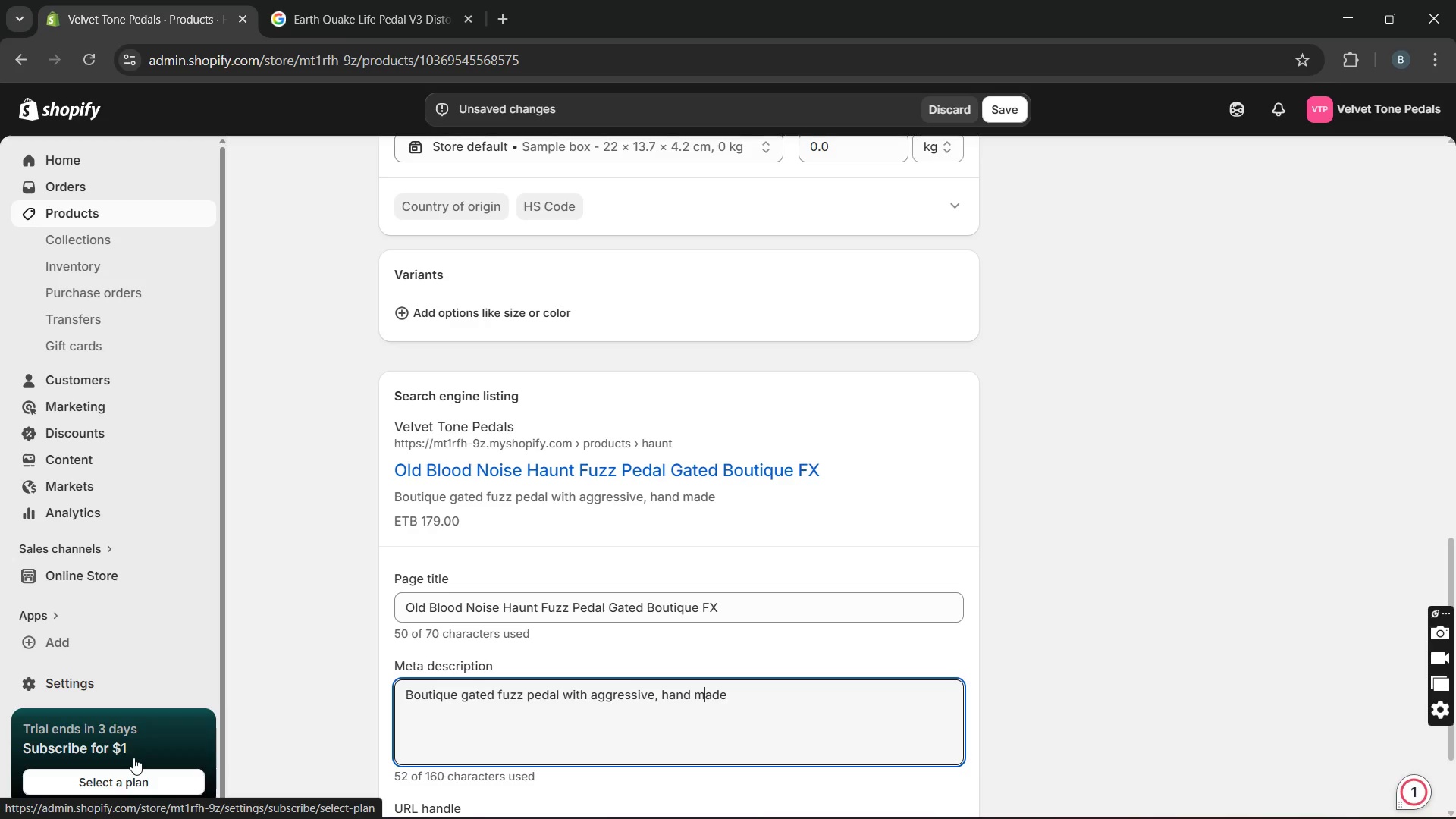 
key(ArrowLeft)
 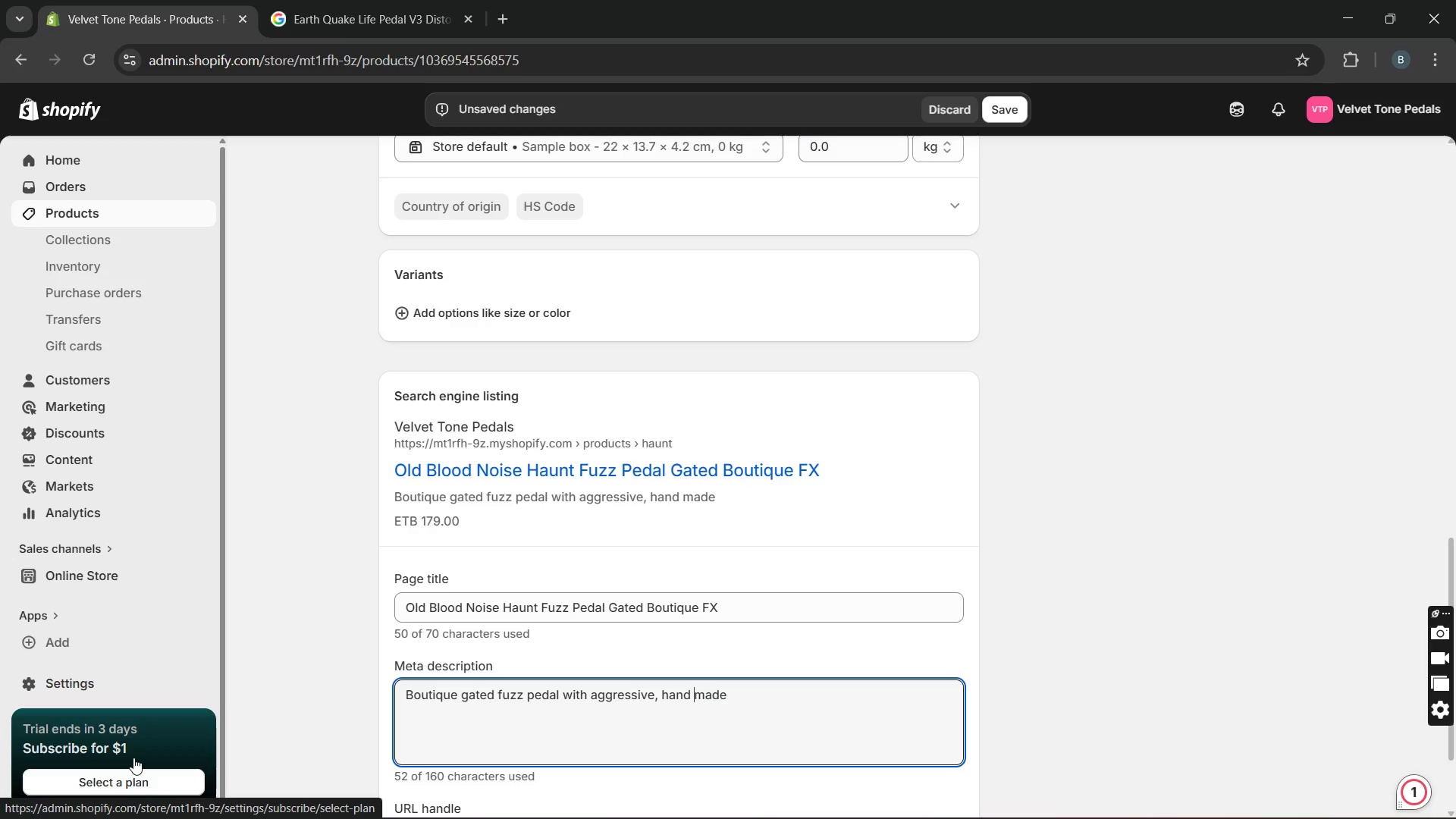 
key(ArrowLeft)
 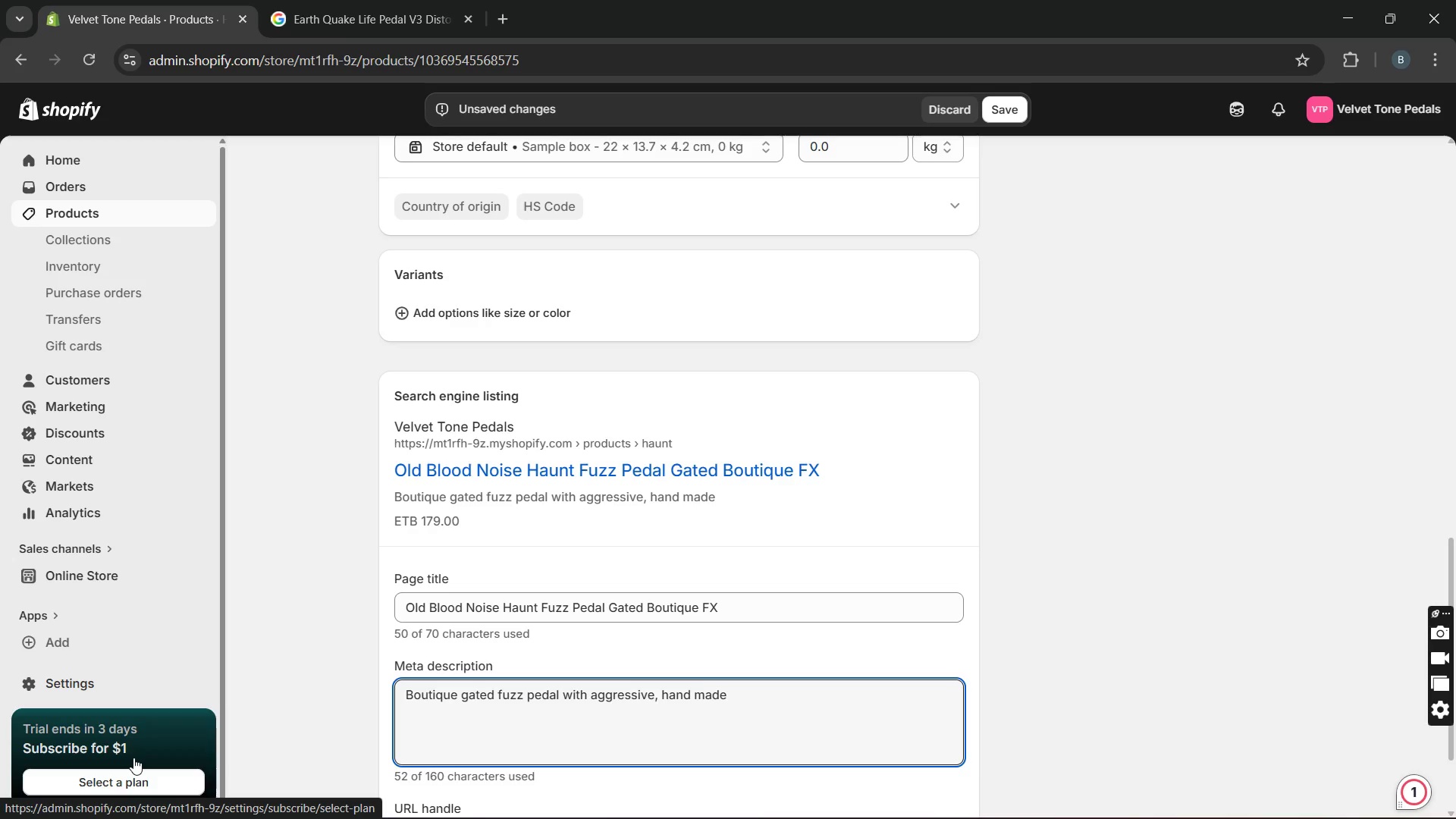 
key(Backspace)
type( epireme)
key(Backspace)
key(Backspace)
key(Backspace)
key(Backspace)
key(Backspace)
type(erimntal tety)
key(Backspace)
type(ures)
 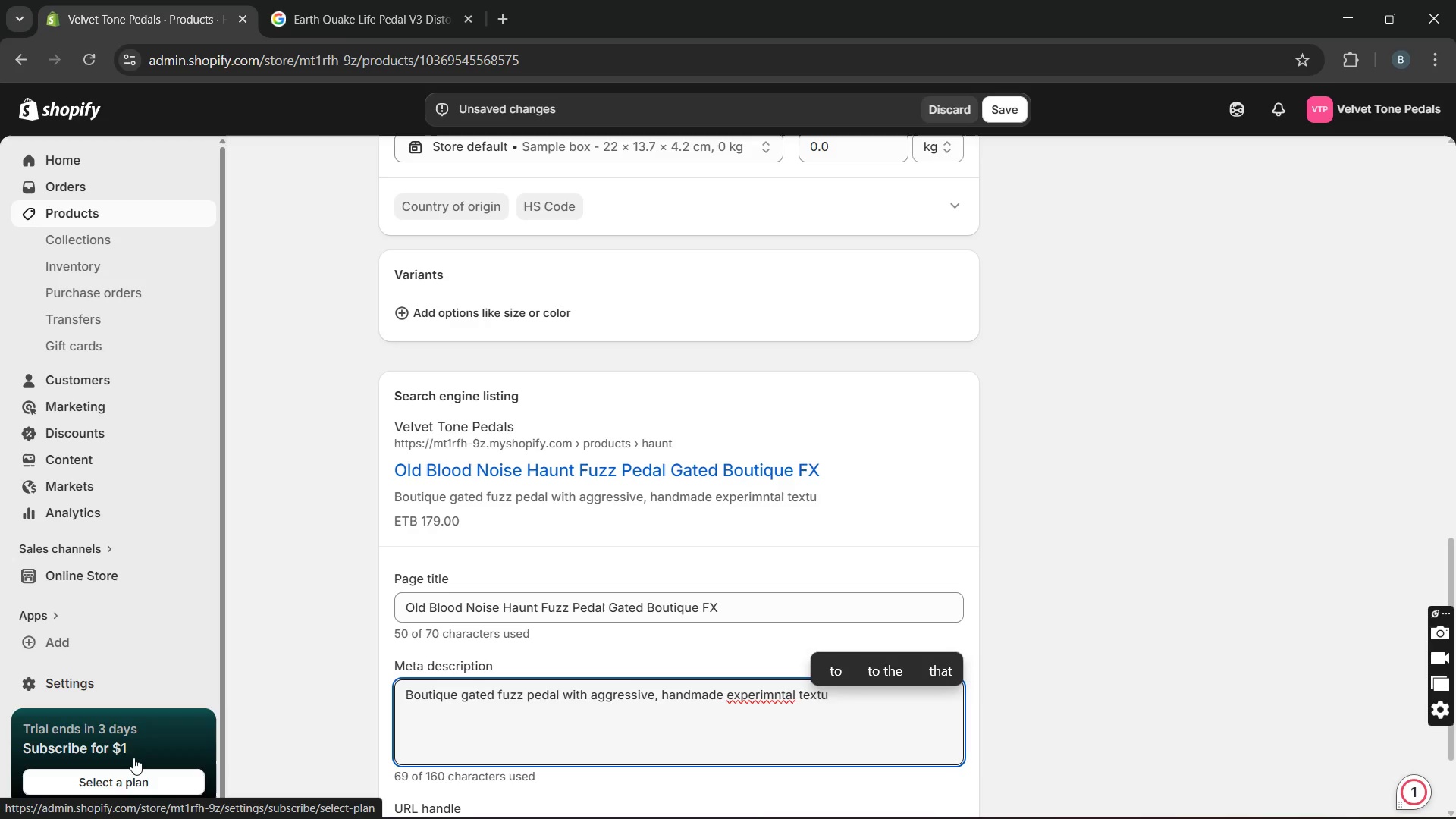 
hold_key(key=ArrowRight, duration=0.84)
 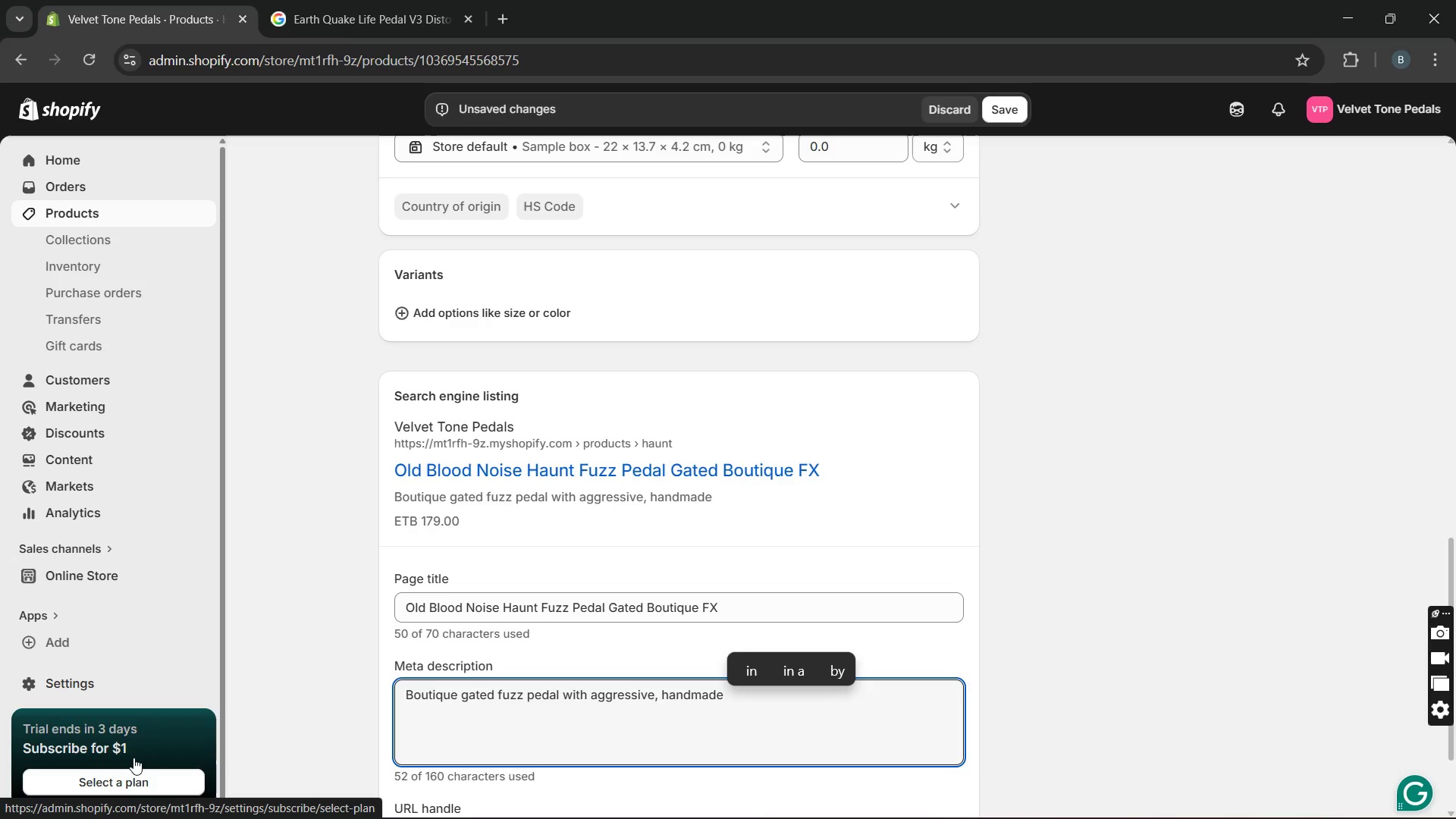 
hold_key(key=X, duration=12.27)
 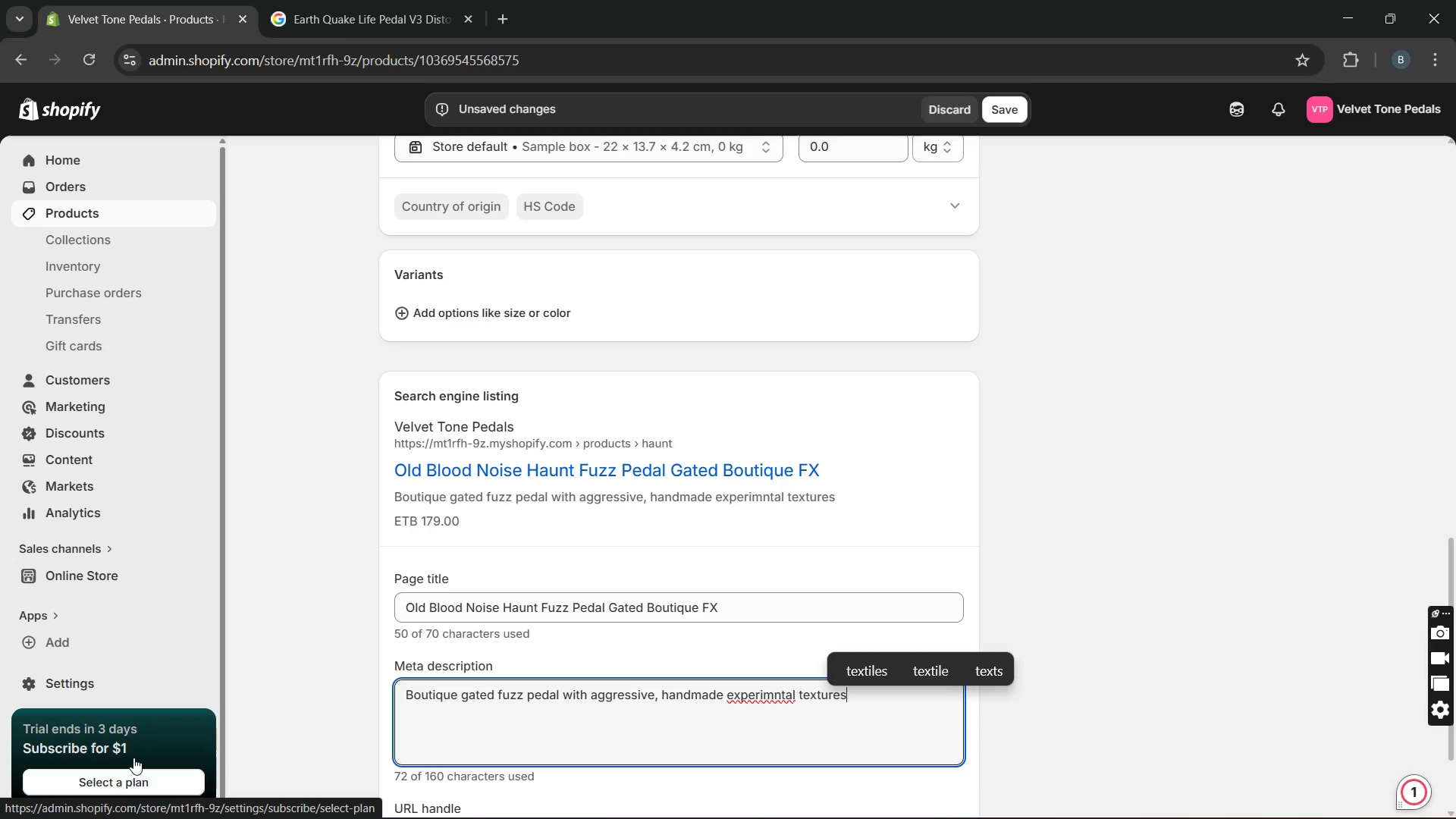 
type(. Perfect for heavy sound design )
key(Backspace)
type(.)
 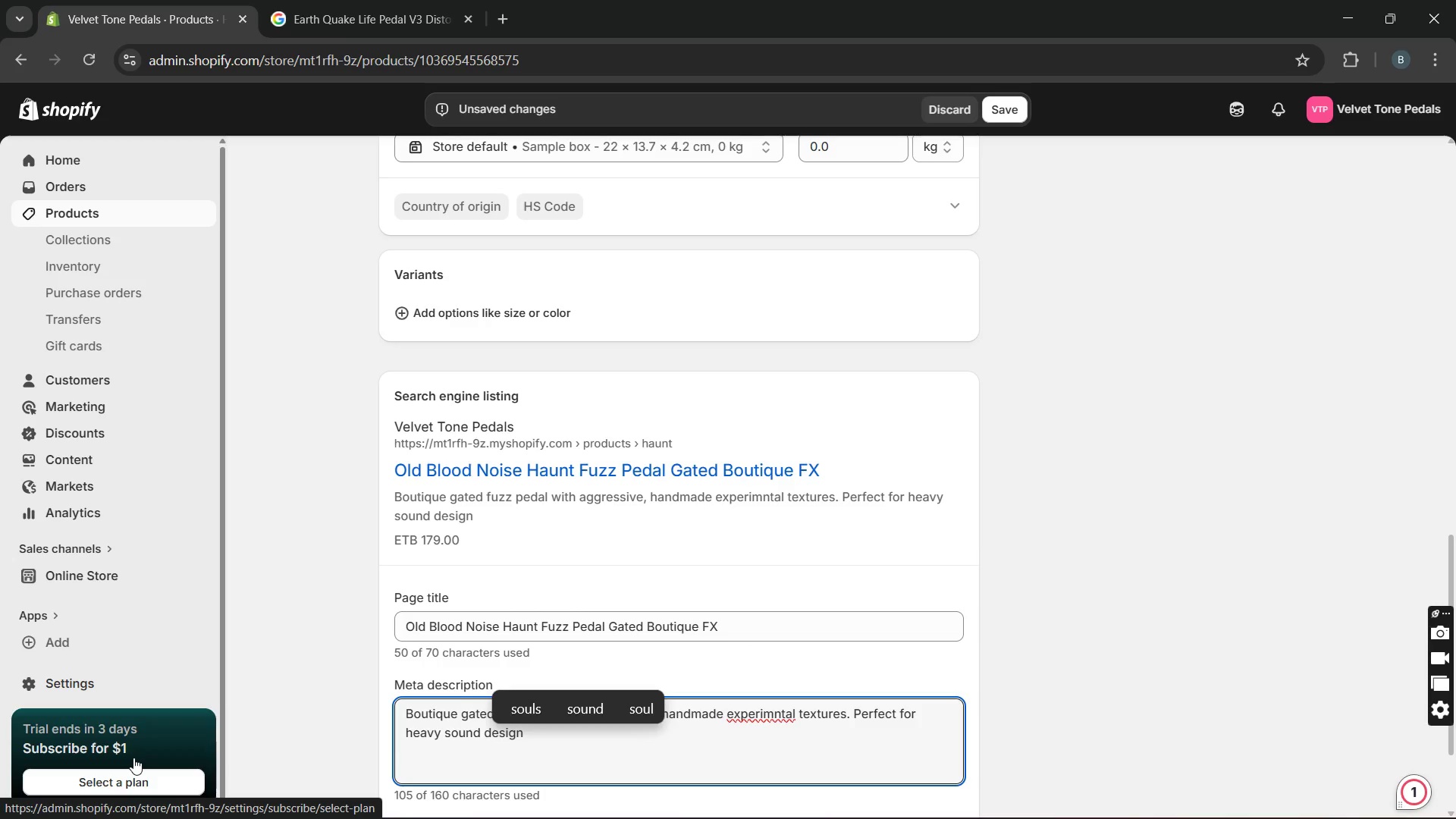 
key(Control+ControlLeft)
 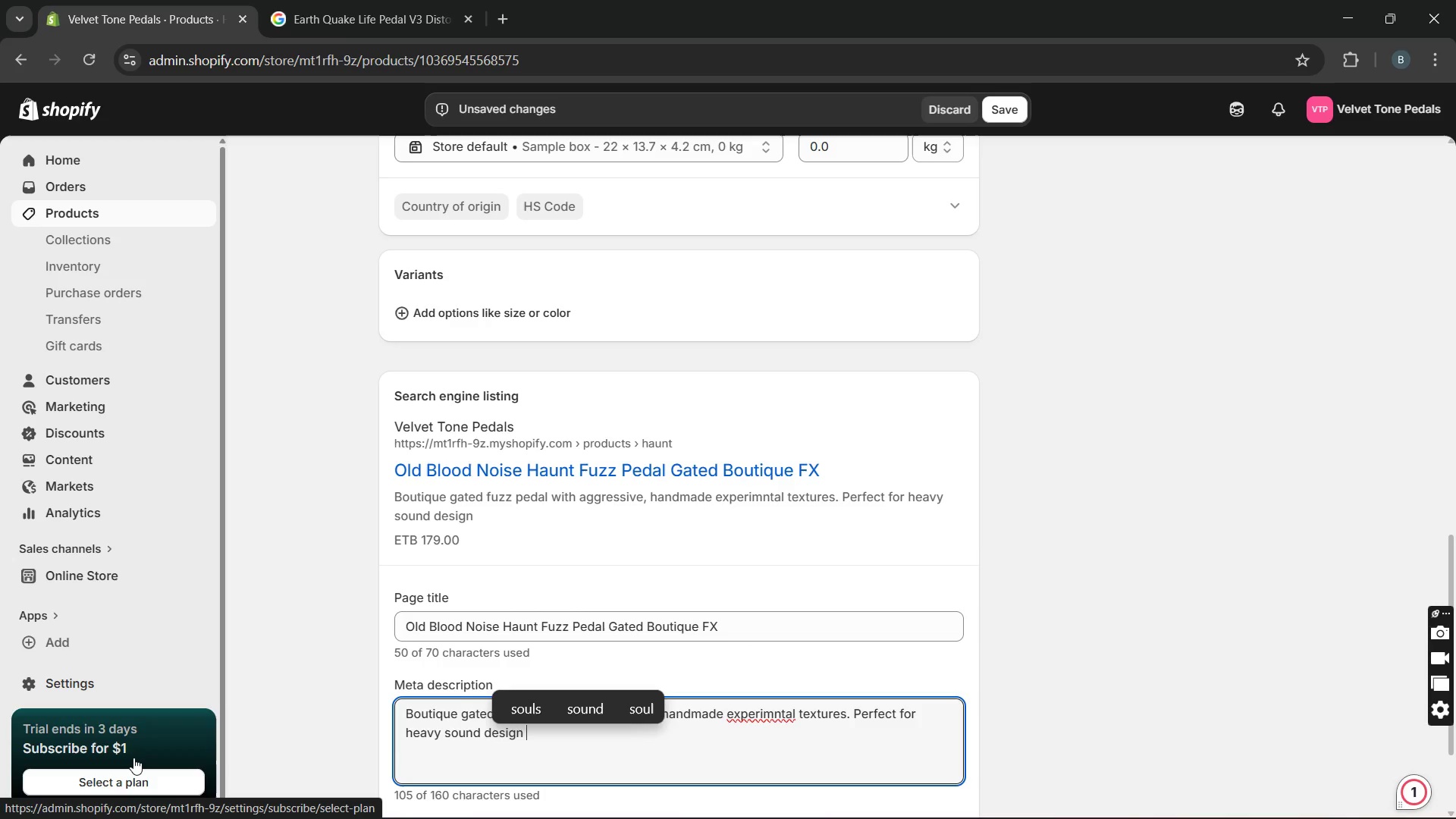 
key(Alt+Control+AltRight)
 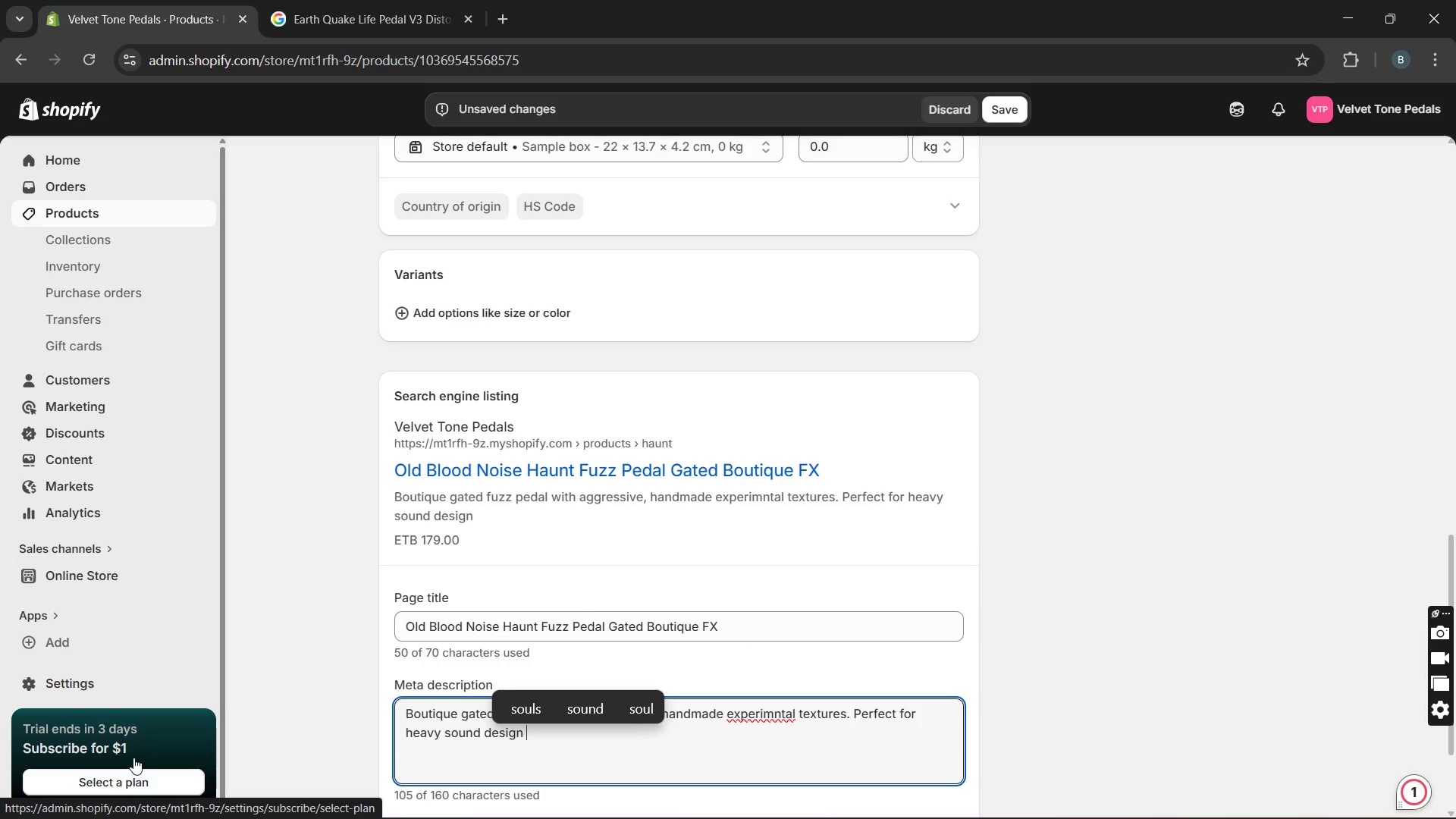 
type(Grab th )
 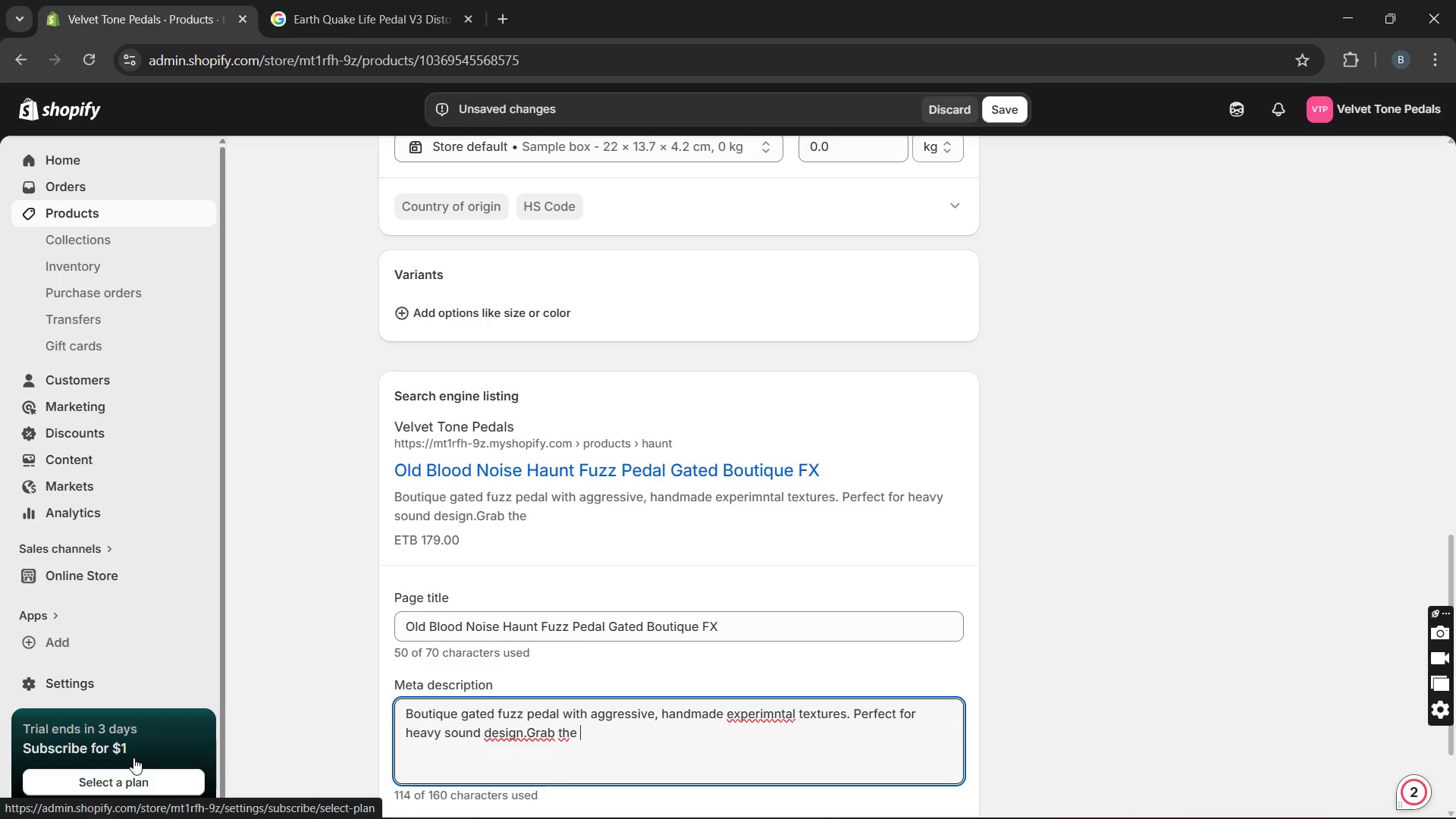 
hold_key(key=E, duration=0.31)
 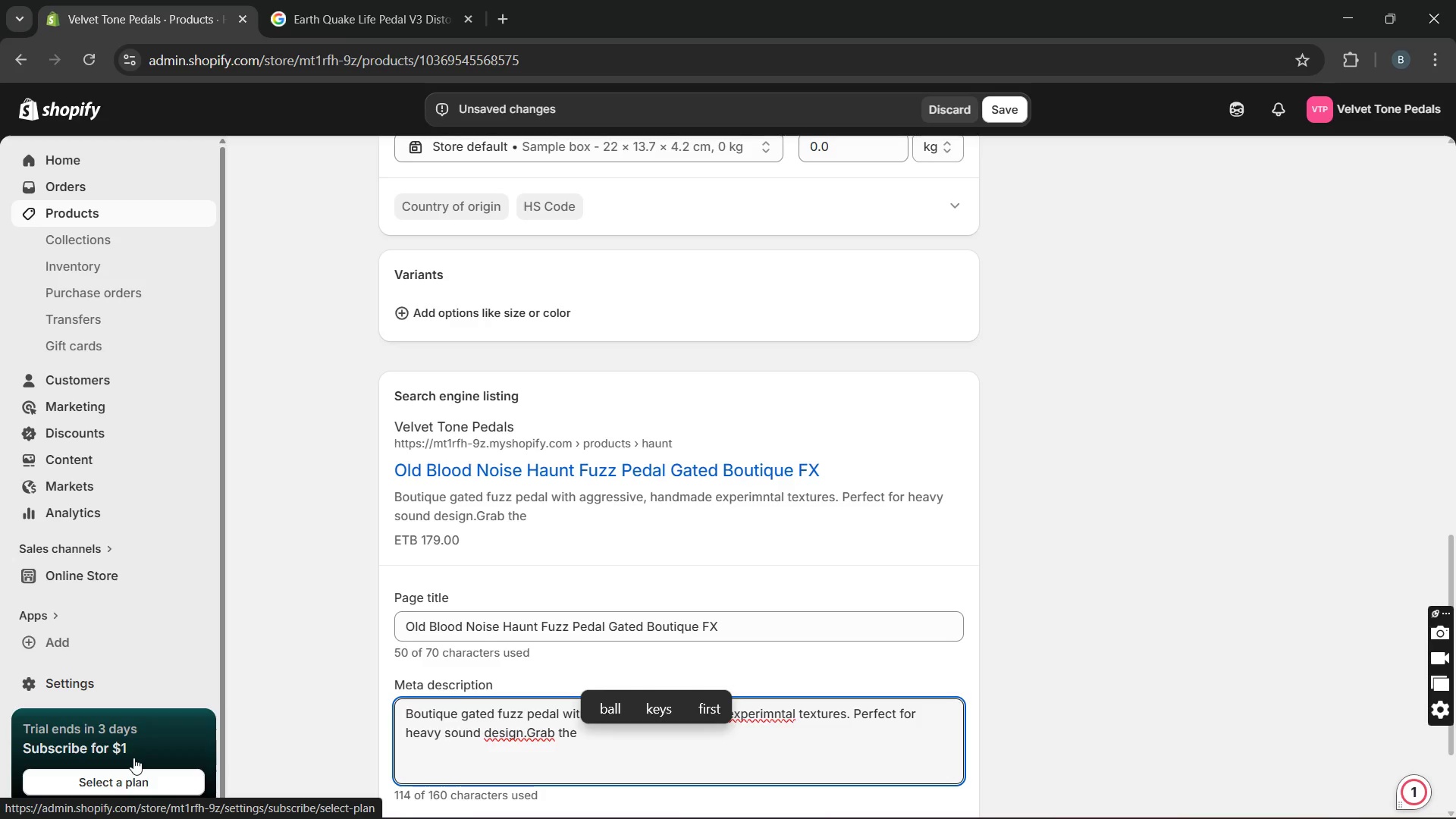 
type(haunt fuzz pedal here.)
 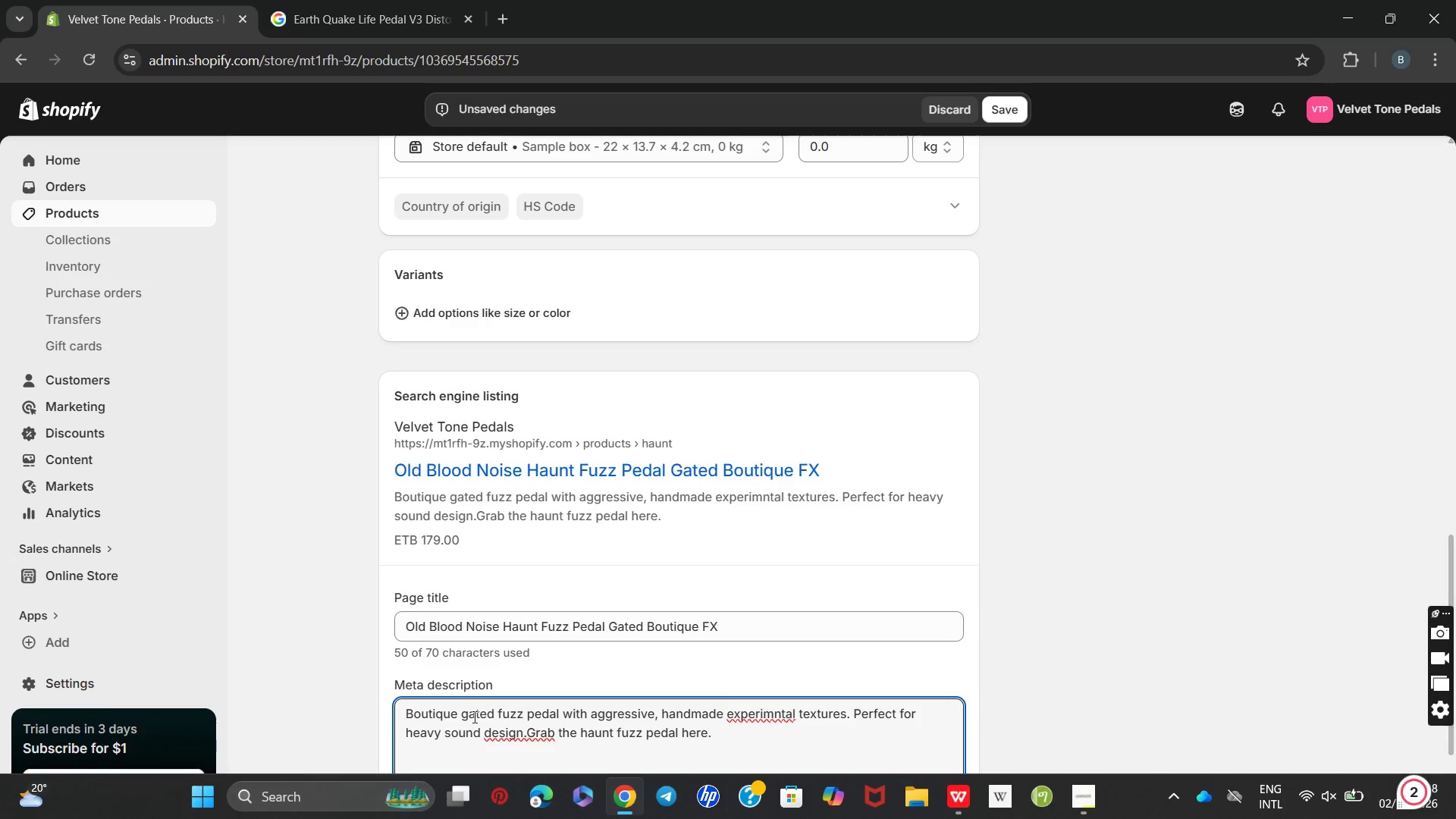 
wait(5.94)
 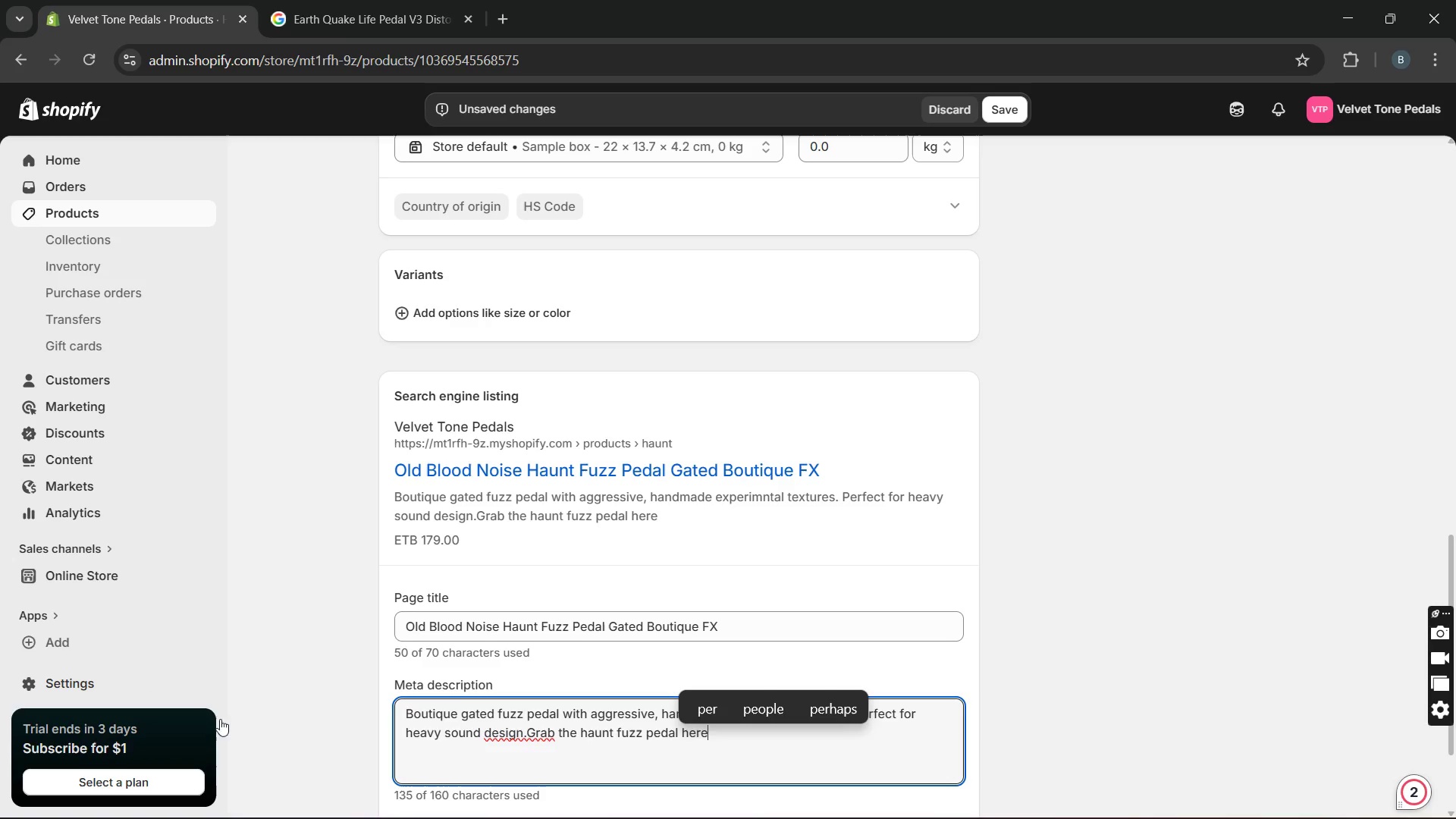 
left_click([527, 740])
 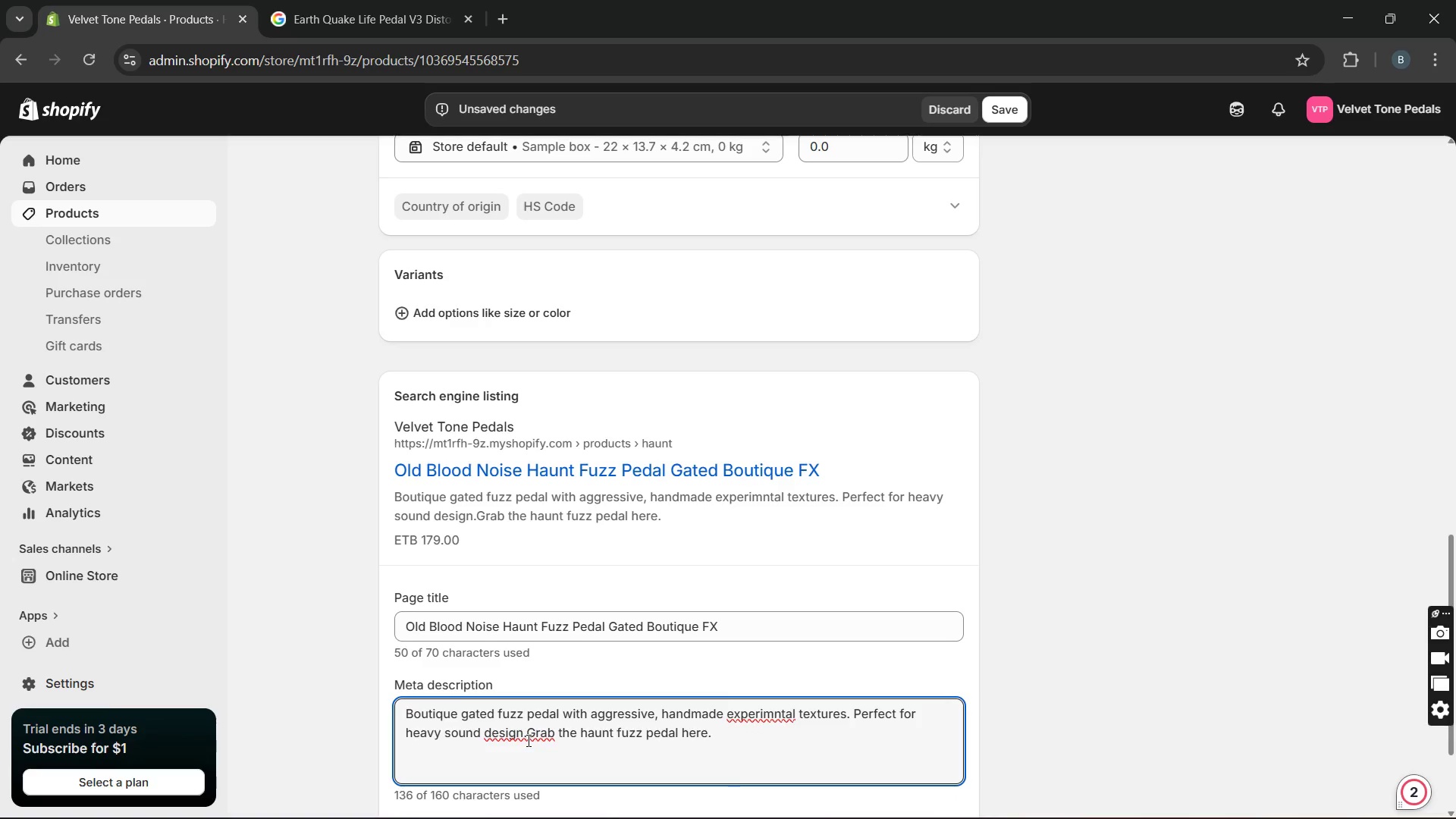 
key(Space)
 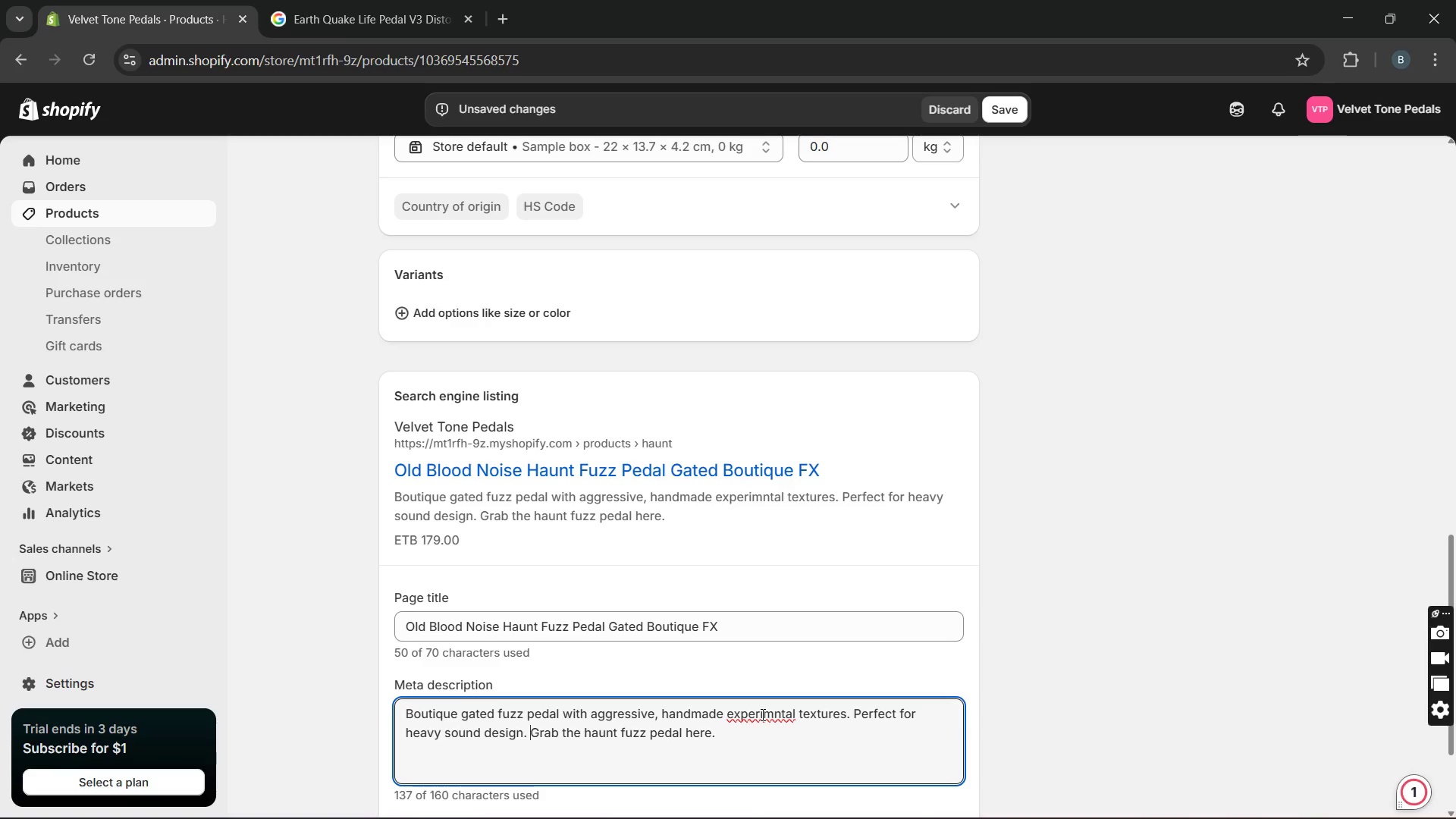 
double_click([761, 716])
 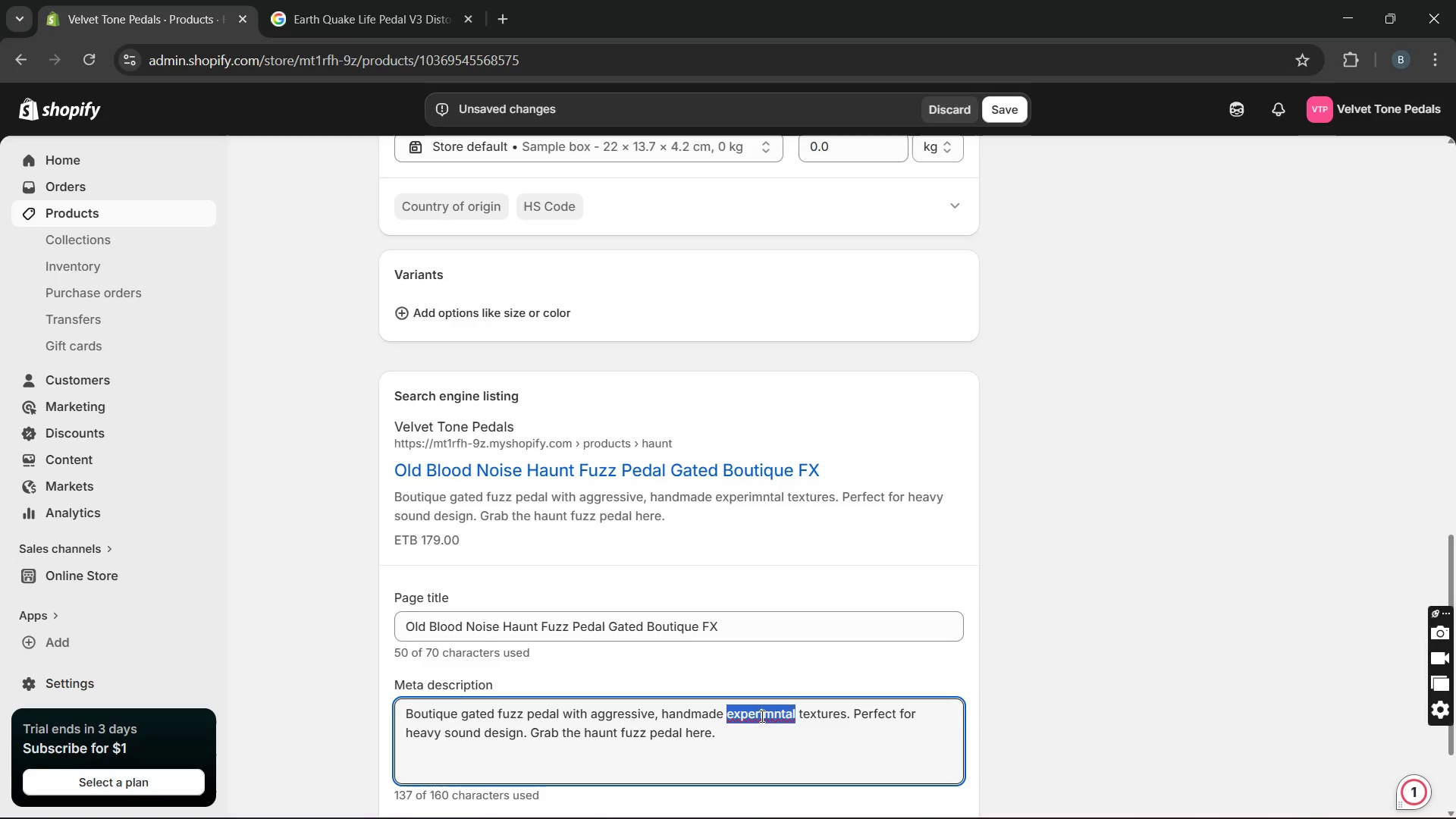 
type(expermintal)
 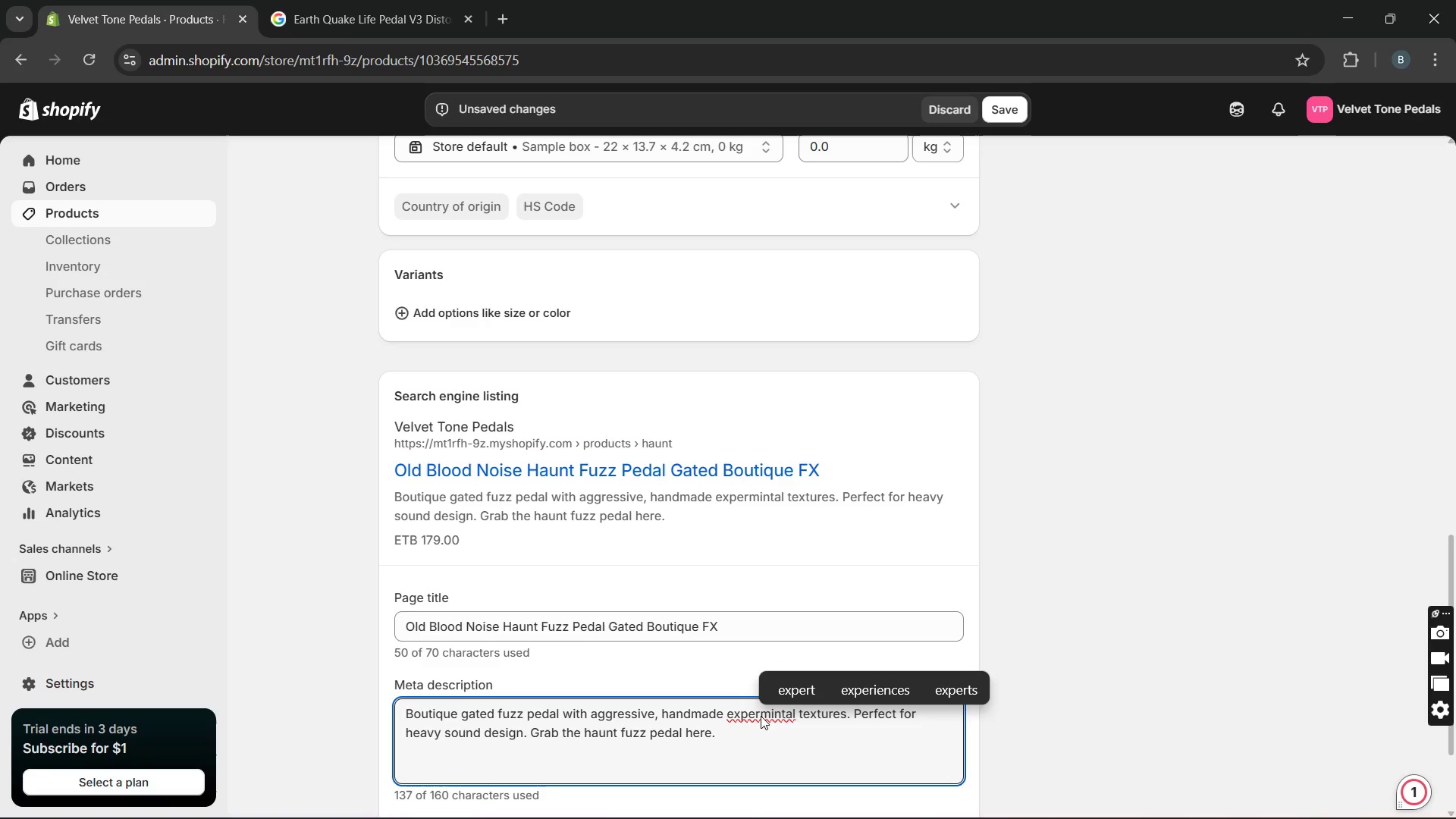 
key(Backspace)
key(Backspace)
key(Backspace)
key(Backspace)
key(Backspace)
key(Backspace)
type(imntal )
 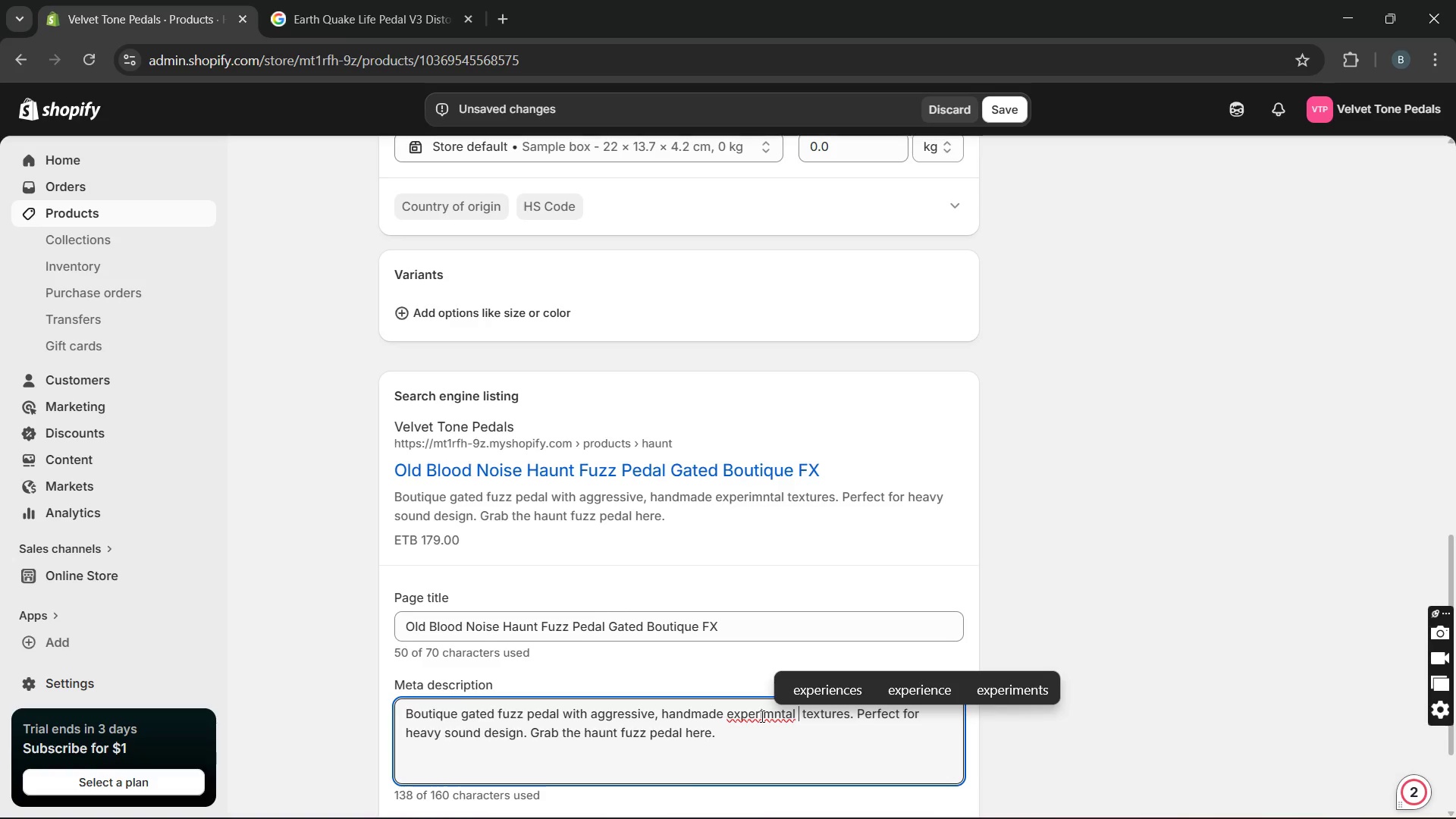 
key(Backspace)
 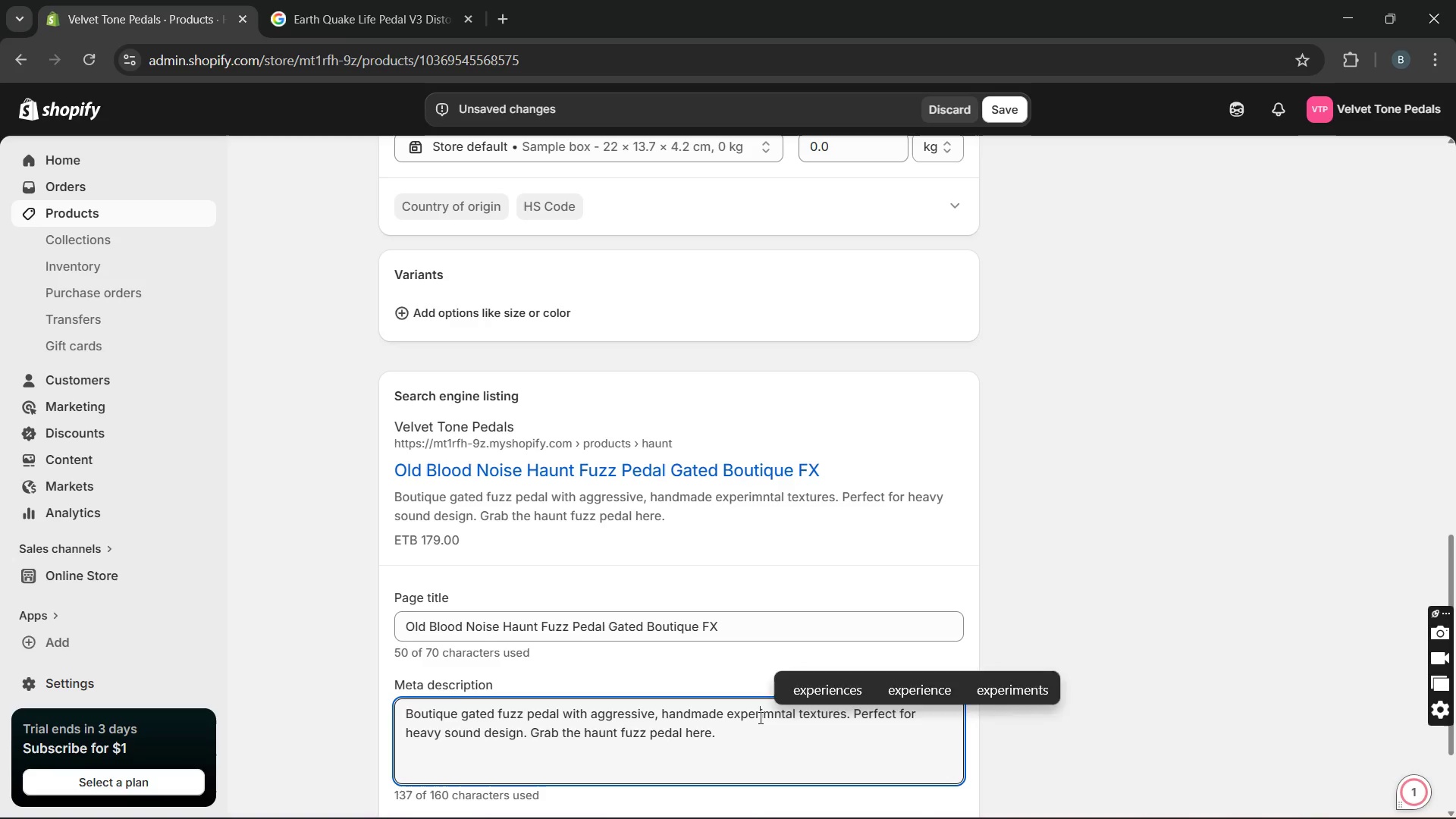 
double_click([759, 717])
 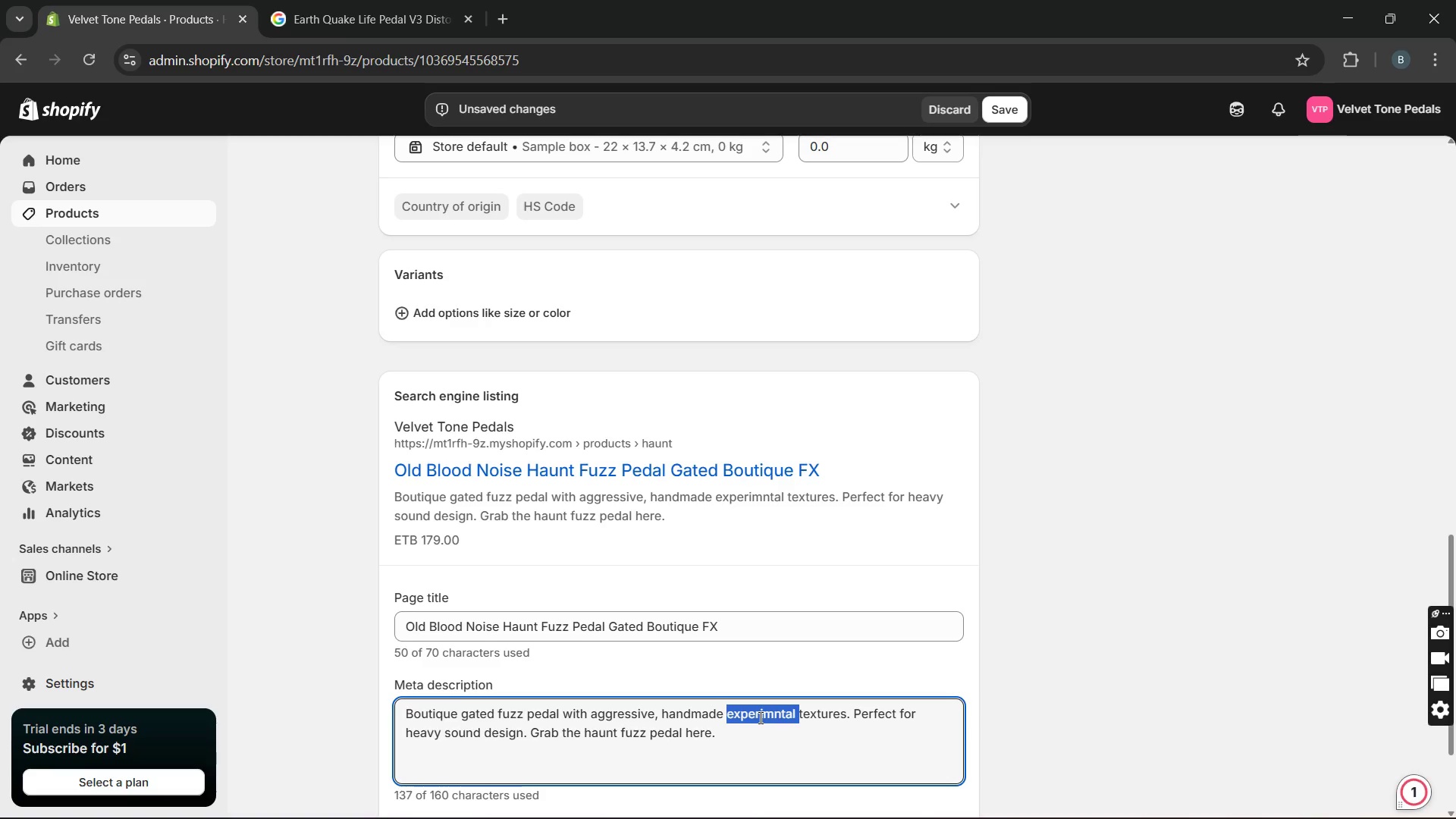 
type(exep)
 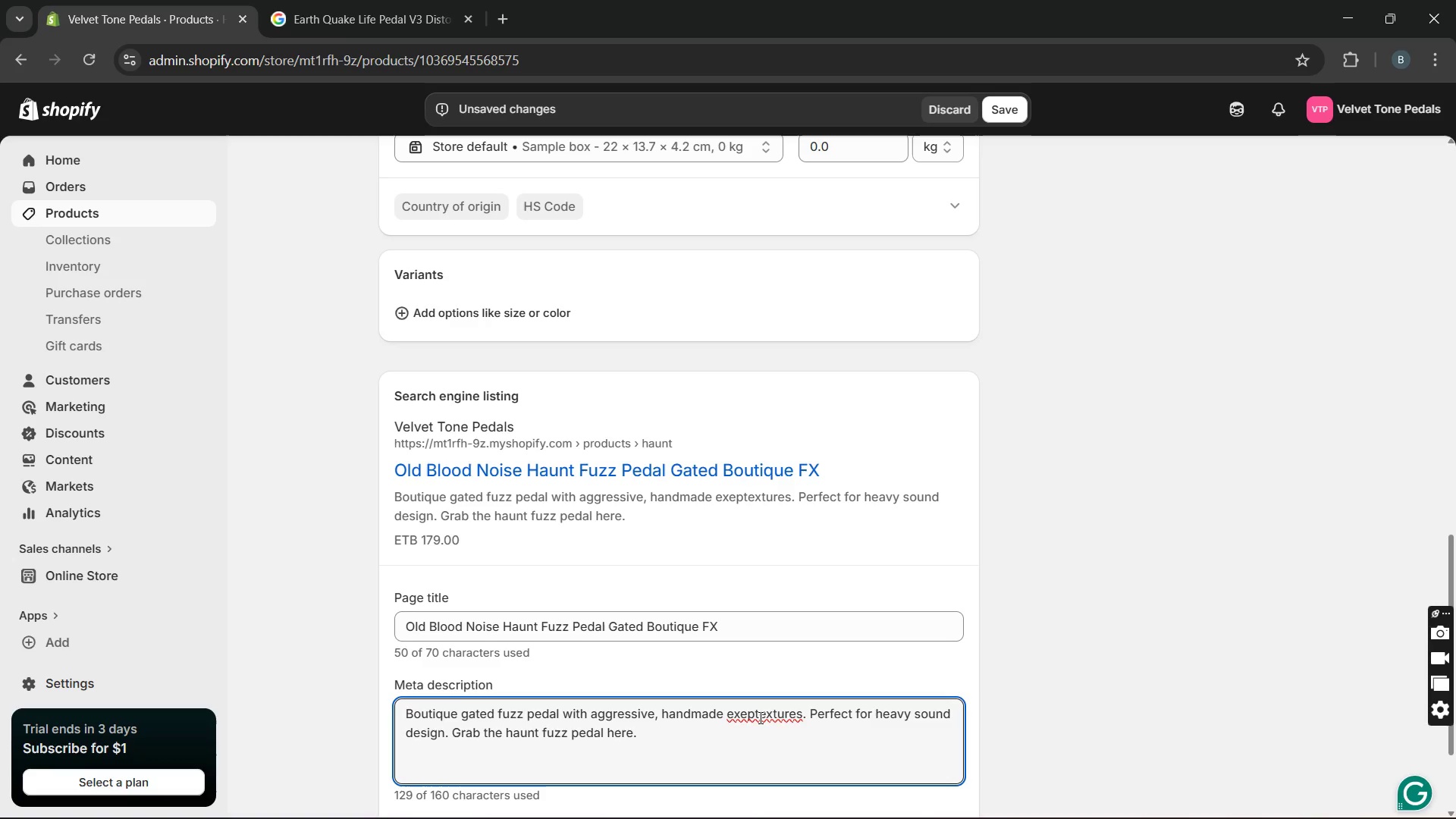 
key(Backspace)
key(Backspace)
key(Backspace)
type(xperimental )
 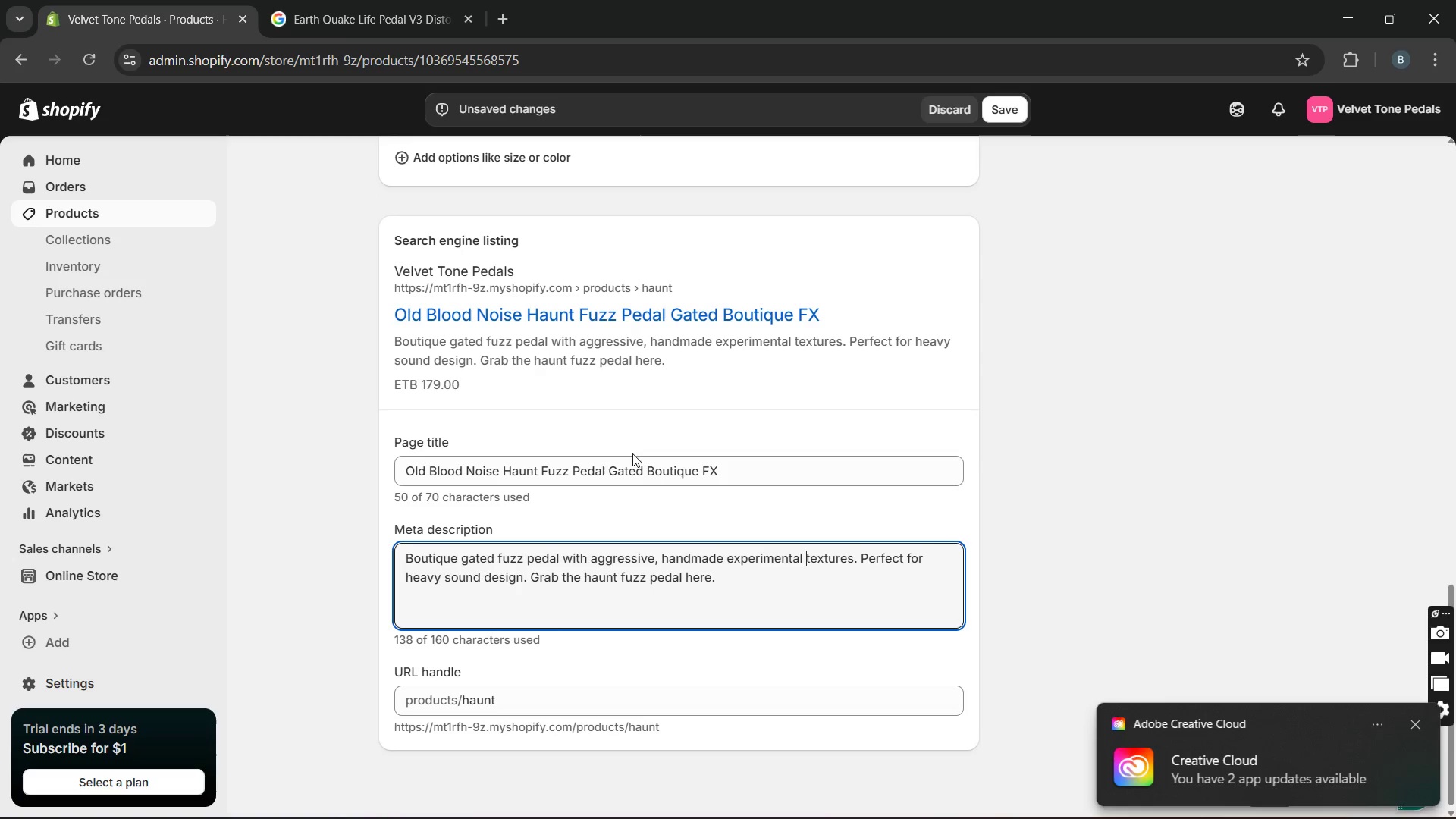 
wait(5.61)
 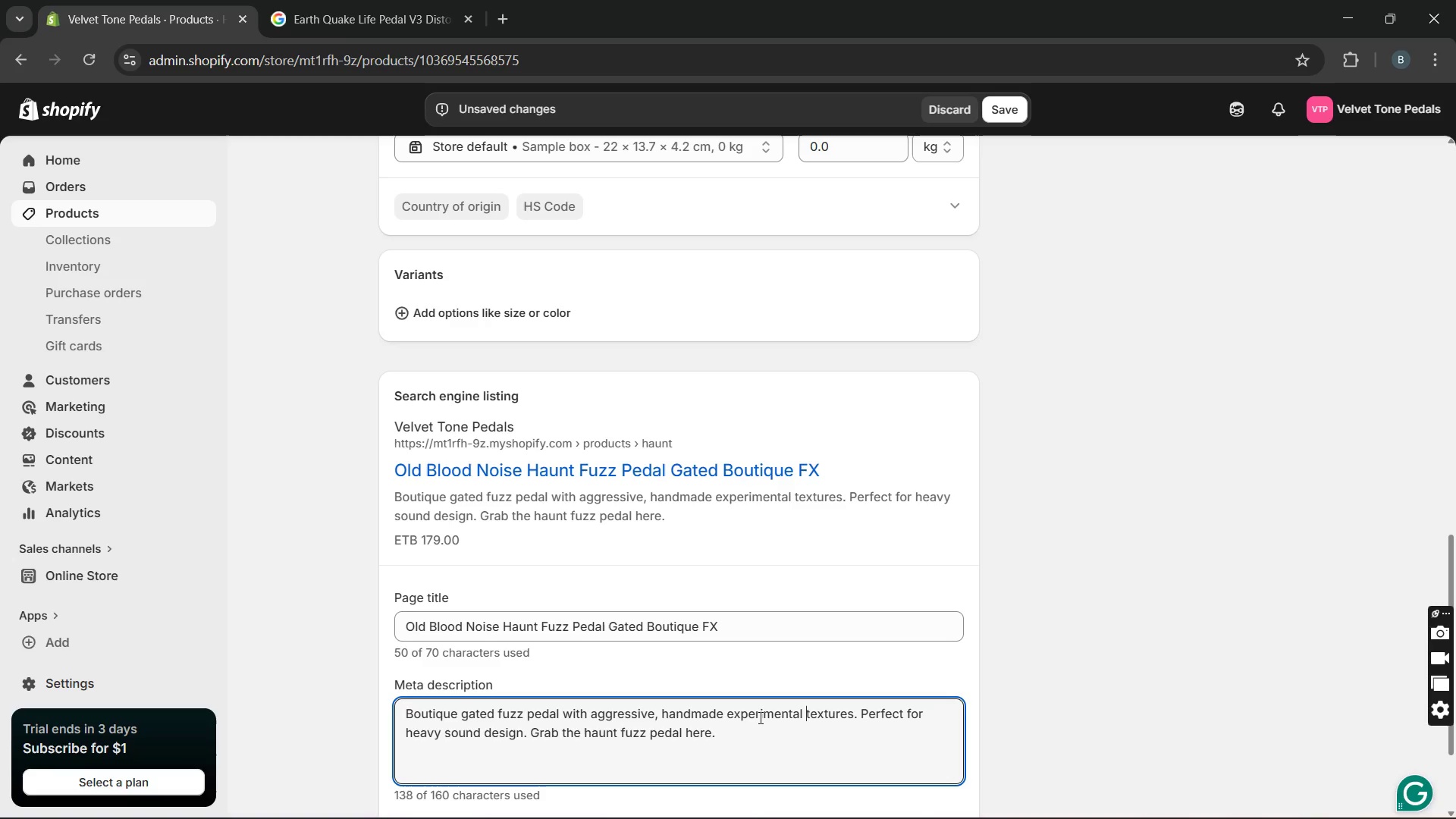 
left_click_drag(start_coordinate=[397, 469], to_coordinate=[769, 485])
 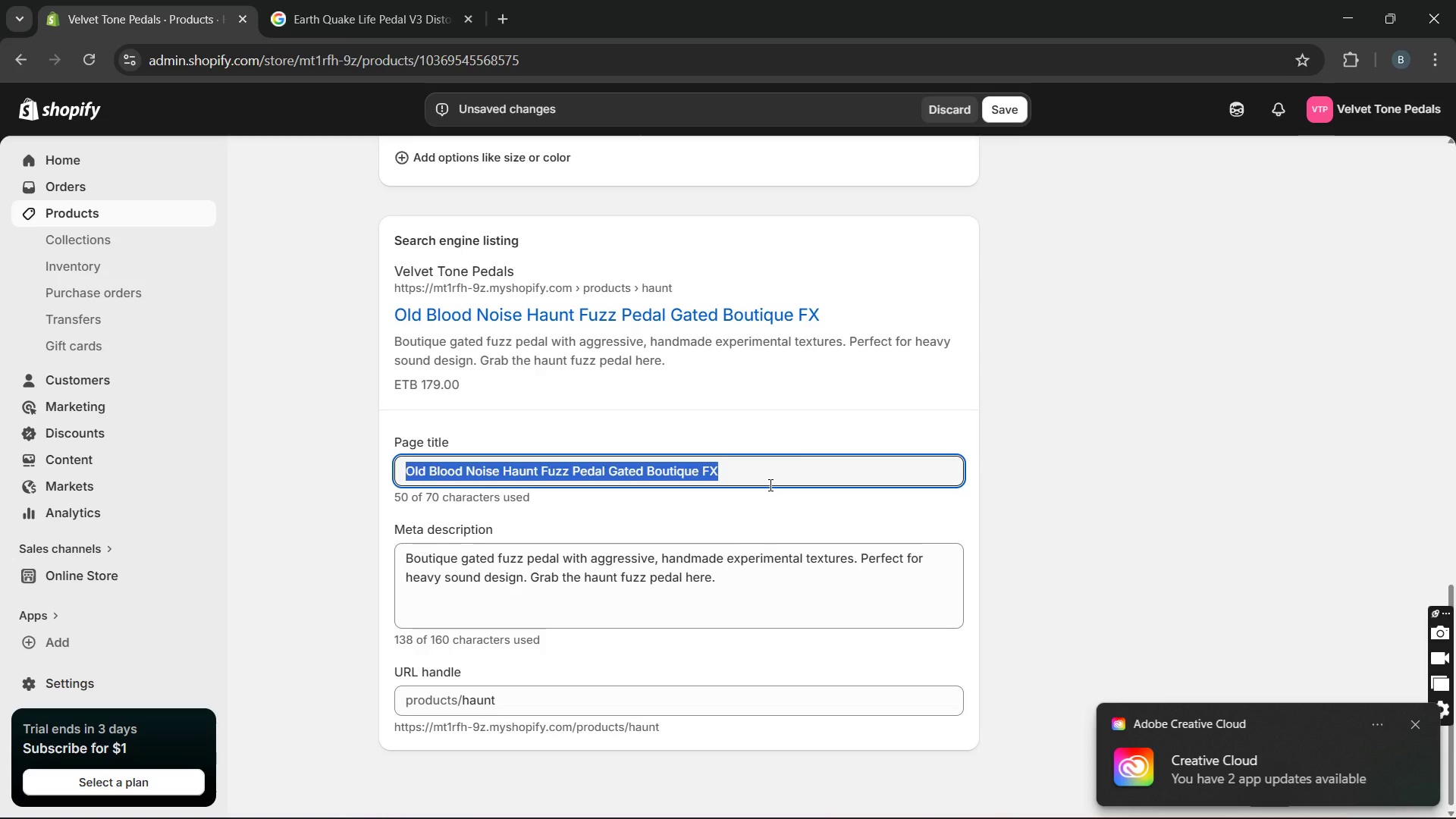 
key(Control+C)
 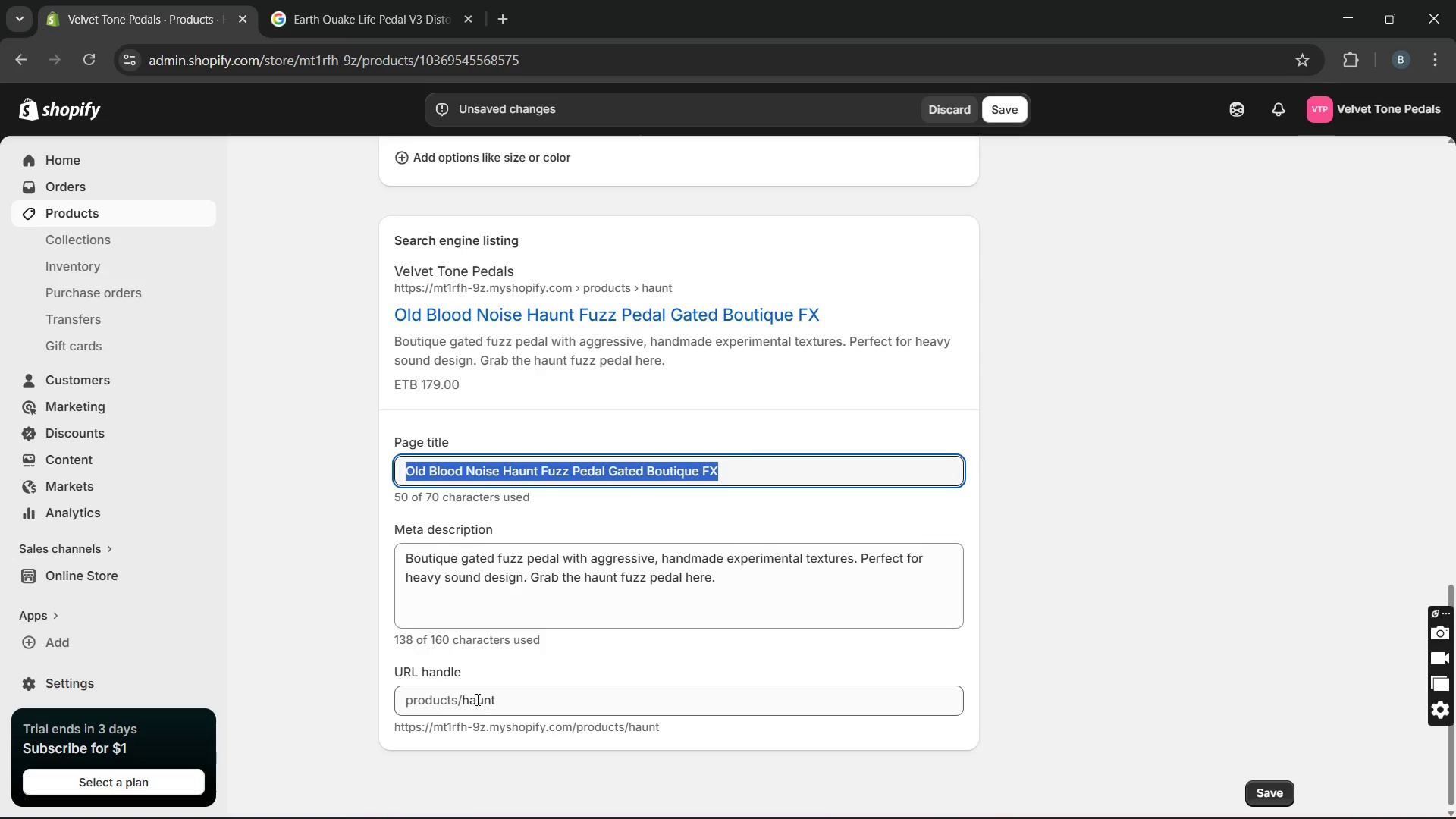 
double_click([476, 699])
 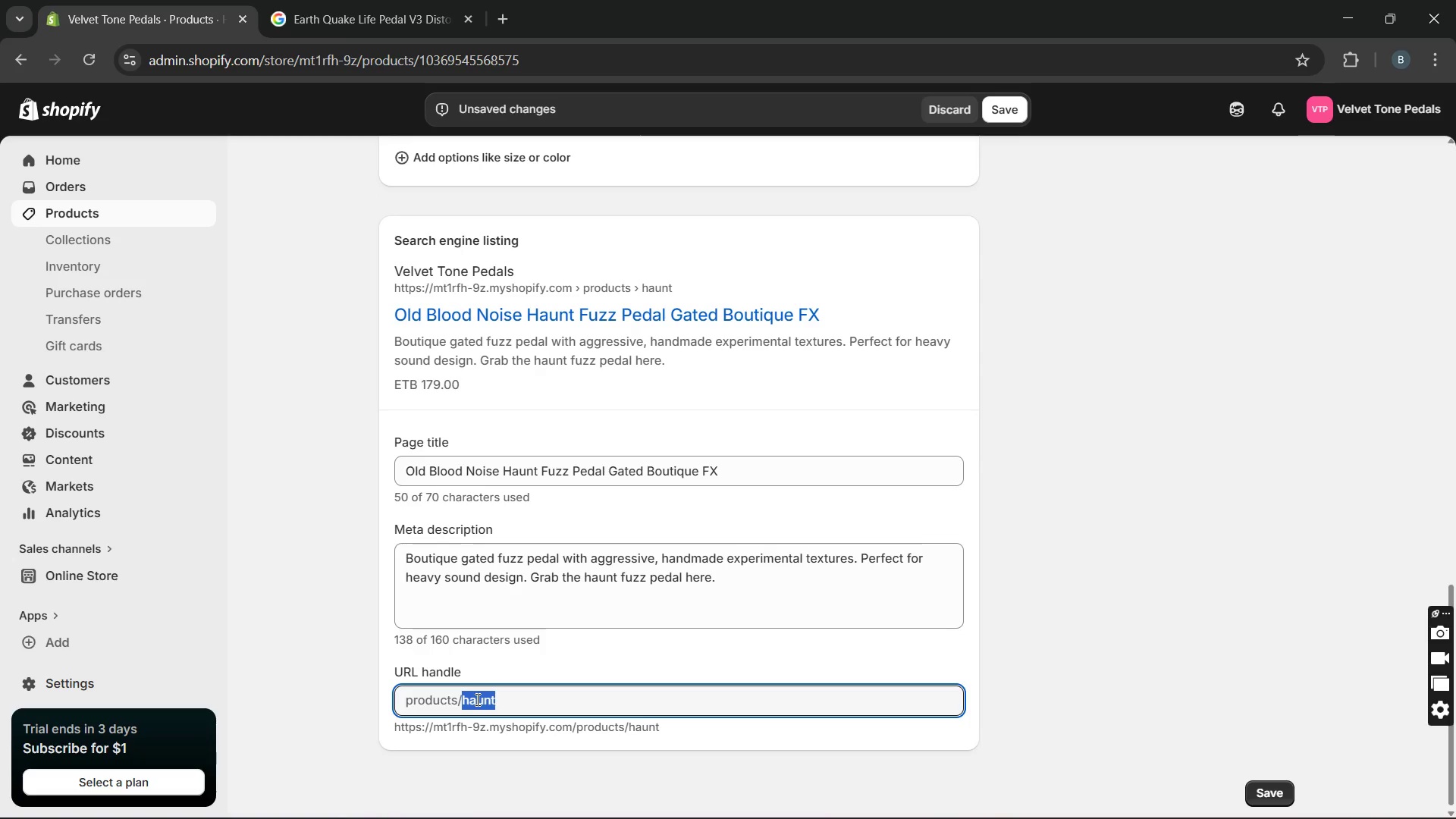 
key(Control+V)
 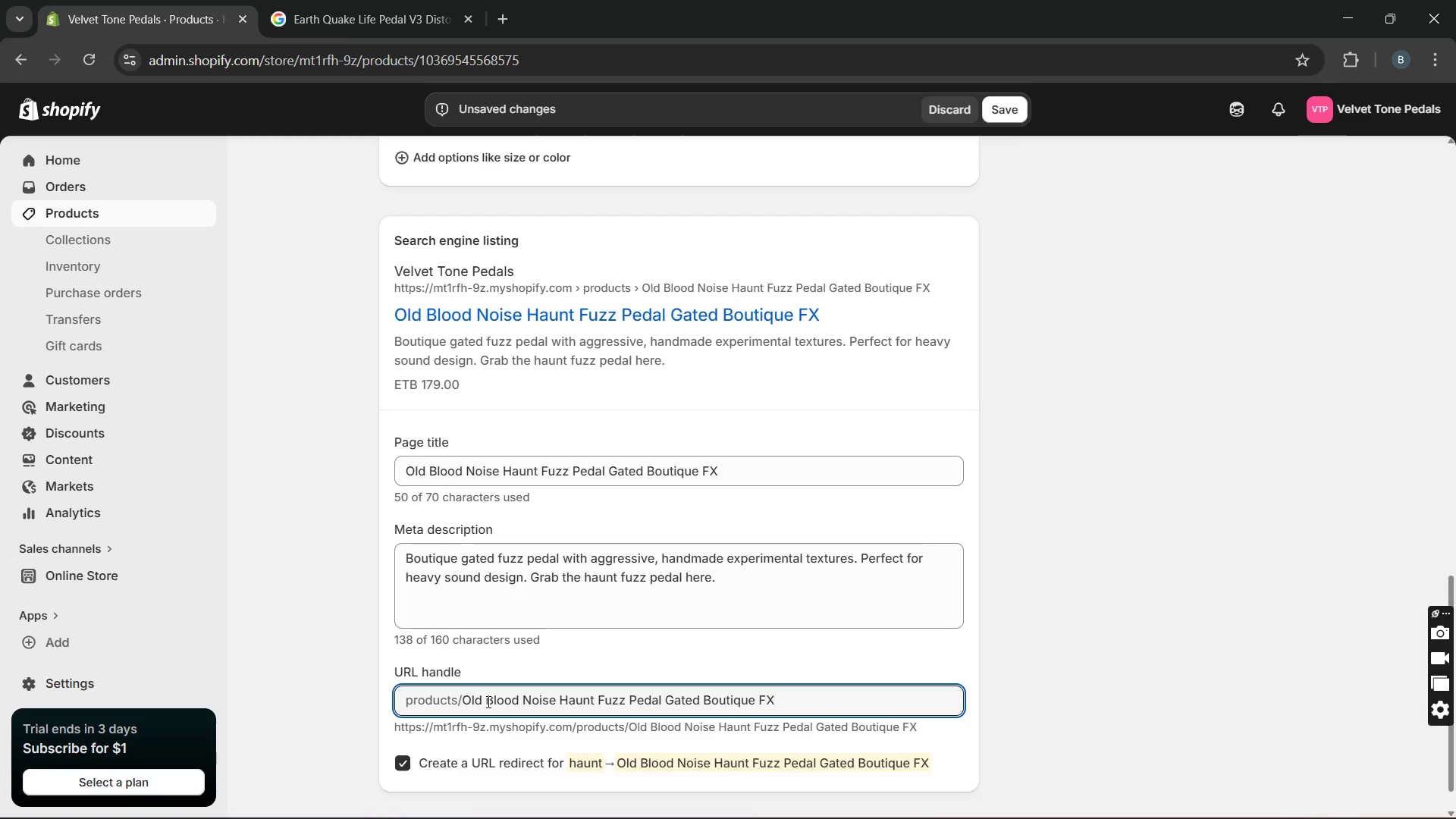 
left_click([485, 701])
 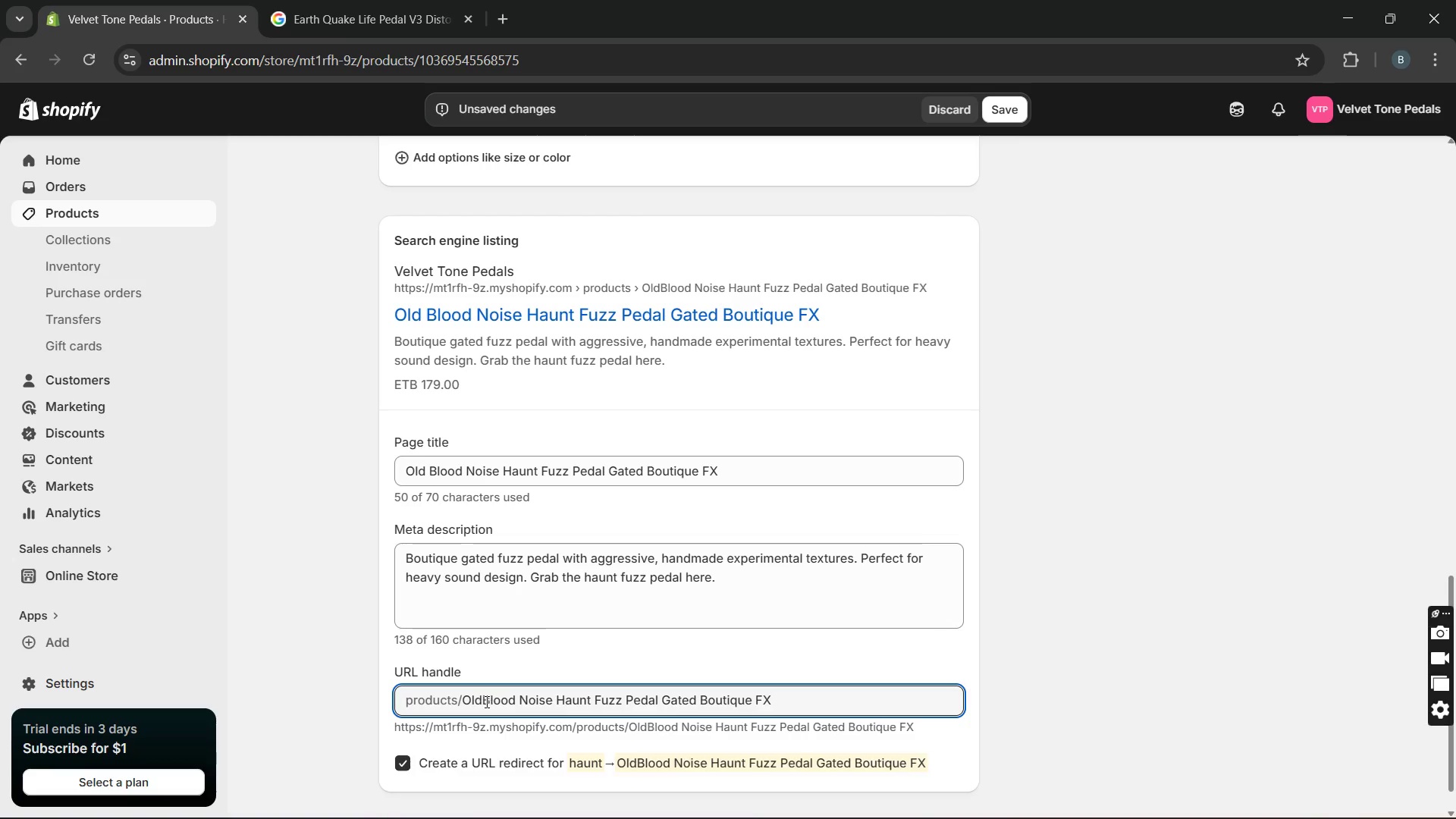 
key(Backspace)
 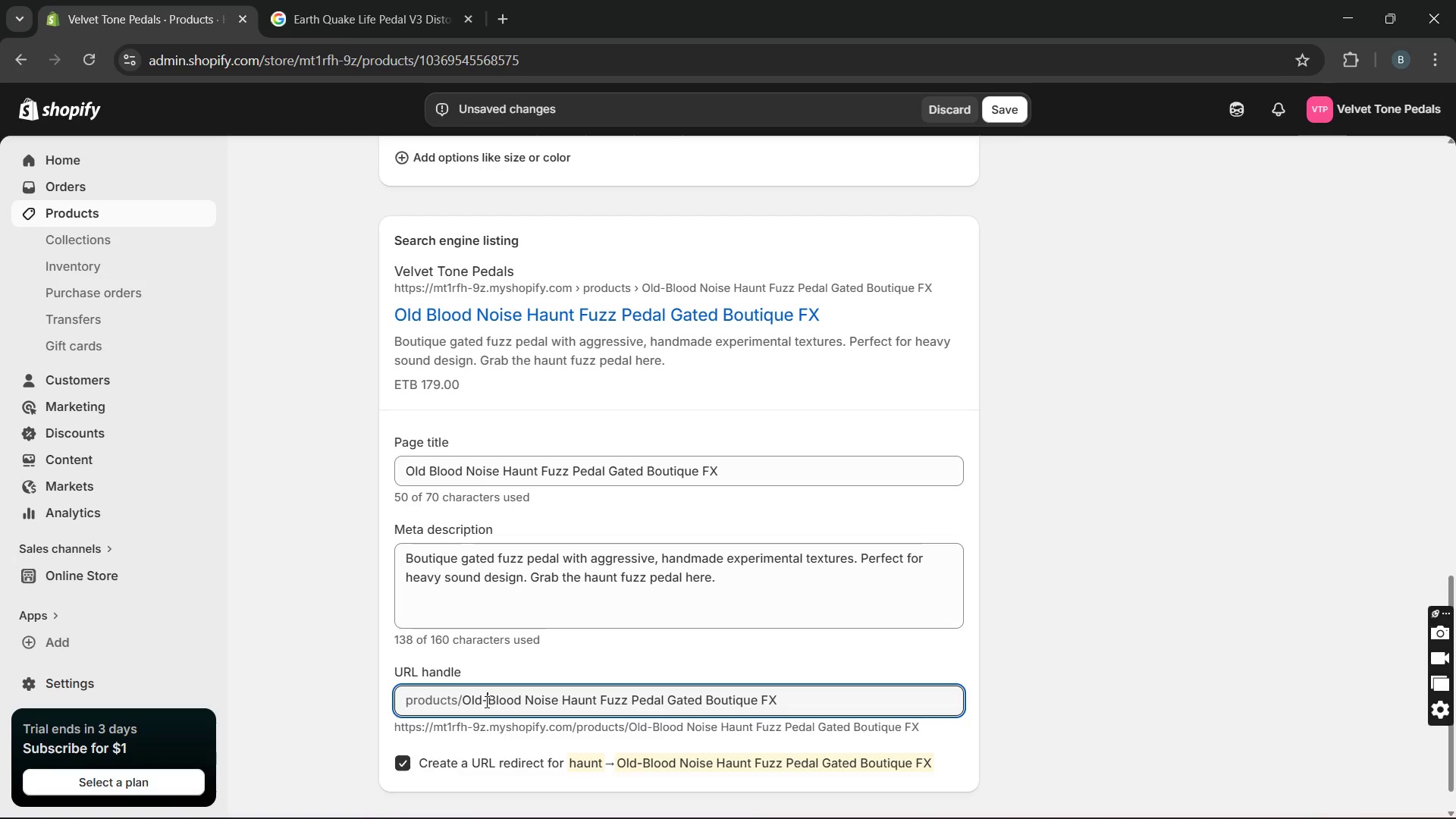 
key(Minus)
 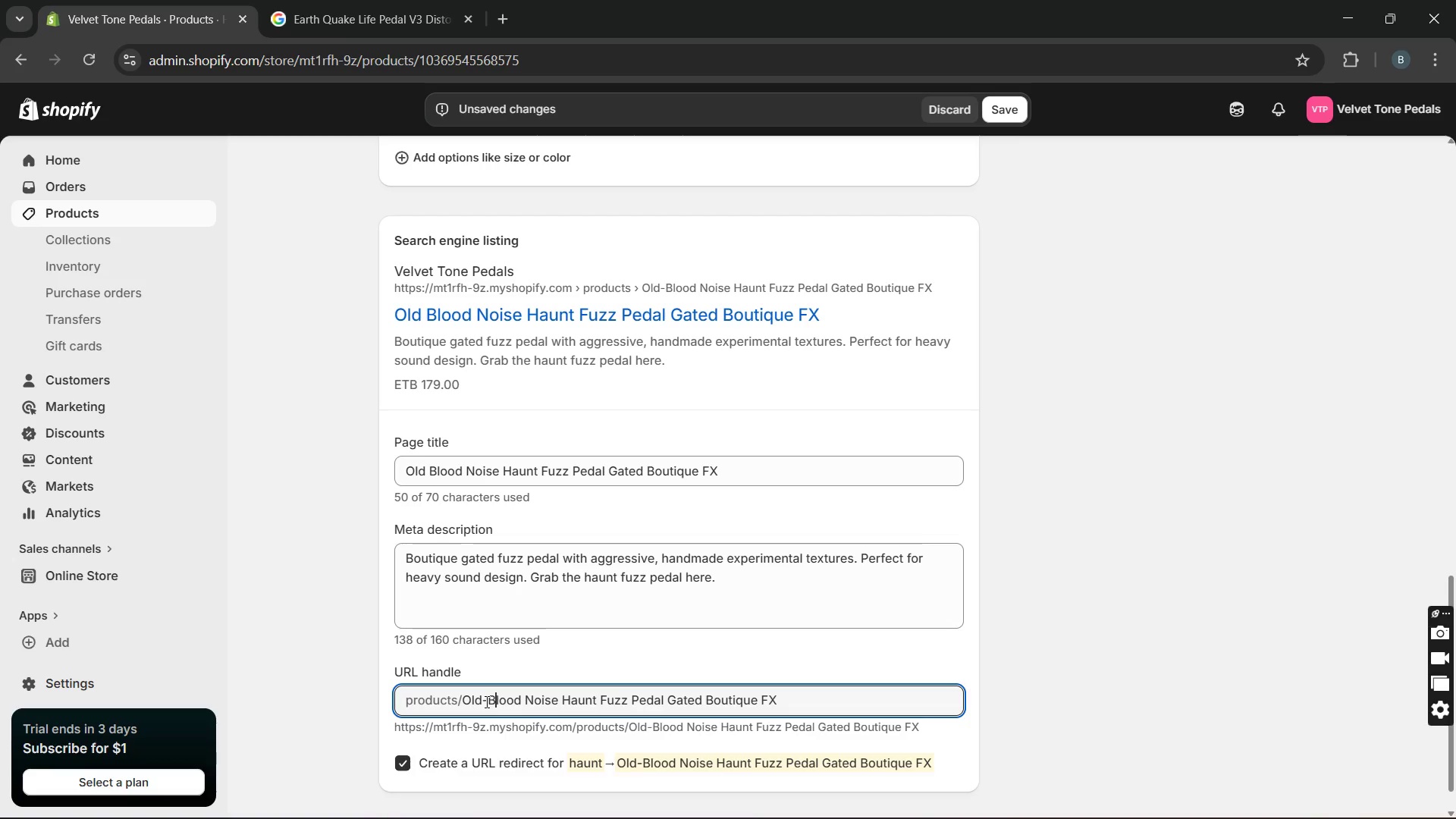 
key(ArrowRight)
 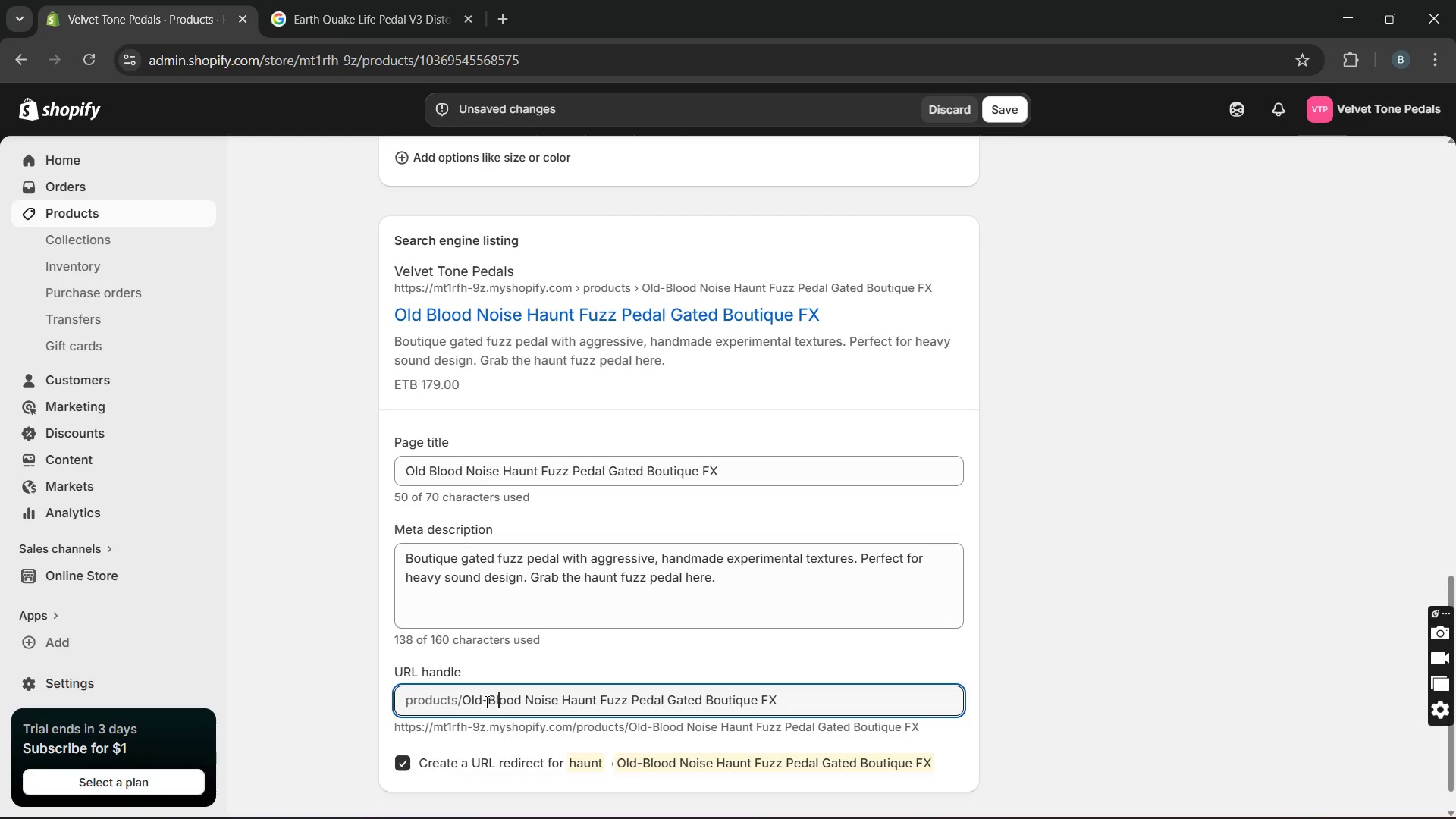 
key(ArrowRight)
 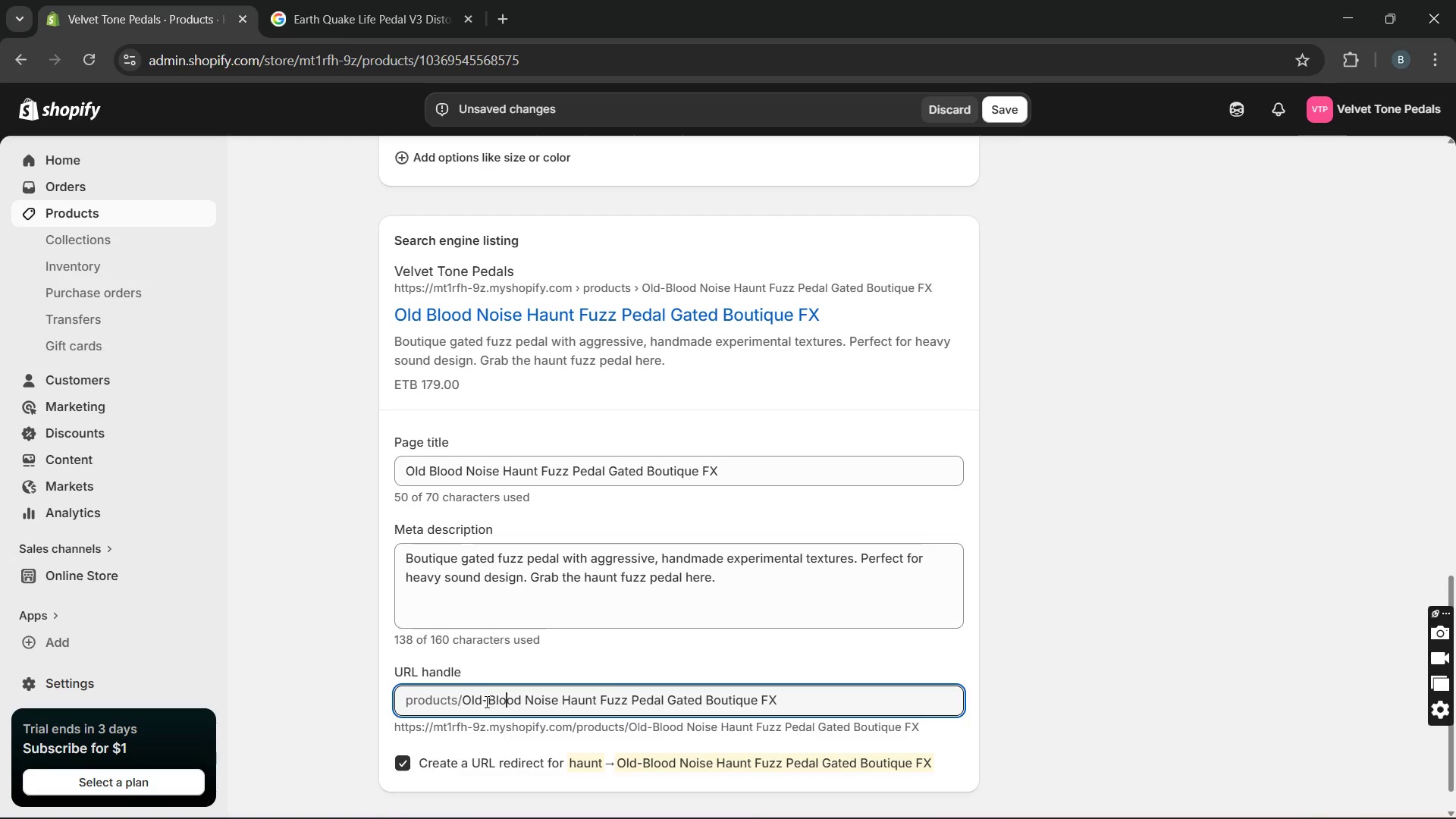 
key(ArrowRight)
 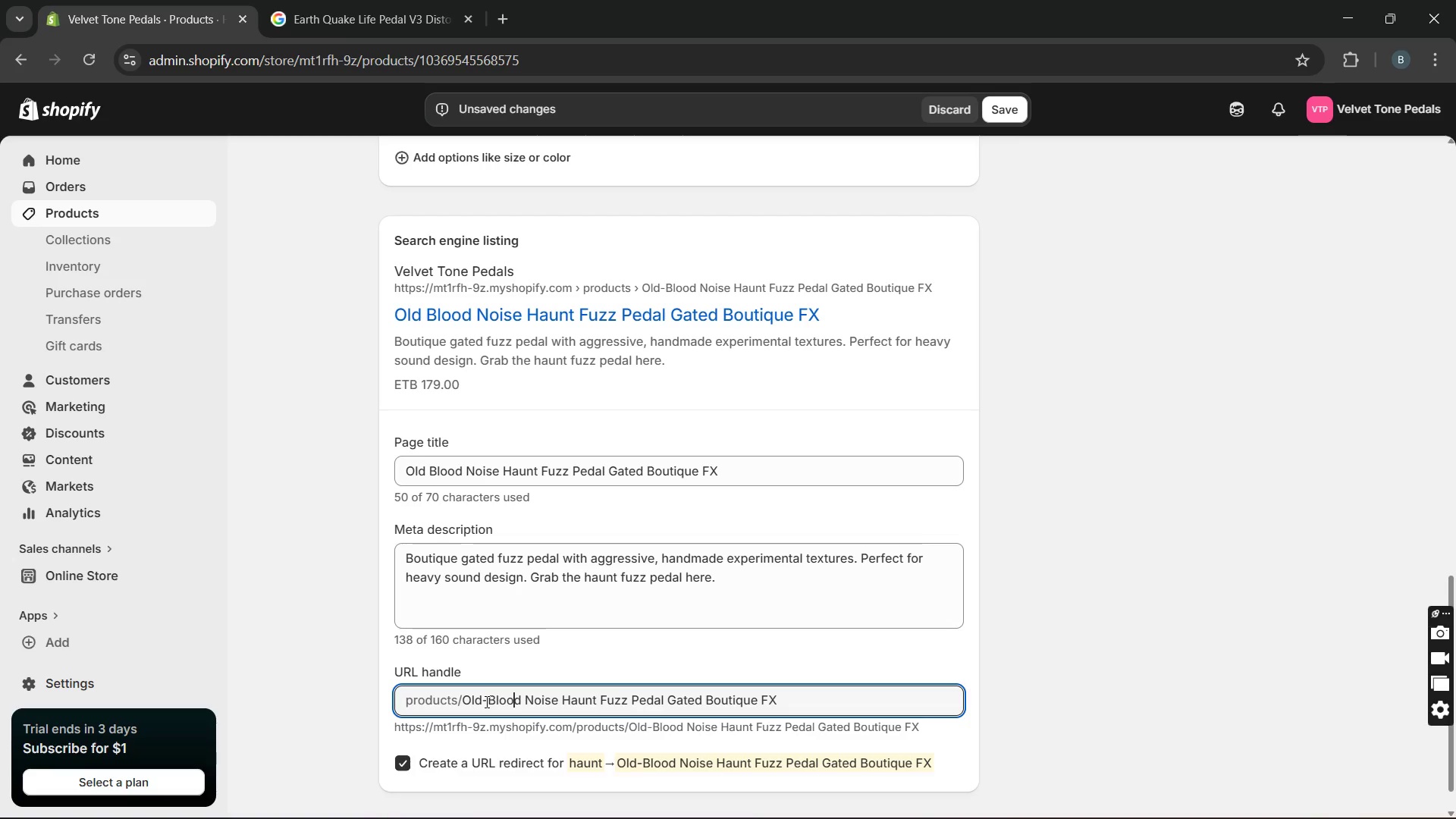 
key(ArrowRight)
 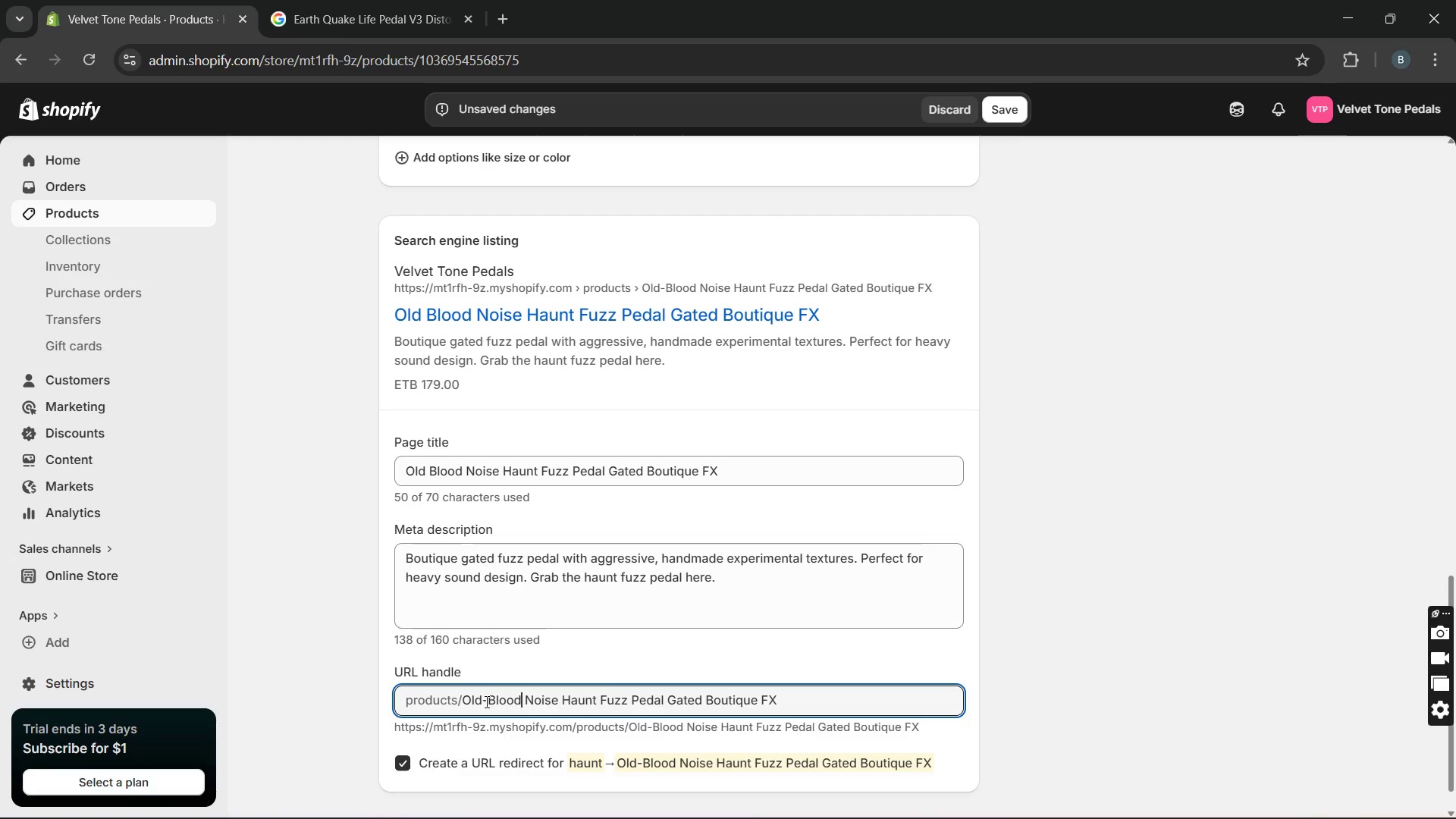 
key(ArrowRight)
 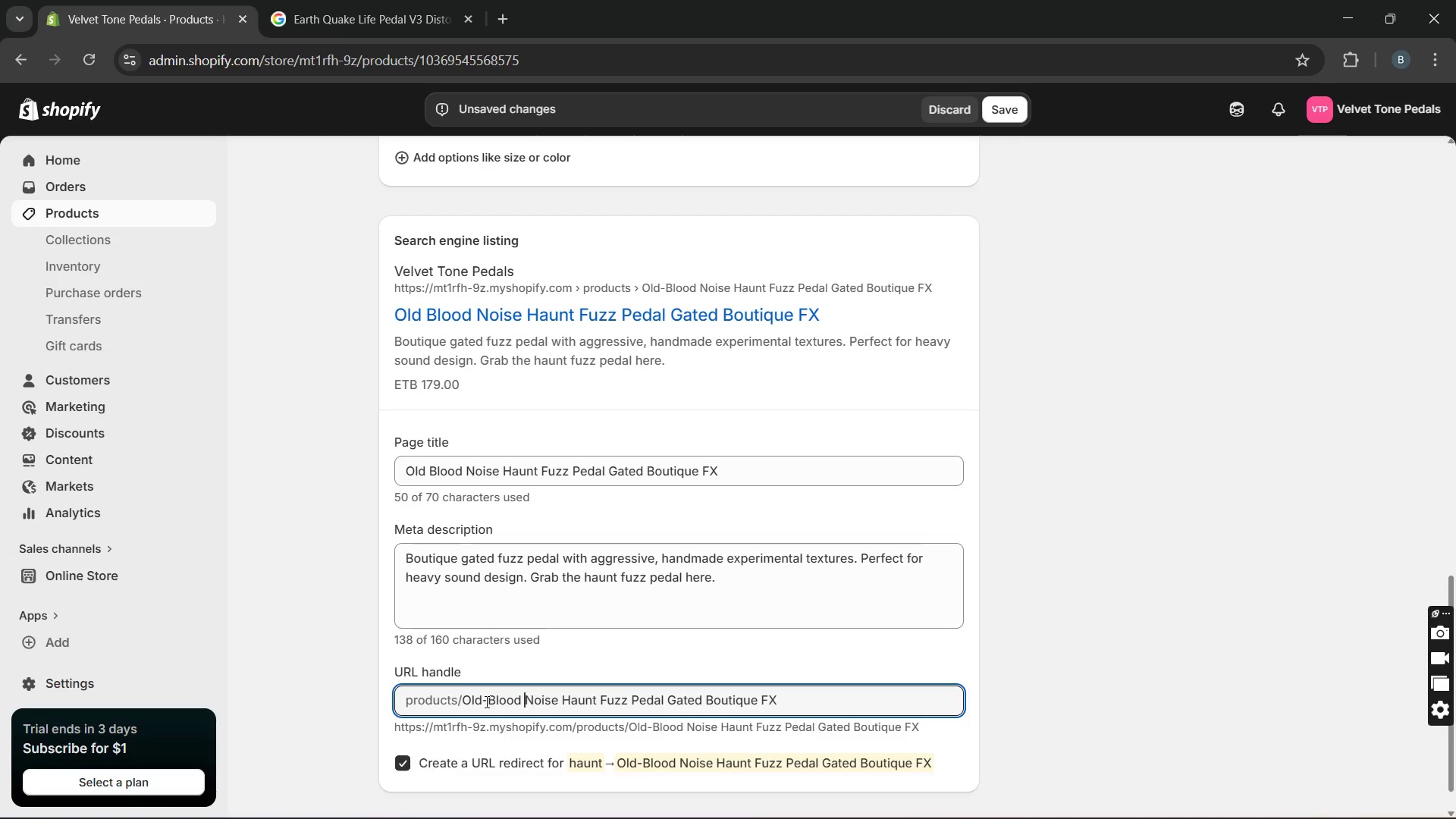 
key(ArrowRight)
 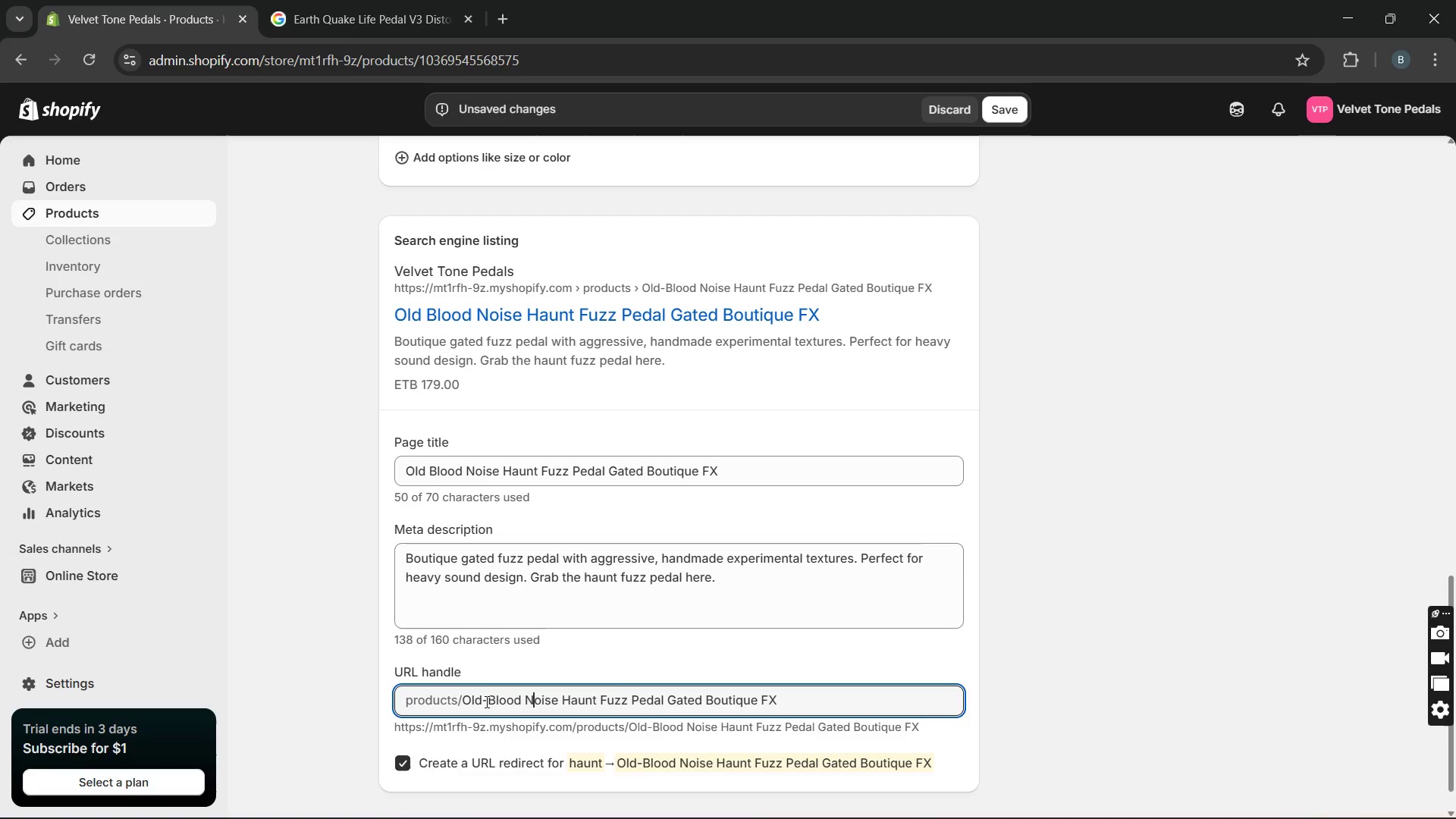 
key(ArrowRight)
 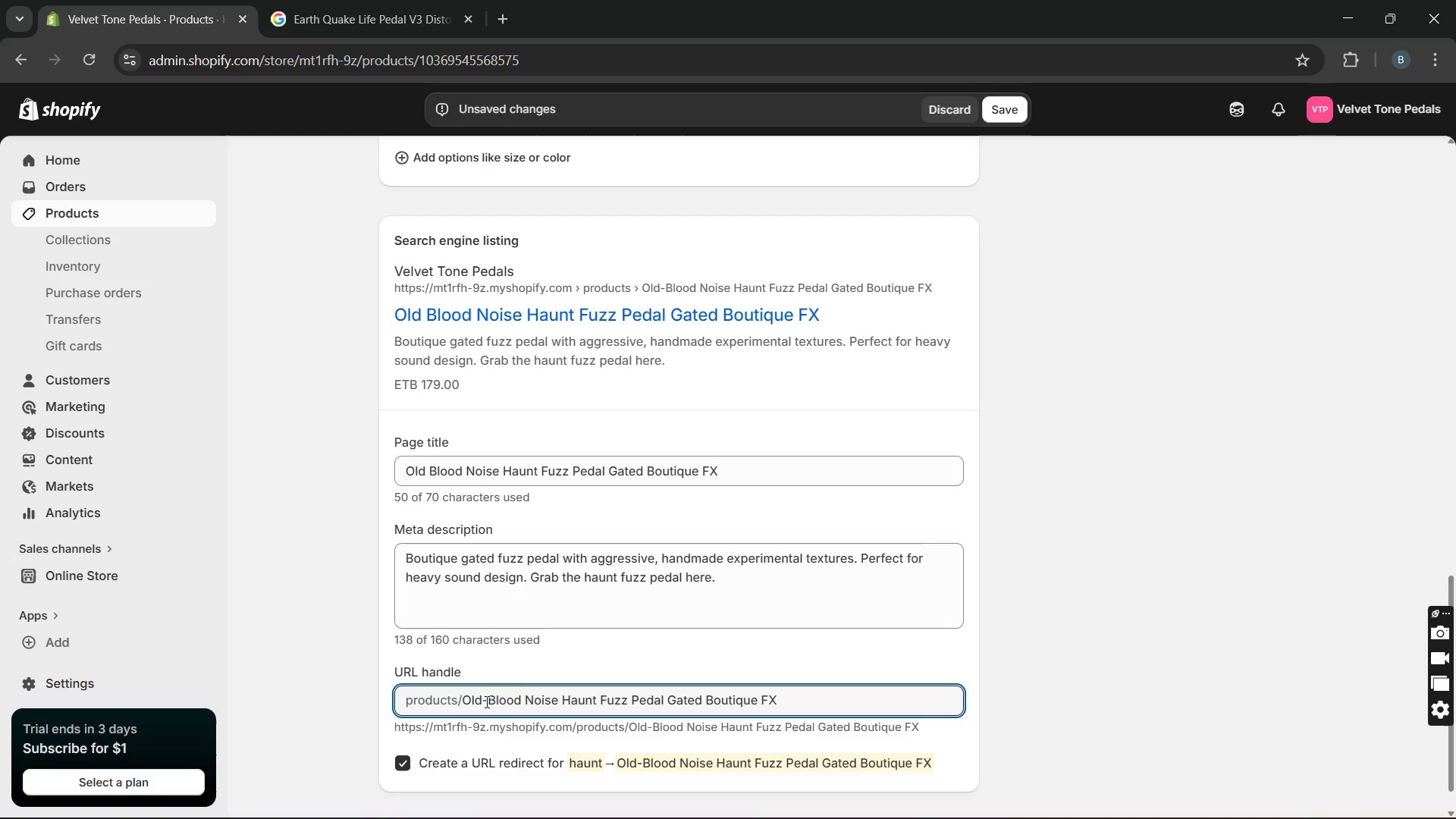 
key(ArrowLeft)
 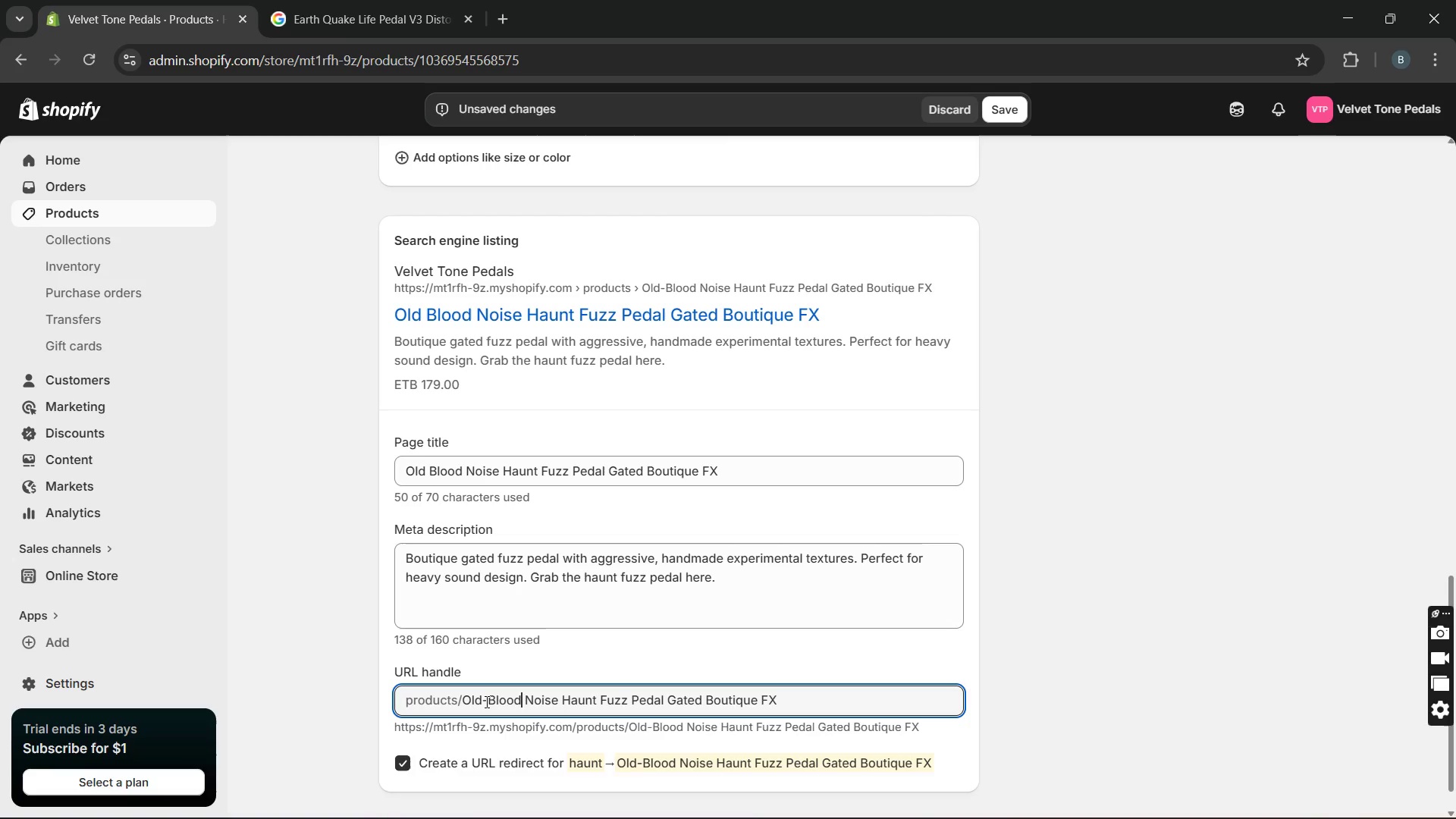 
key(ArrowLeft)
 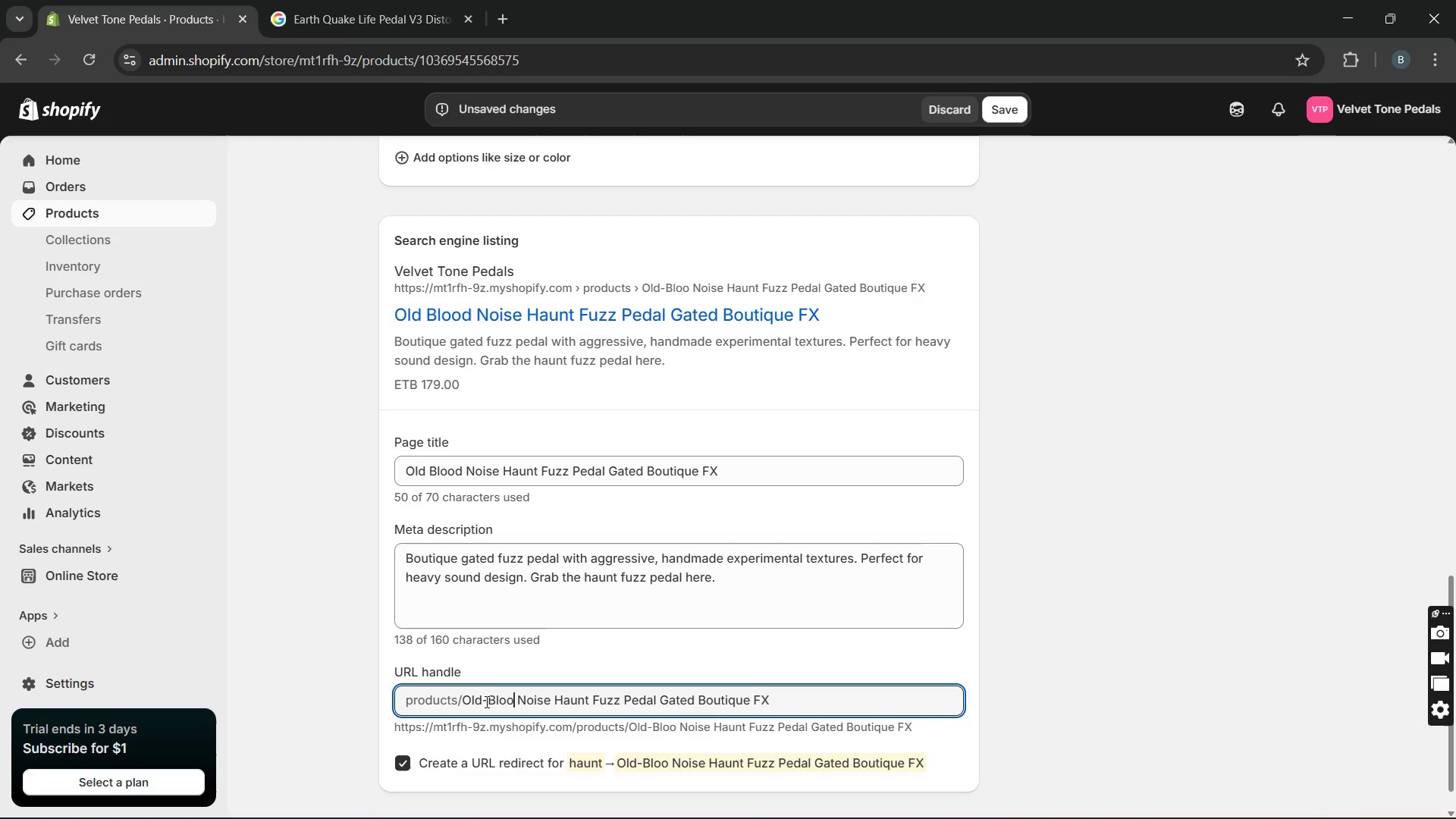 
key(Backspace)
 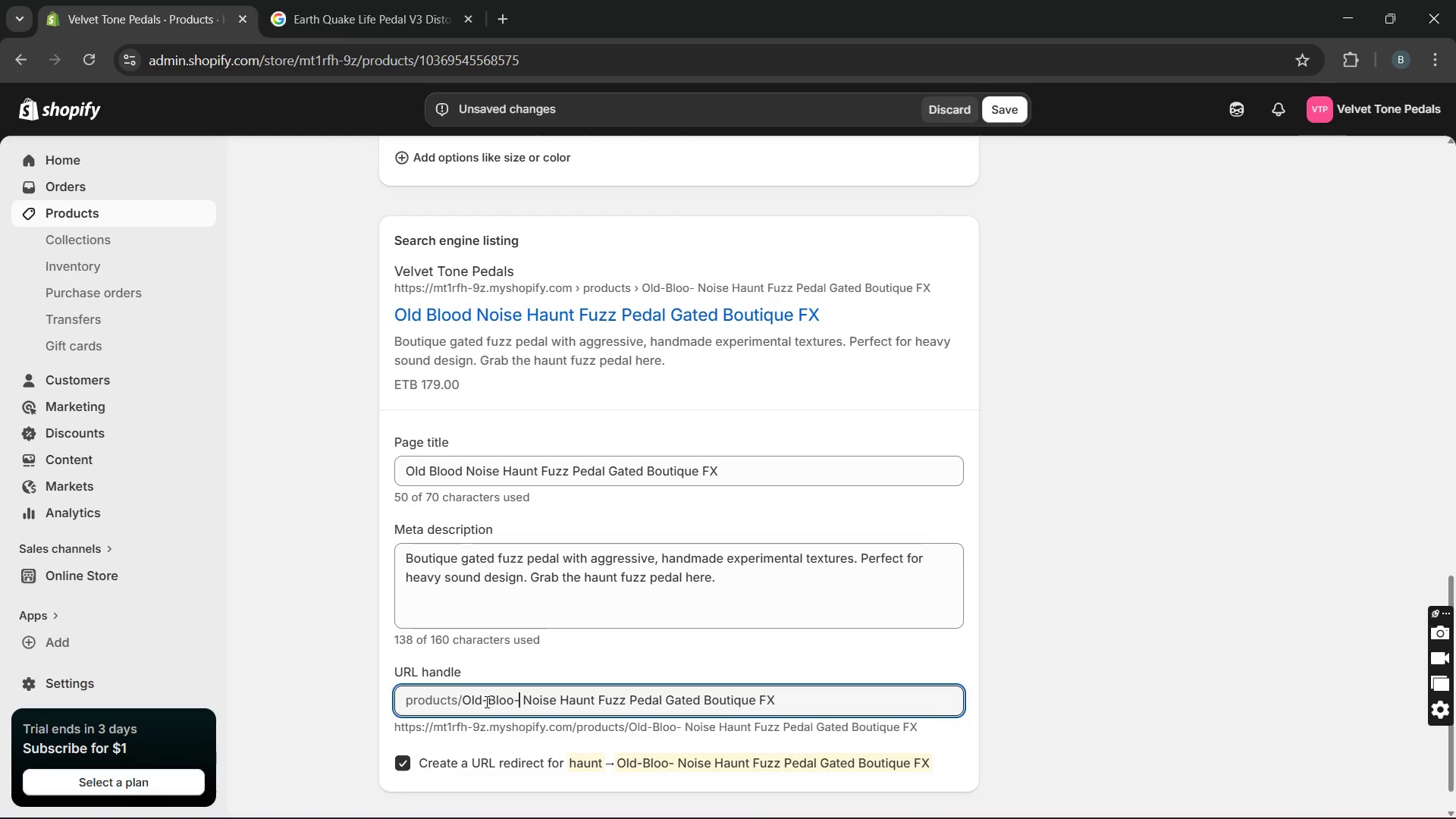 
key(Minus)
 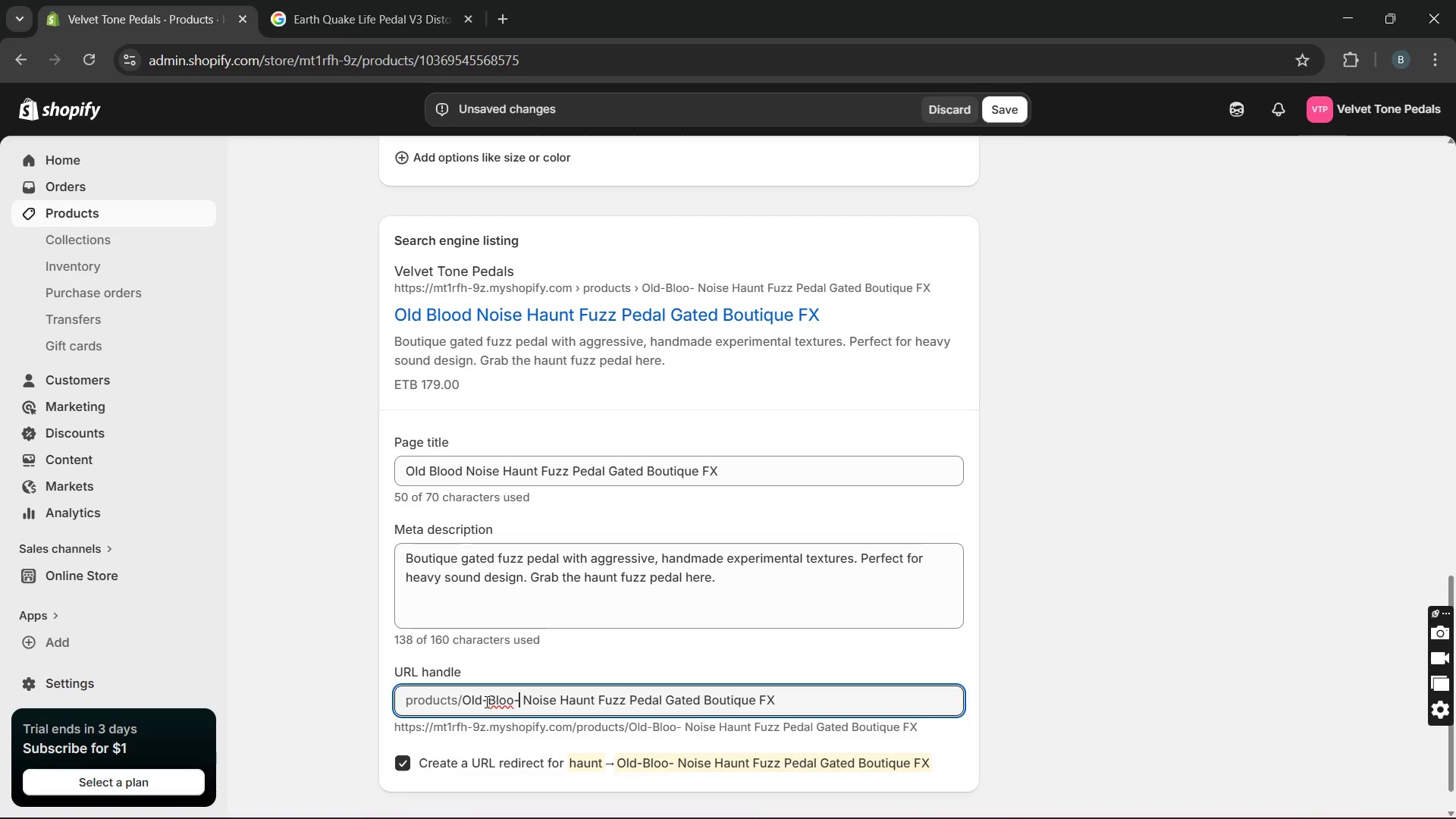 
key(Backspace)
 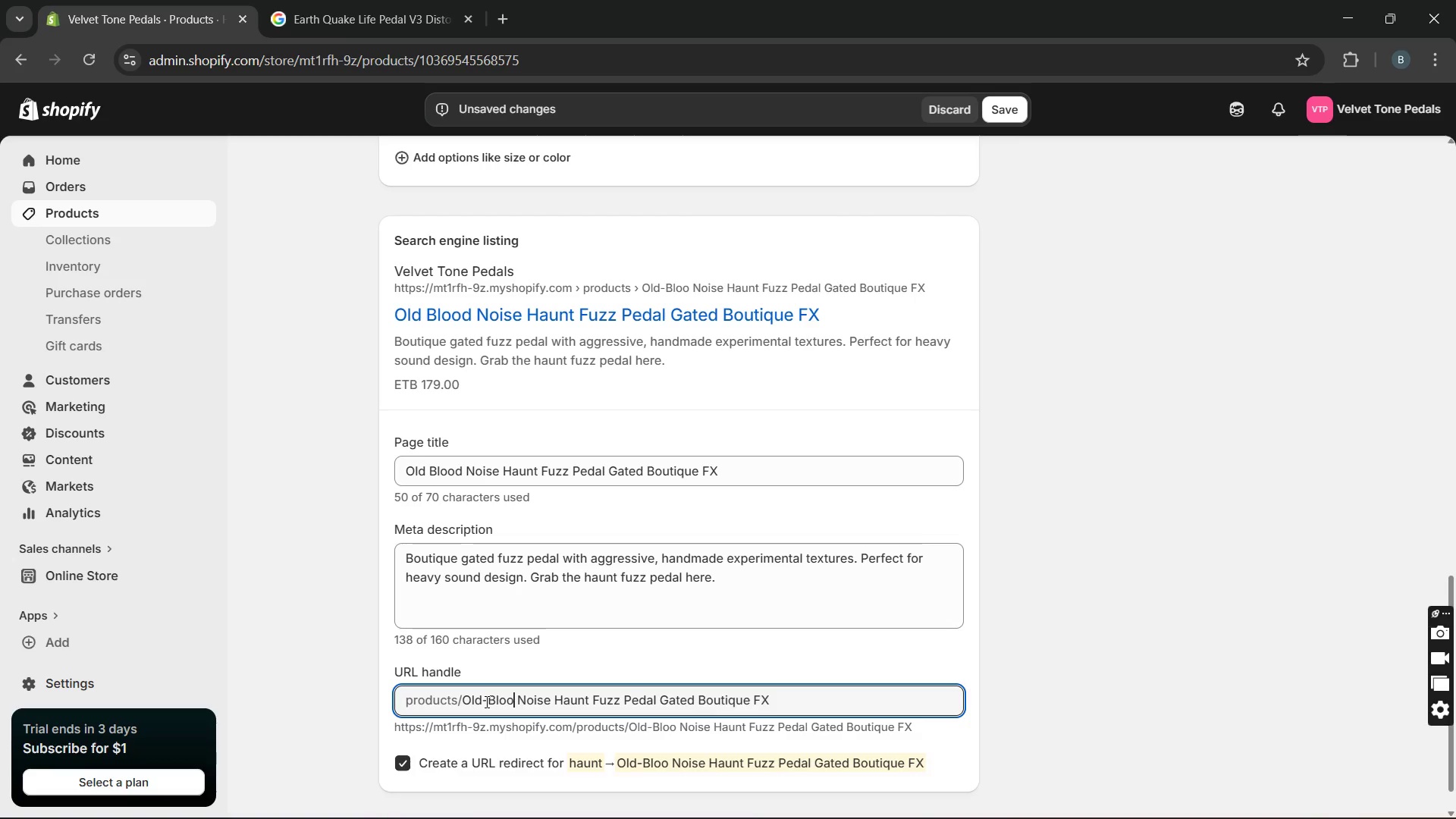 
key(D)
 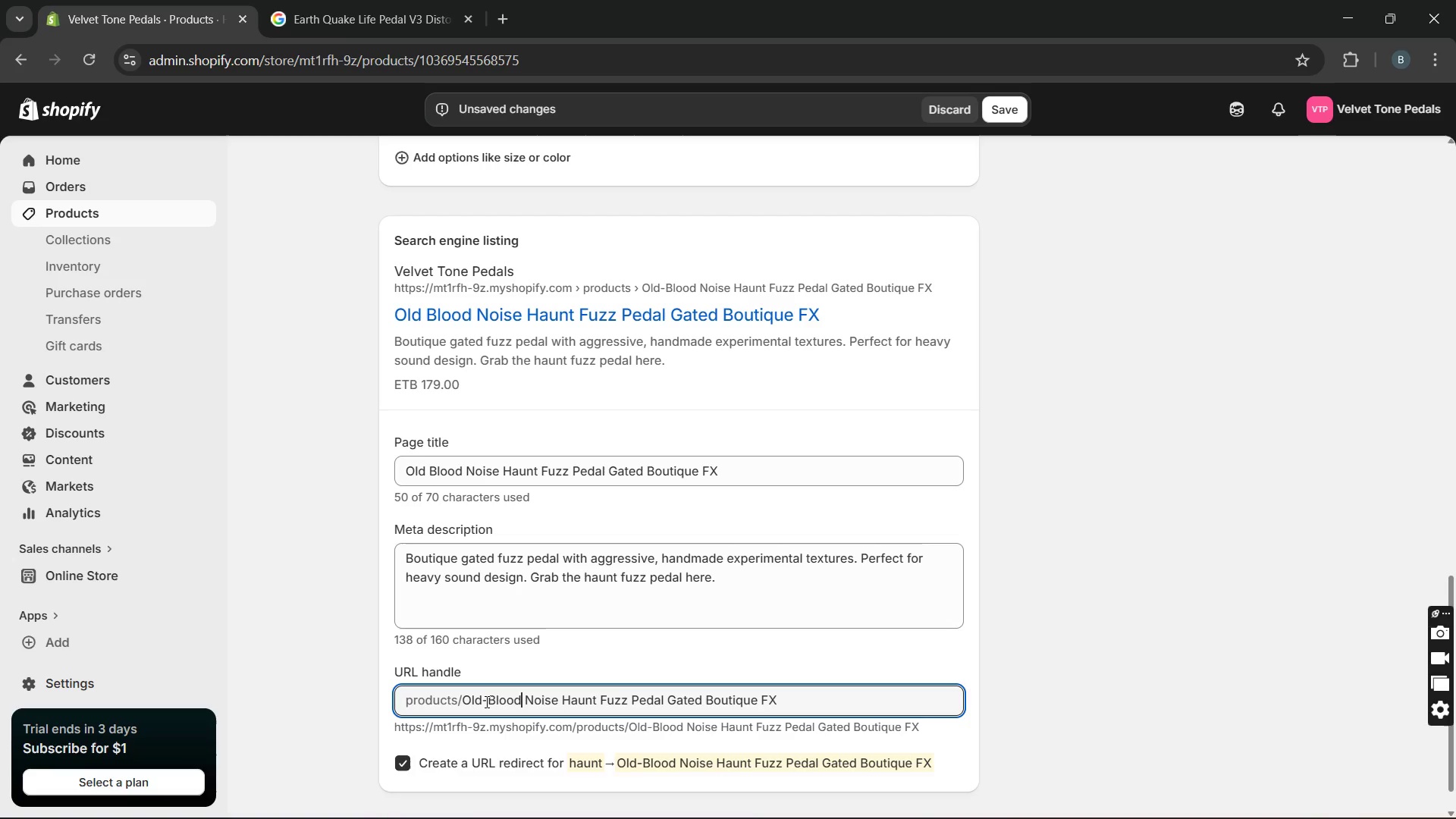 
key(ArrowRight)
 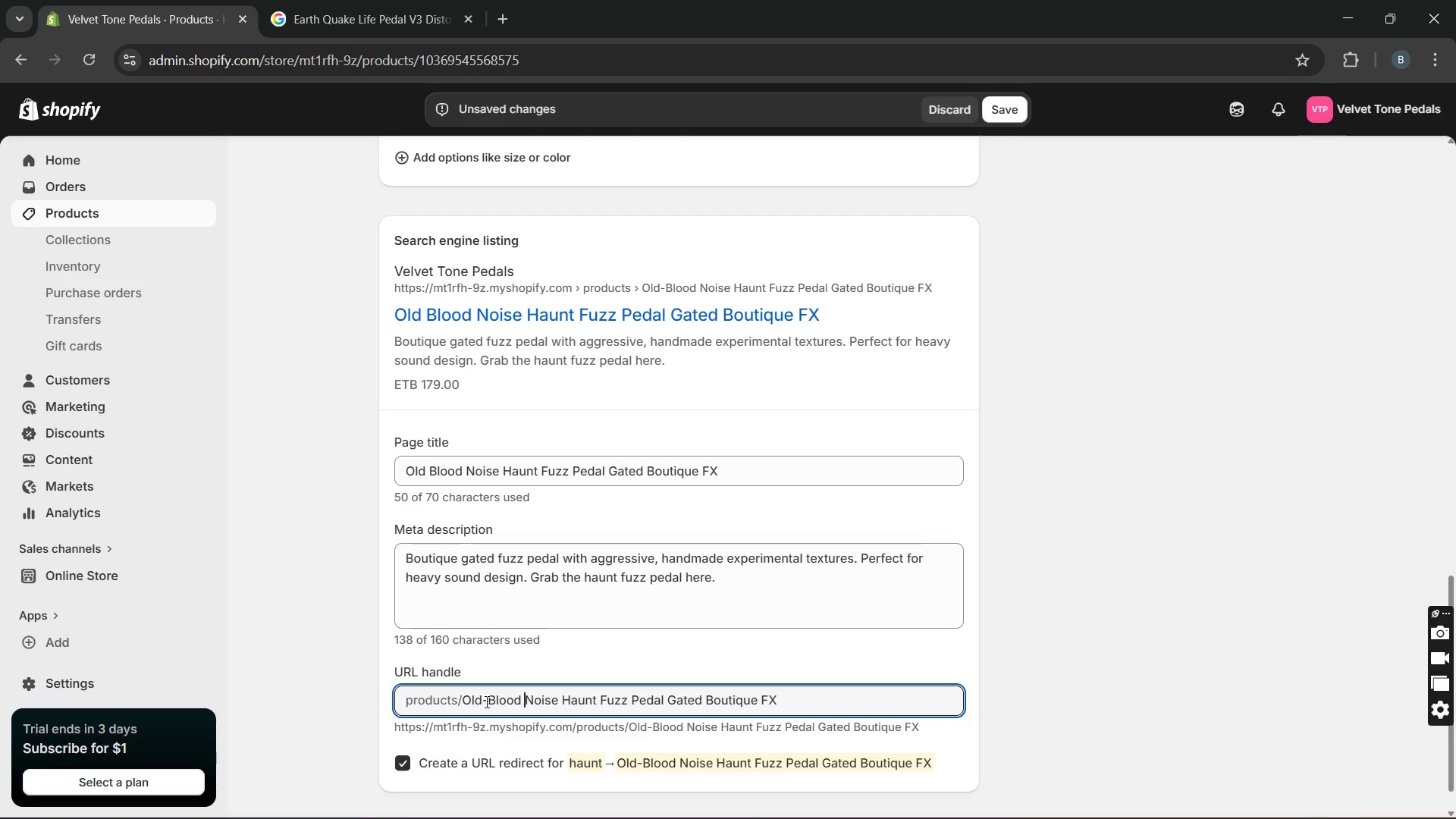 
key(Backspace)
 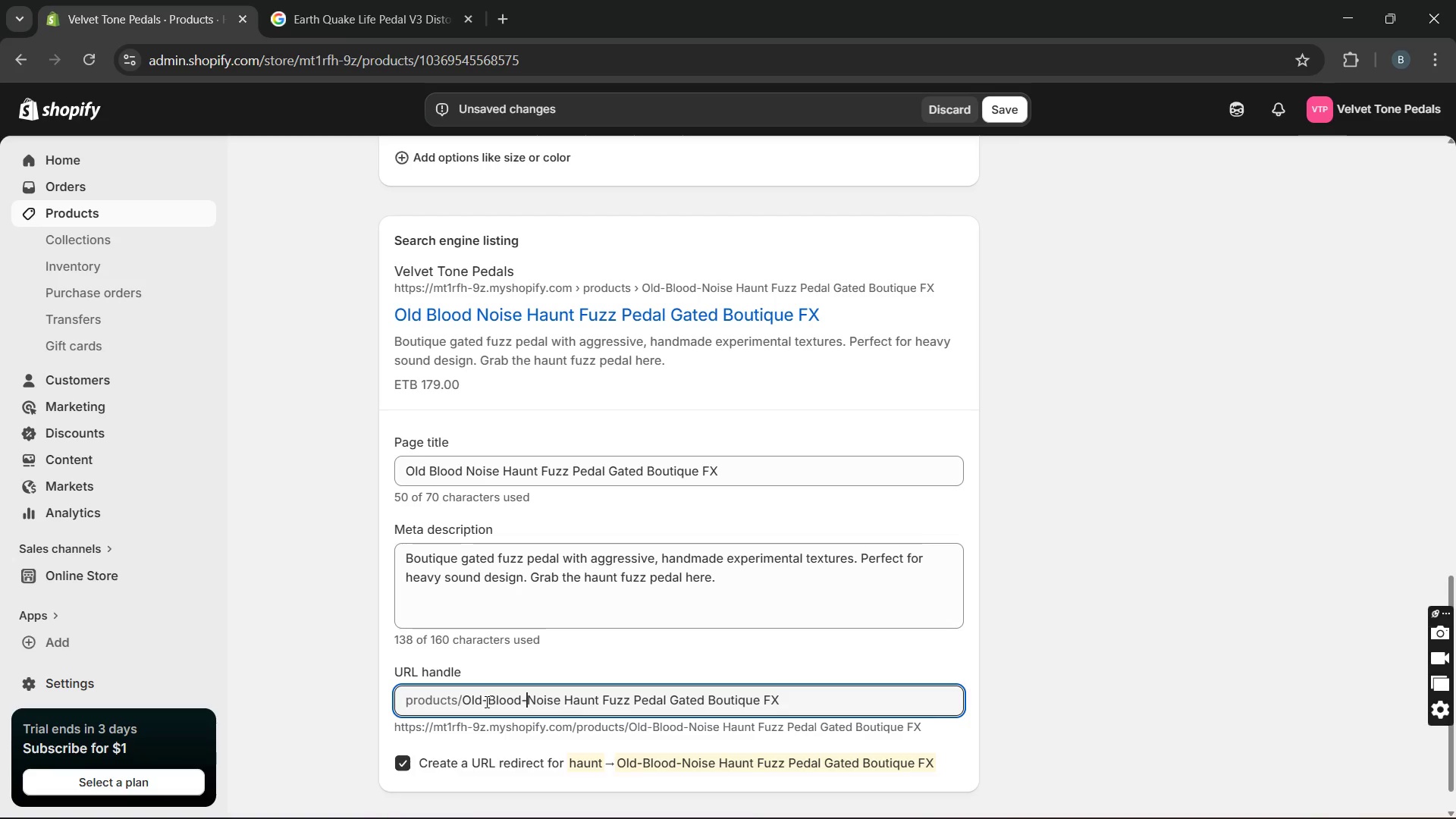 
key(Minus)
 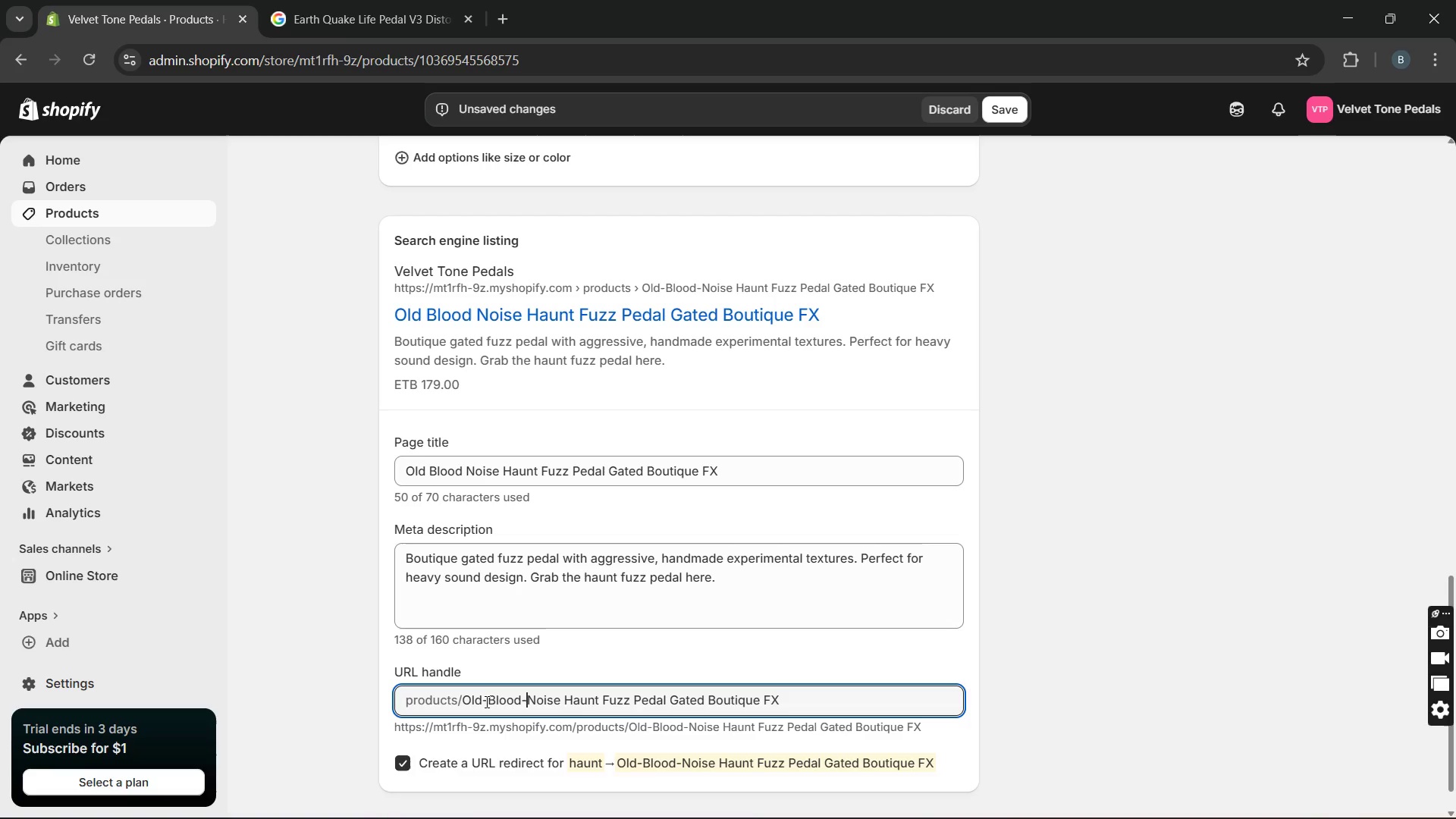 
hold_key(key=ArrowRight, duration=0.48)
 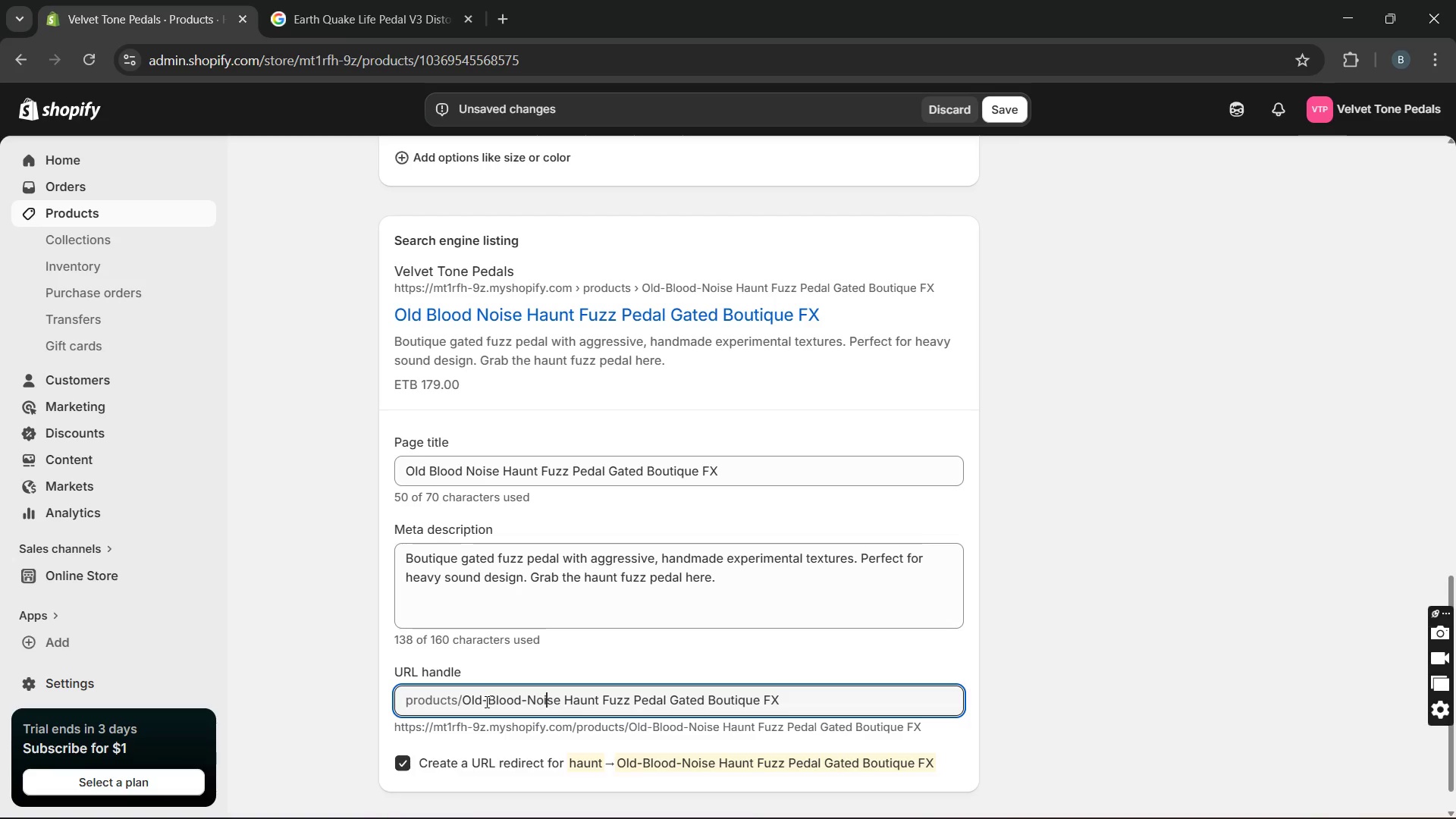 
key(ArrowRight)
 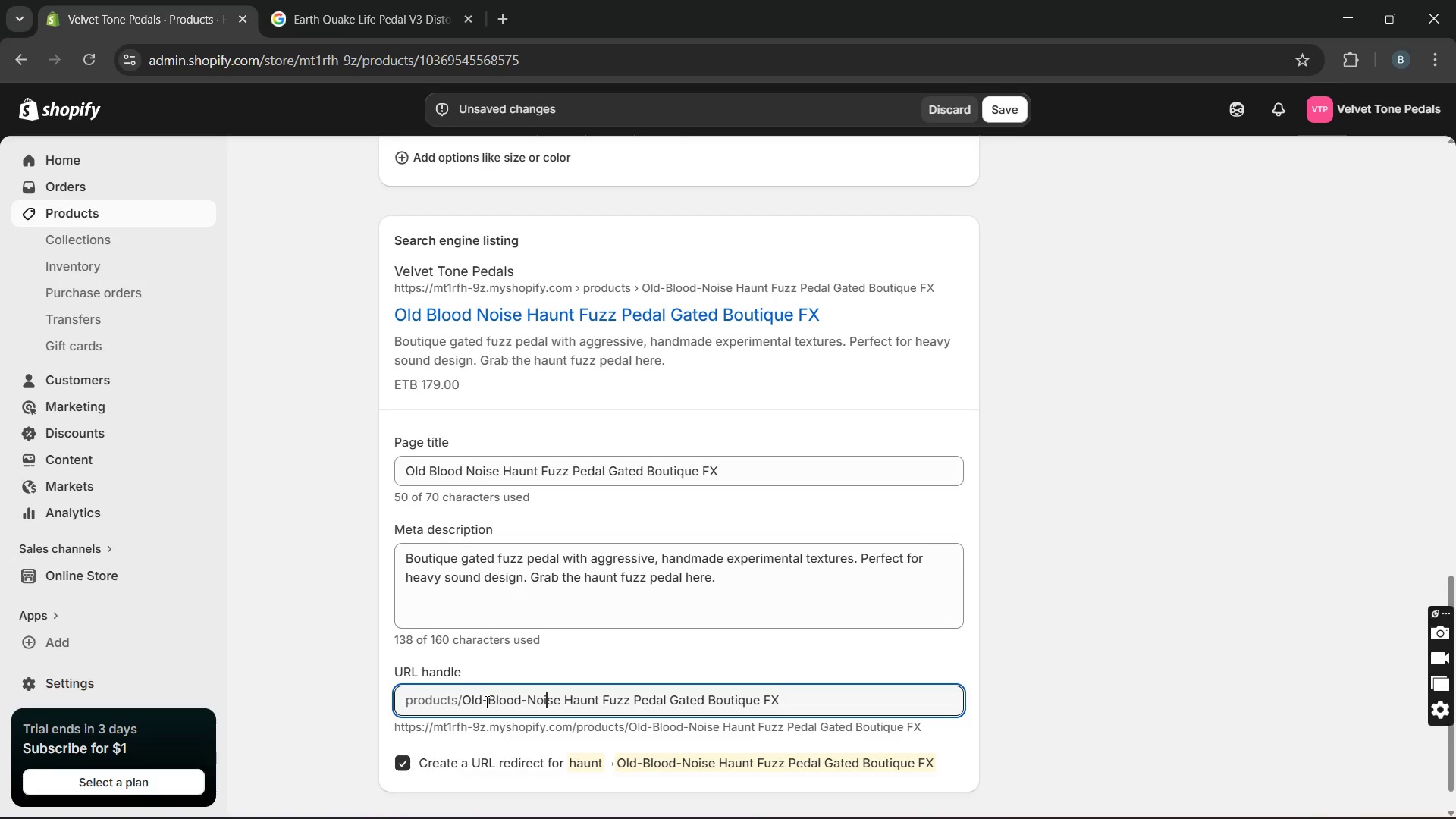 
key(ArrowRight)
 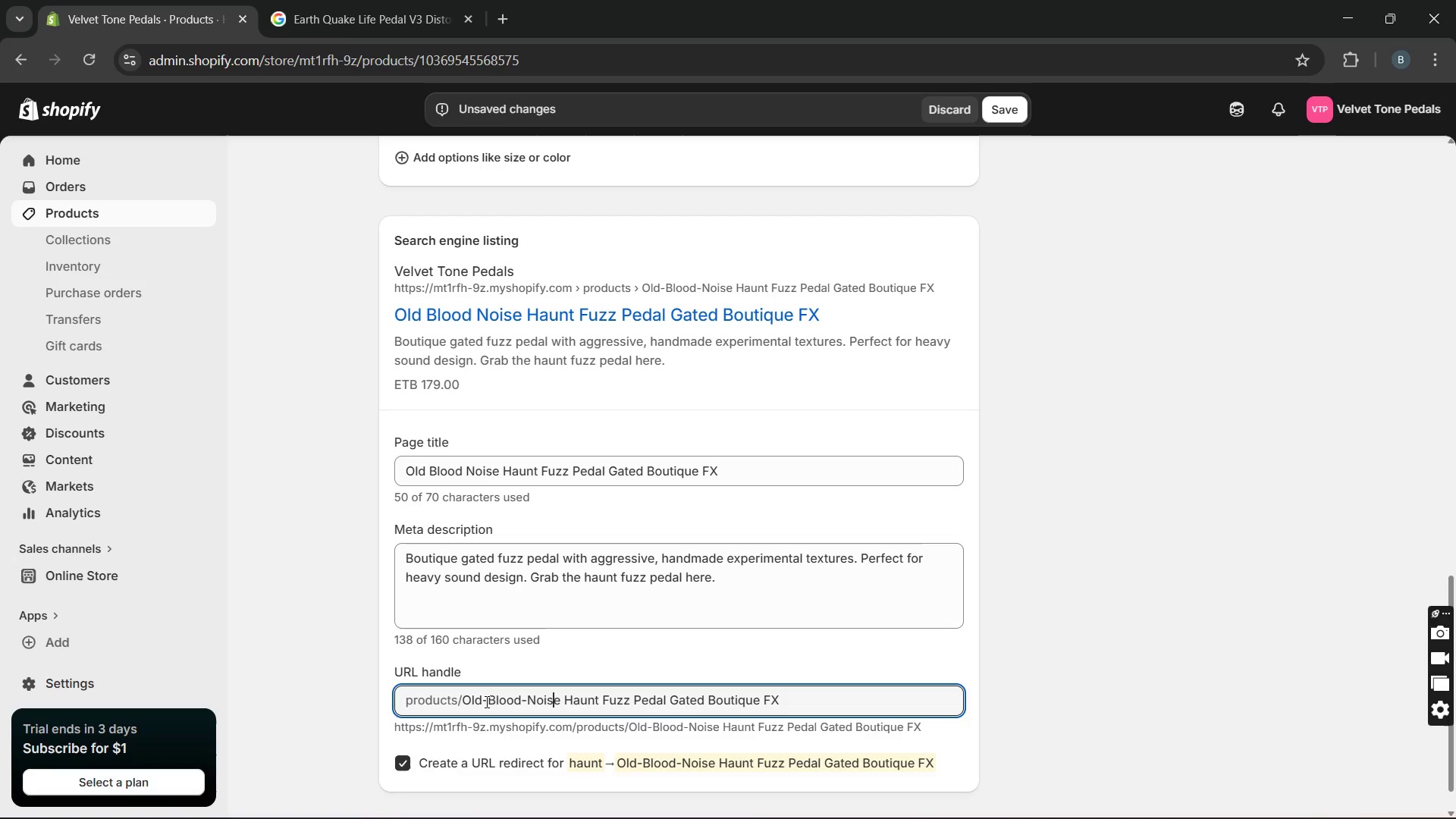 
key(ArrowRight)
 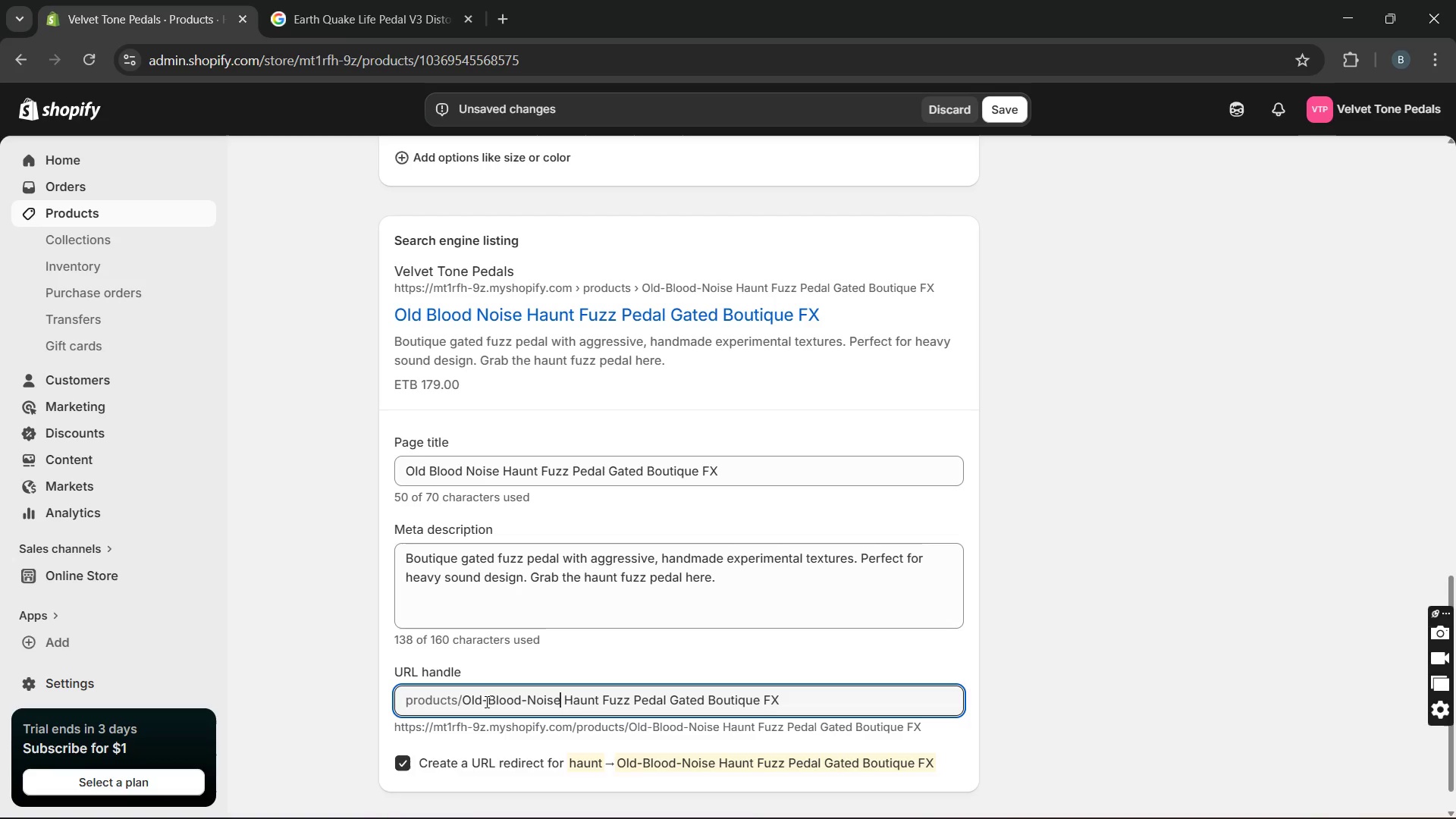 
key(ArrowRight)
 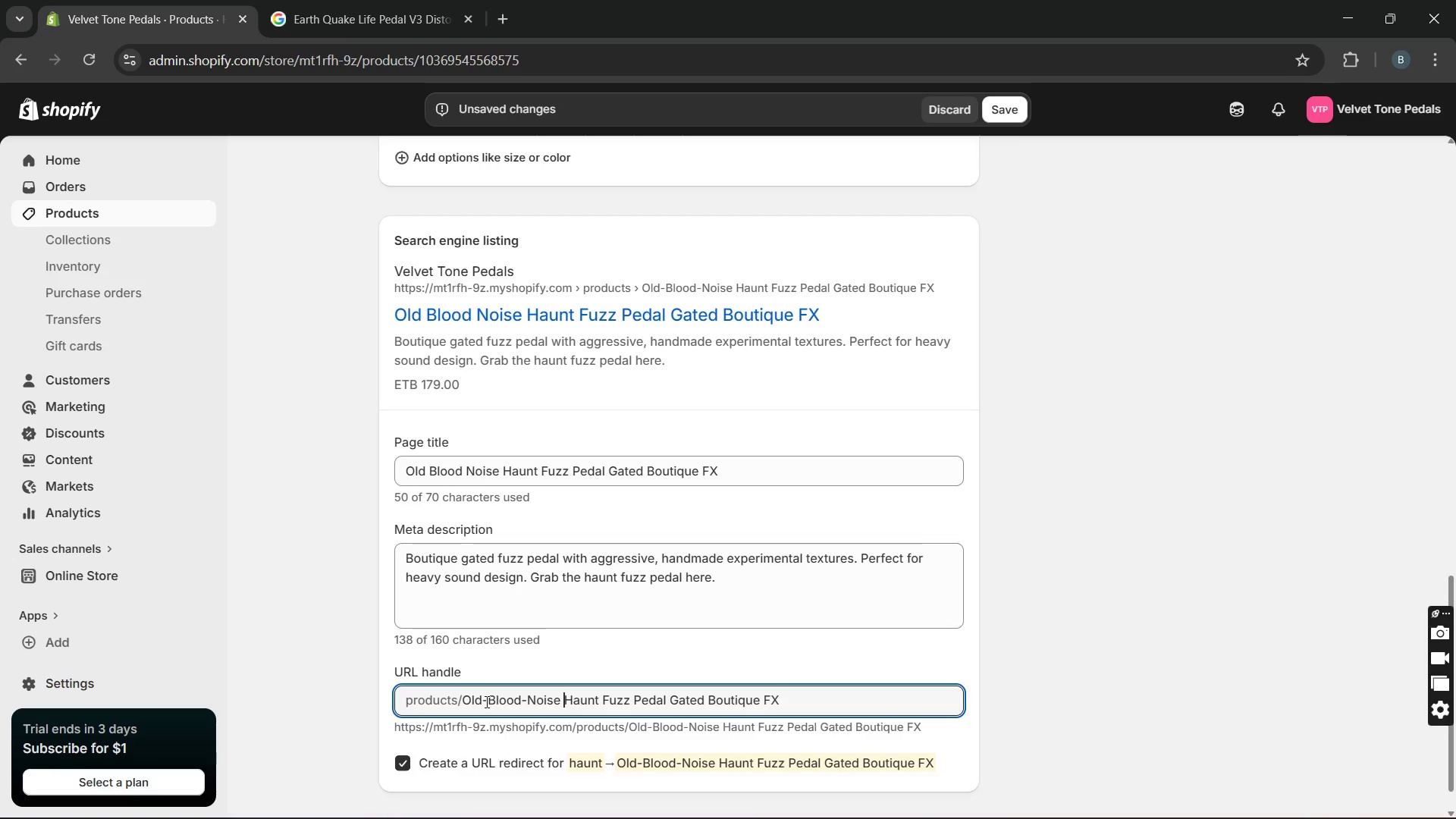 
key(ArrowRight)
 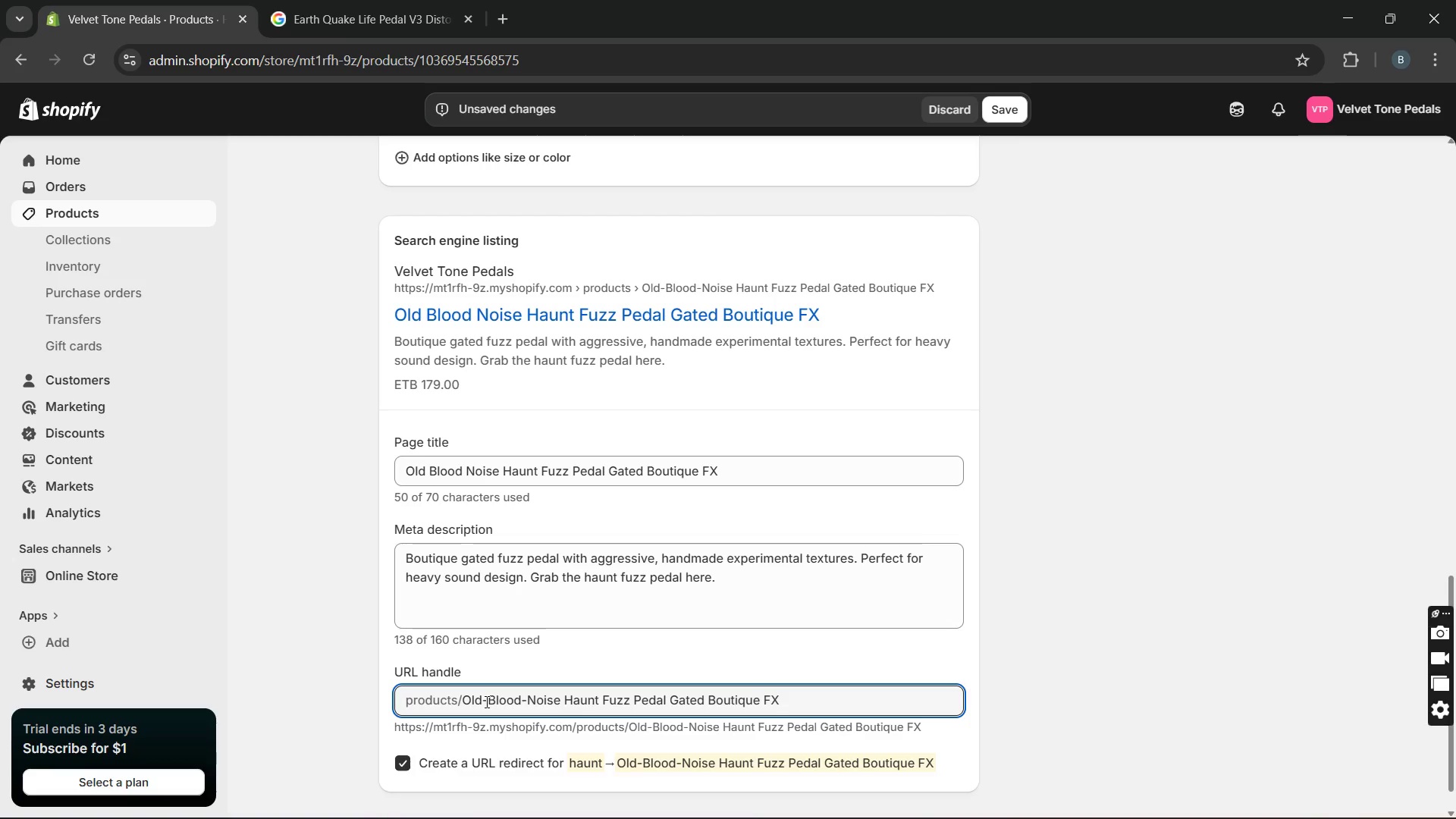 
key(Backspace)
 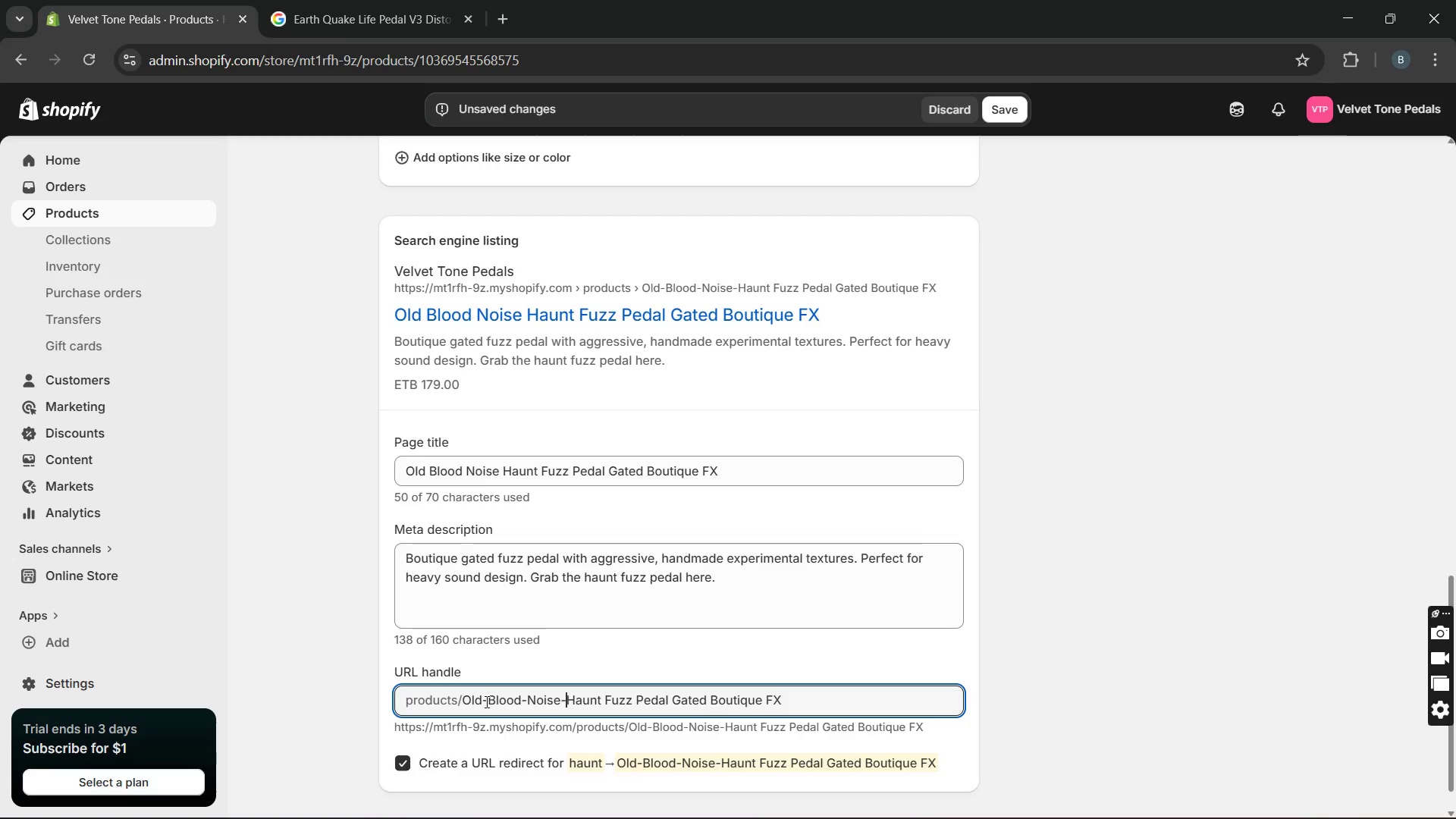 
key(Minus)
 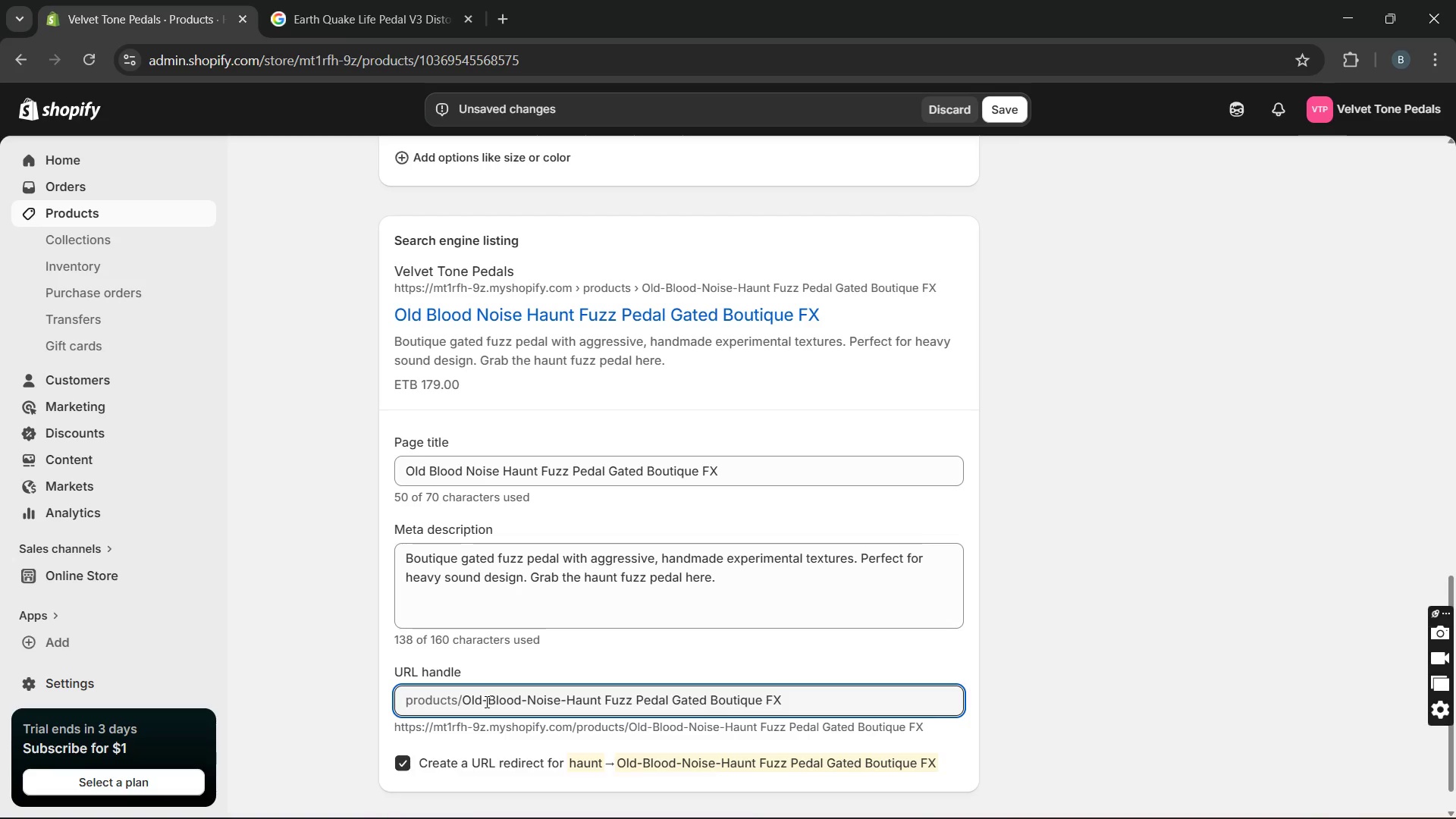 
hold_key(key=ArrowRight, duration=0.56)
 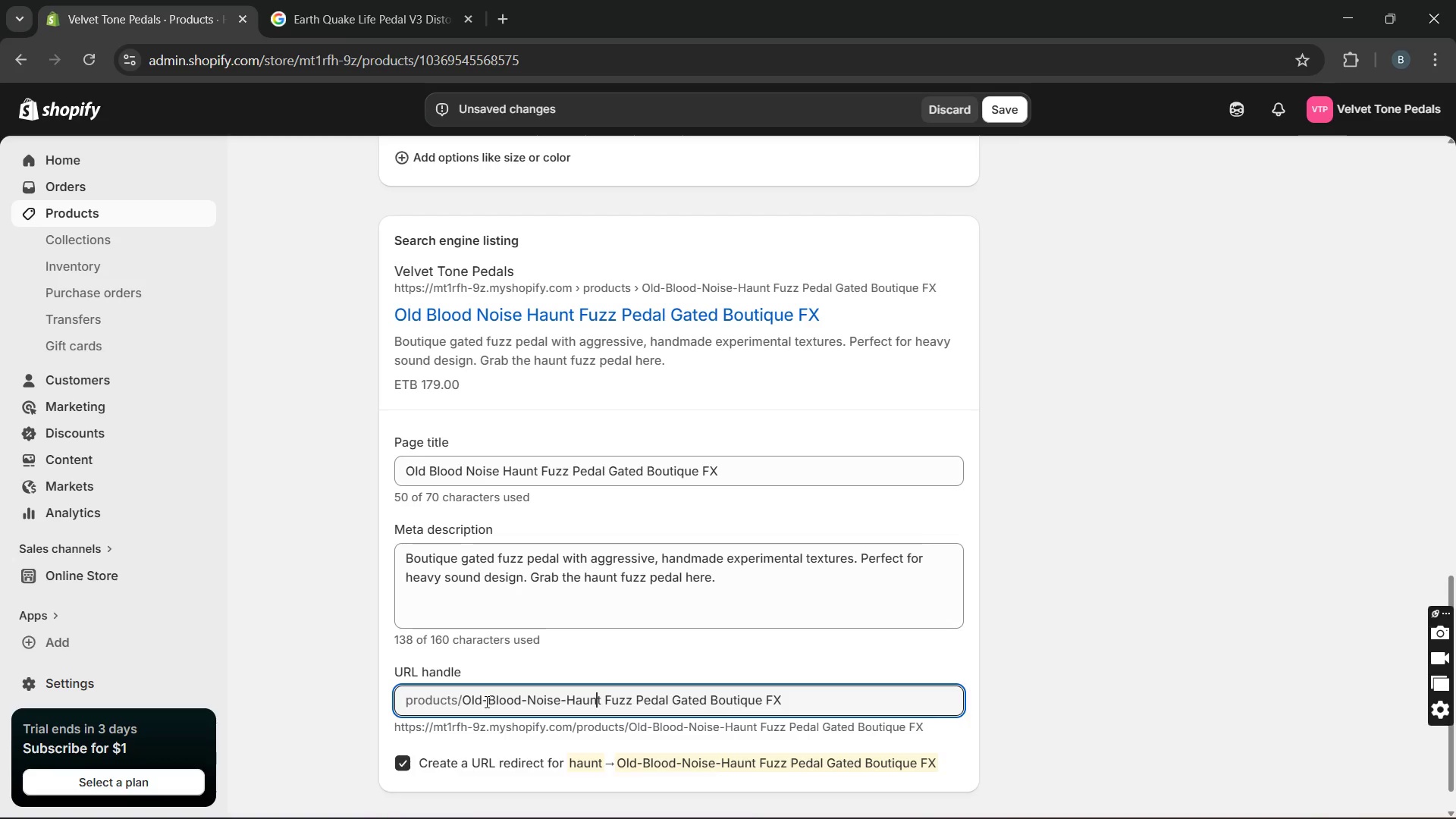 
key(ArrowRight)
 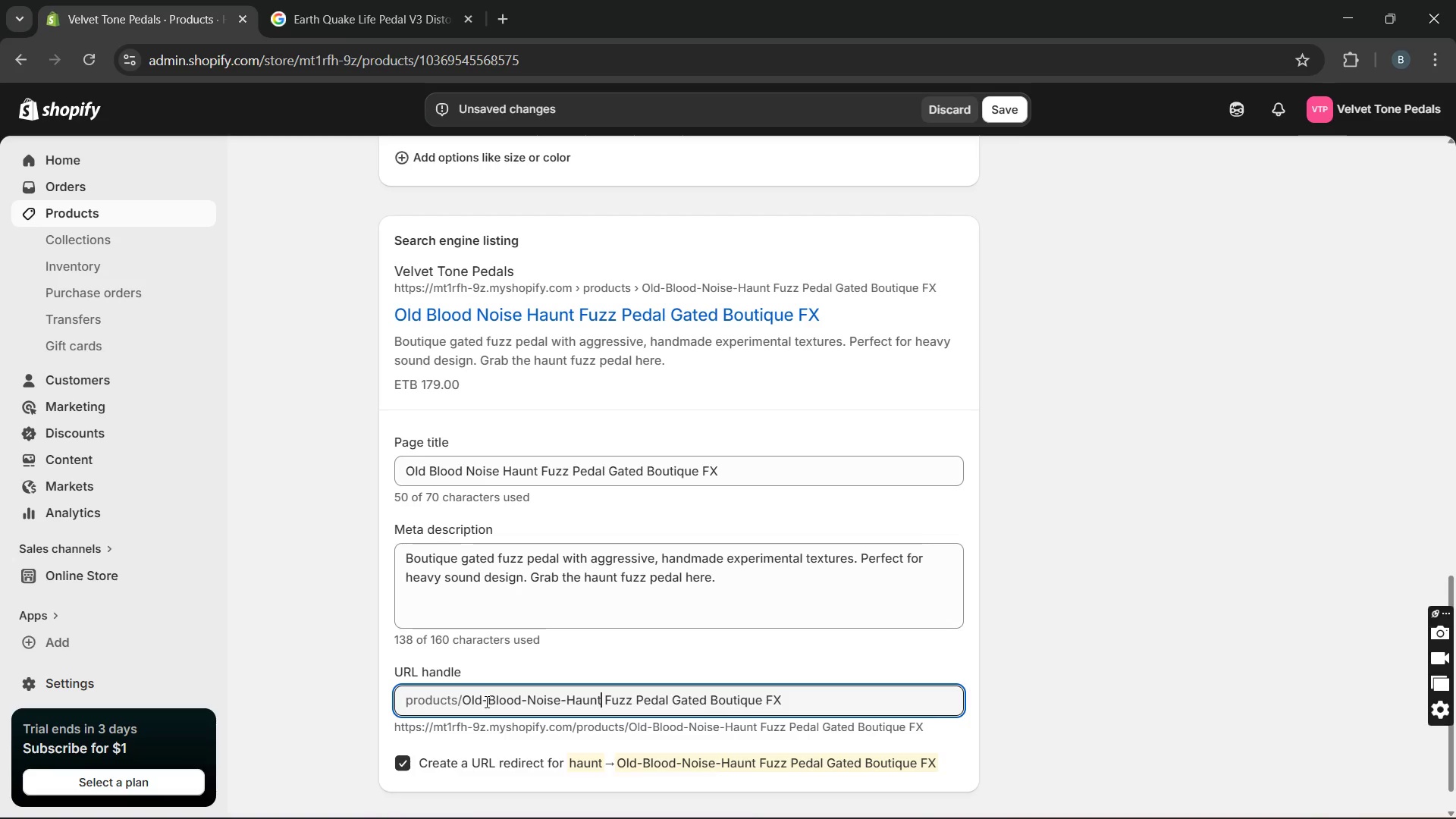 
key(ArrowRight)
 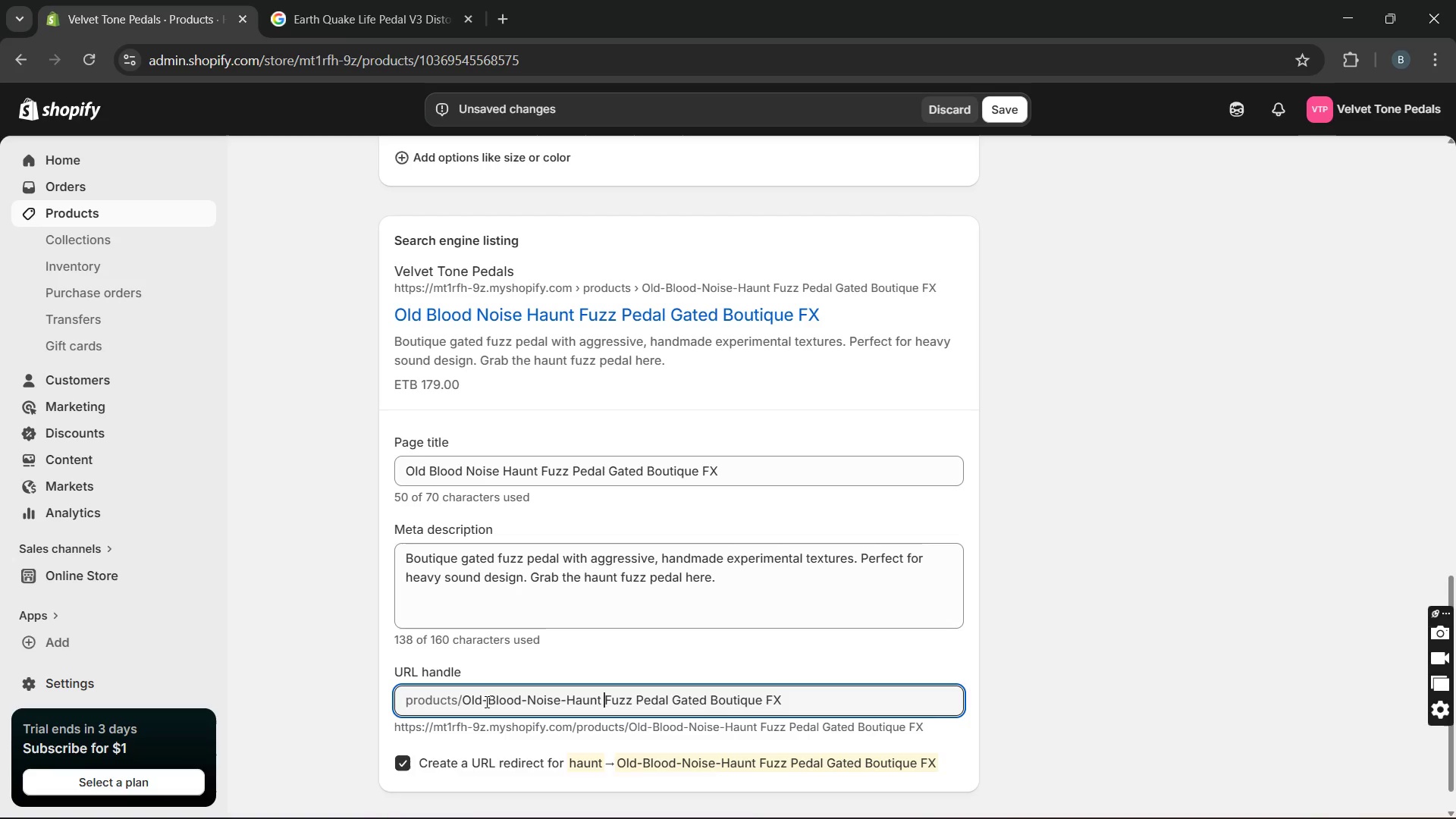 
key(ArrowRight)
 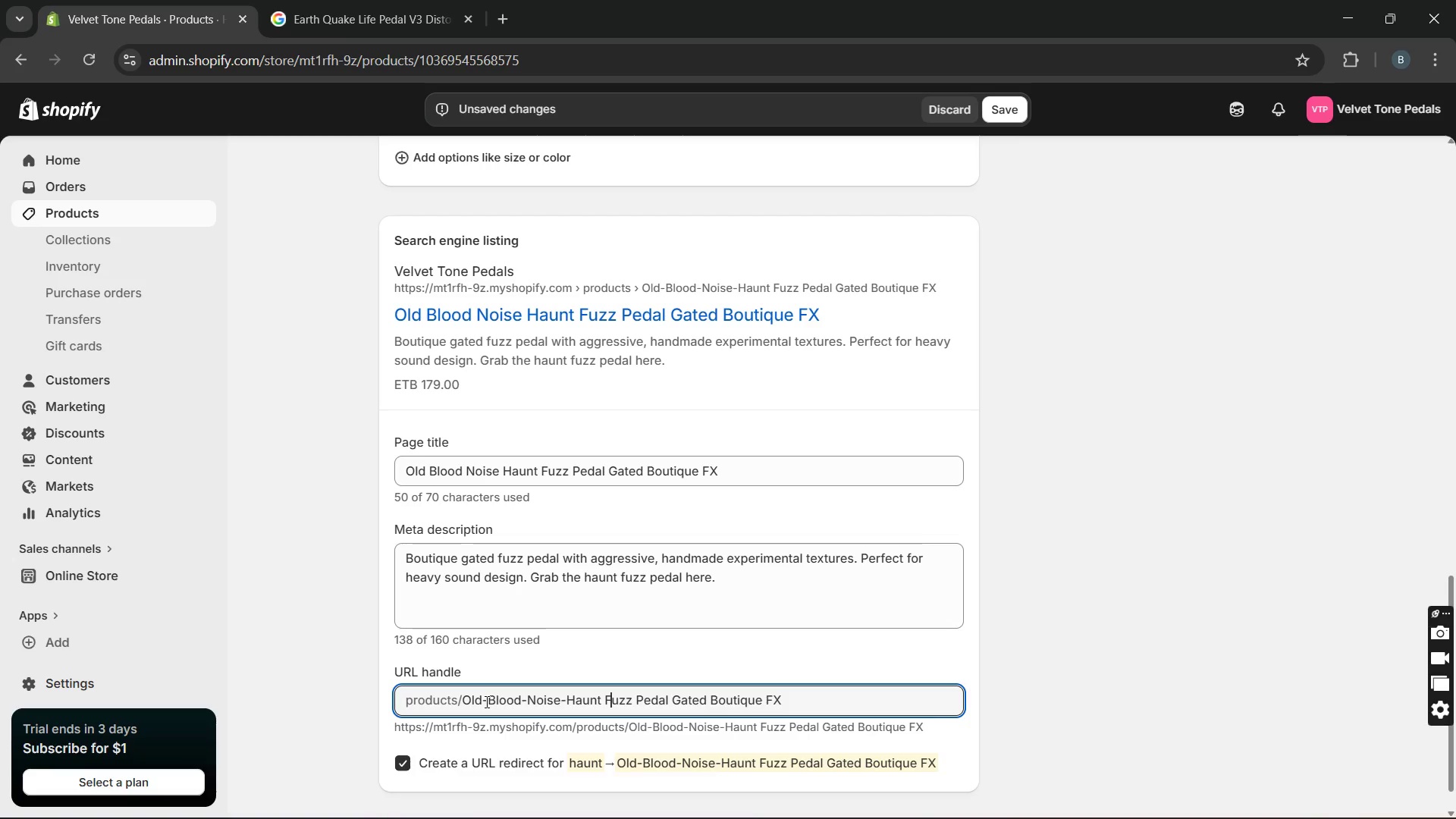 
key(ArrowRight)
 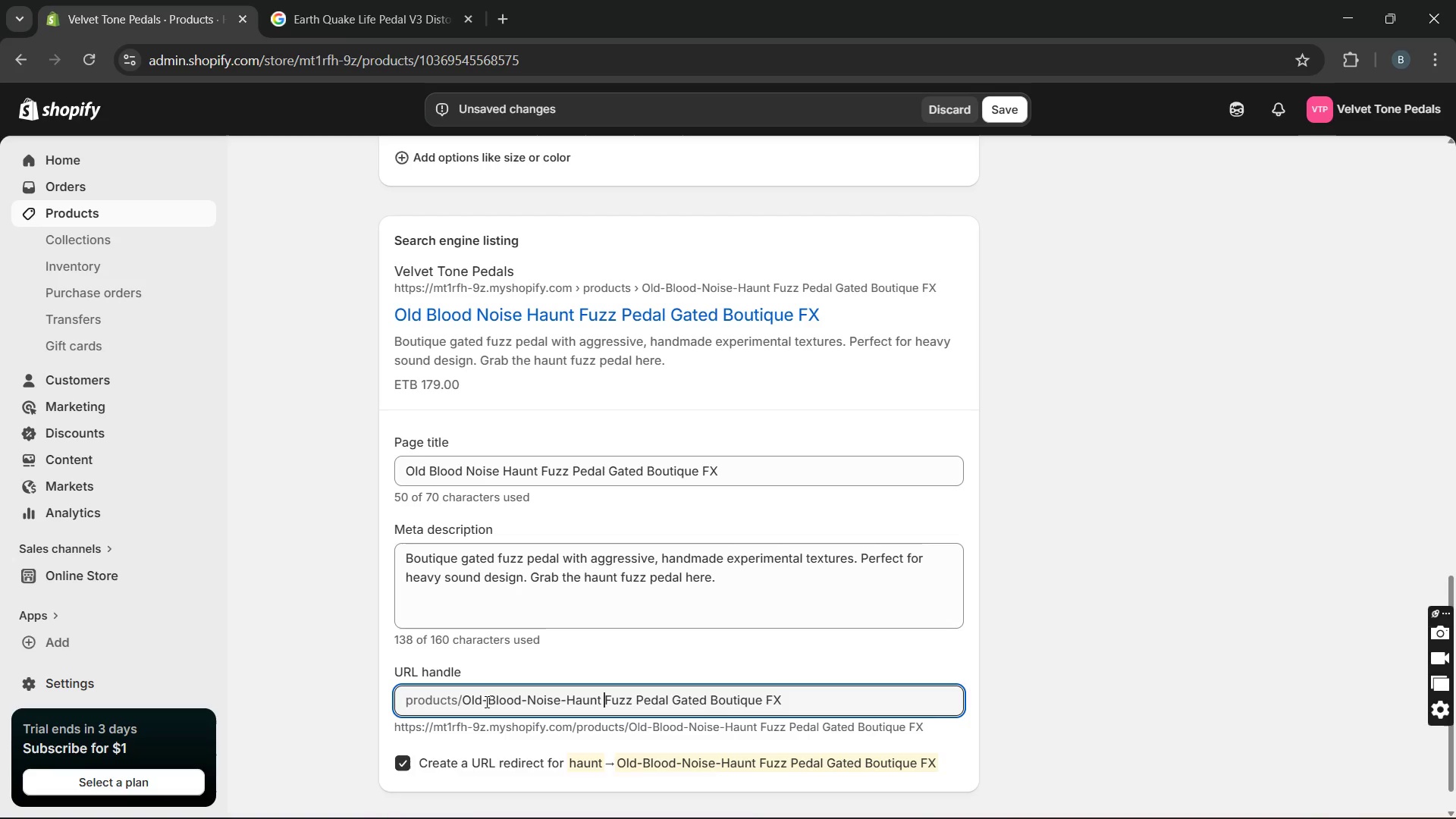 
key(ArrowLeft)
 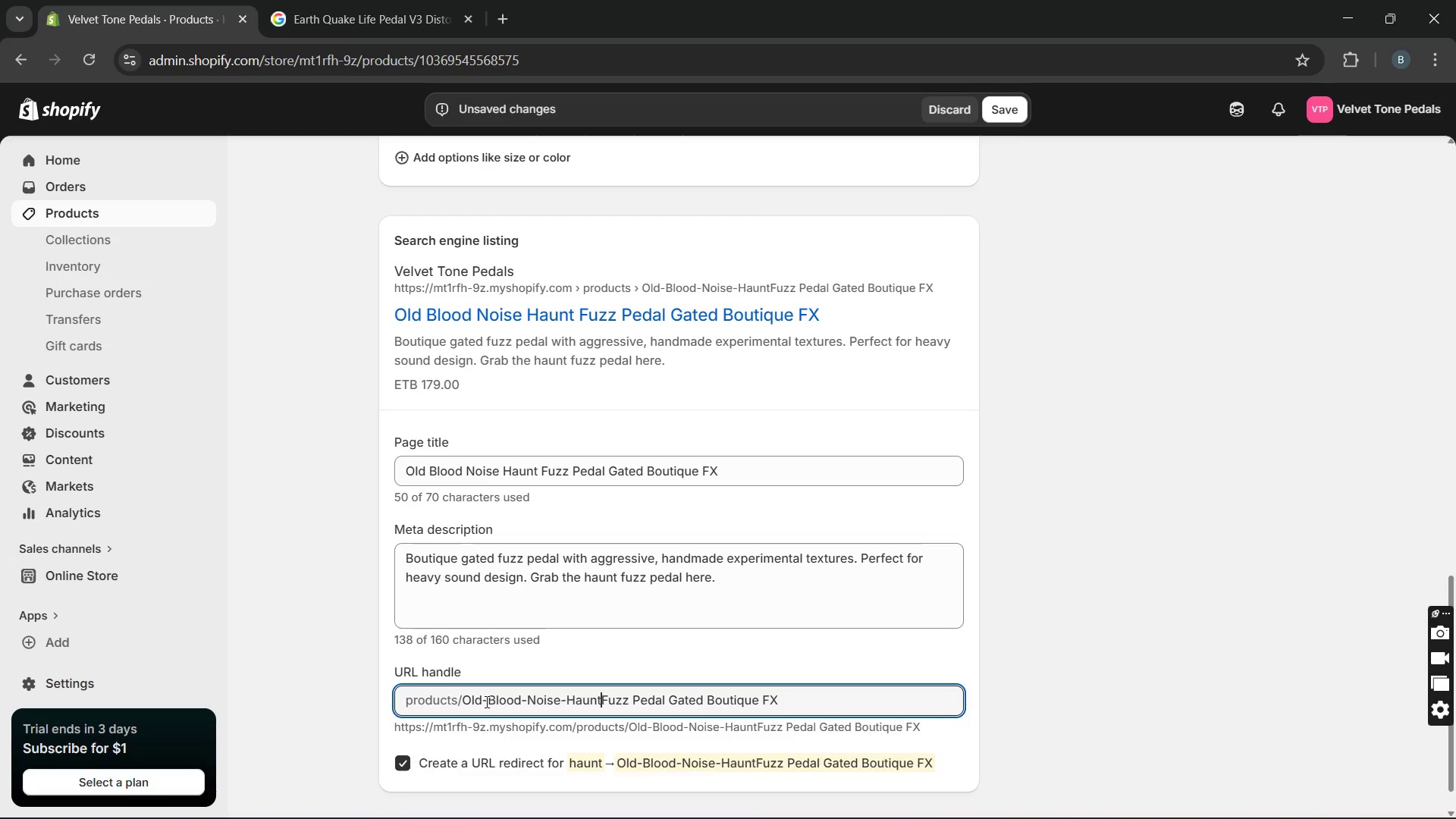 
key(Backspace)
 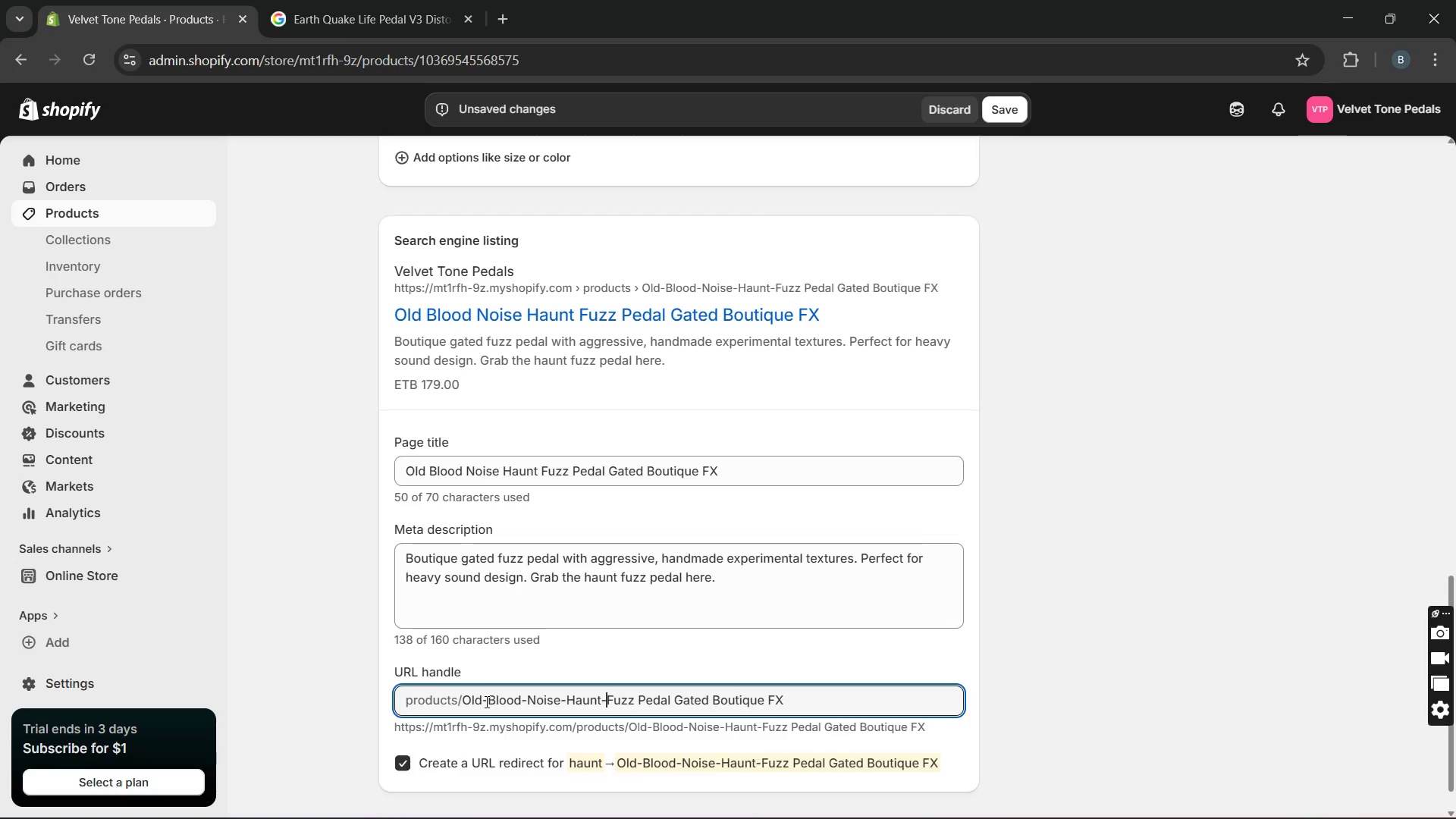 
key(Minus)
 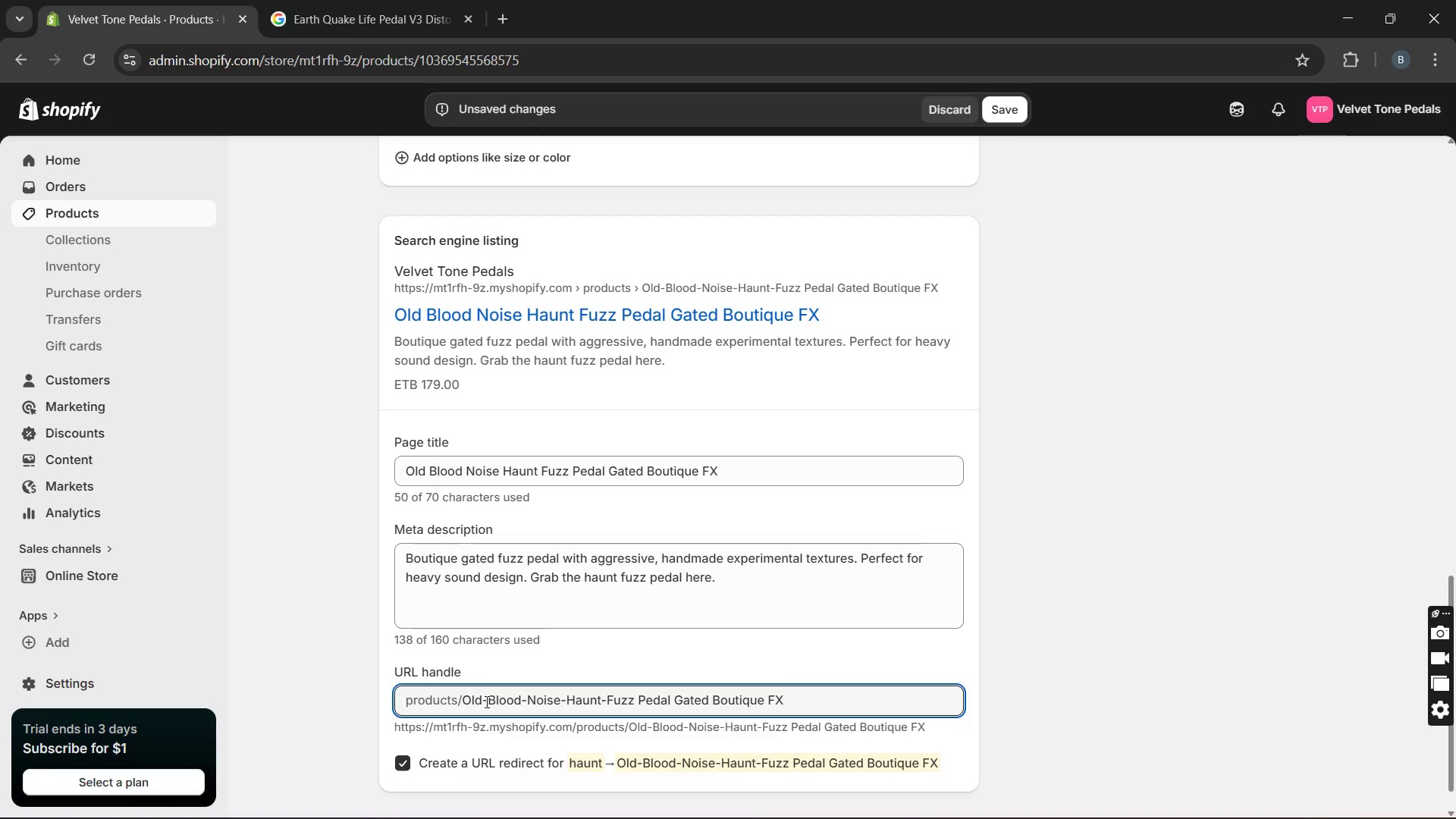 
key(ArrowRight)
 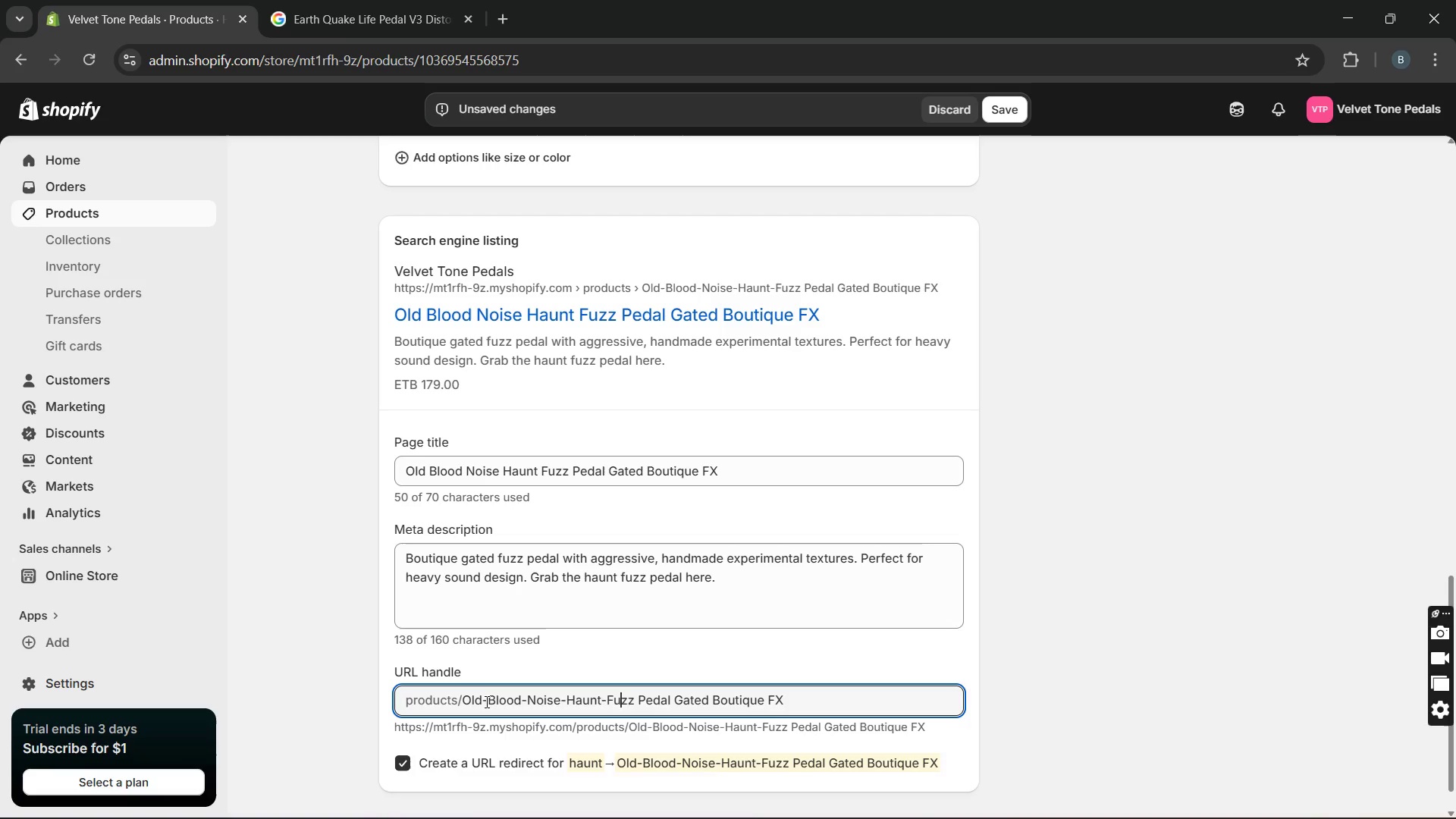 
key(ArrowRight)
 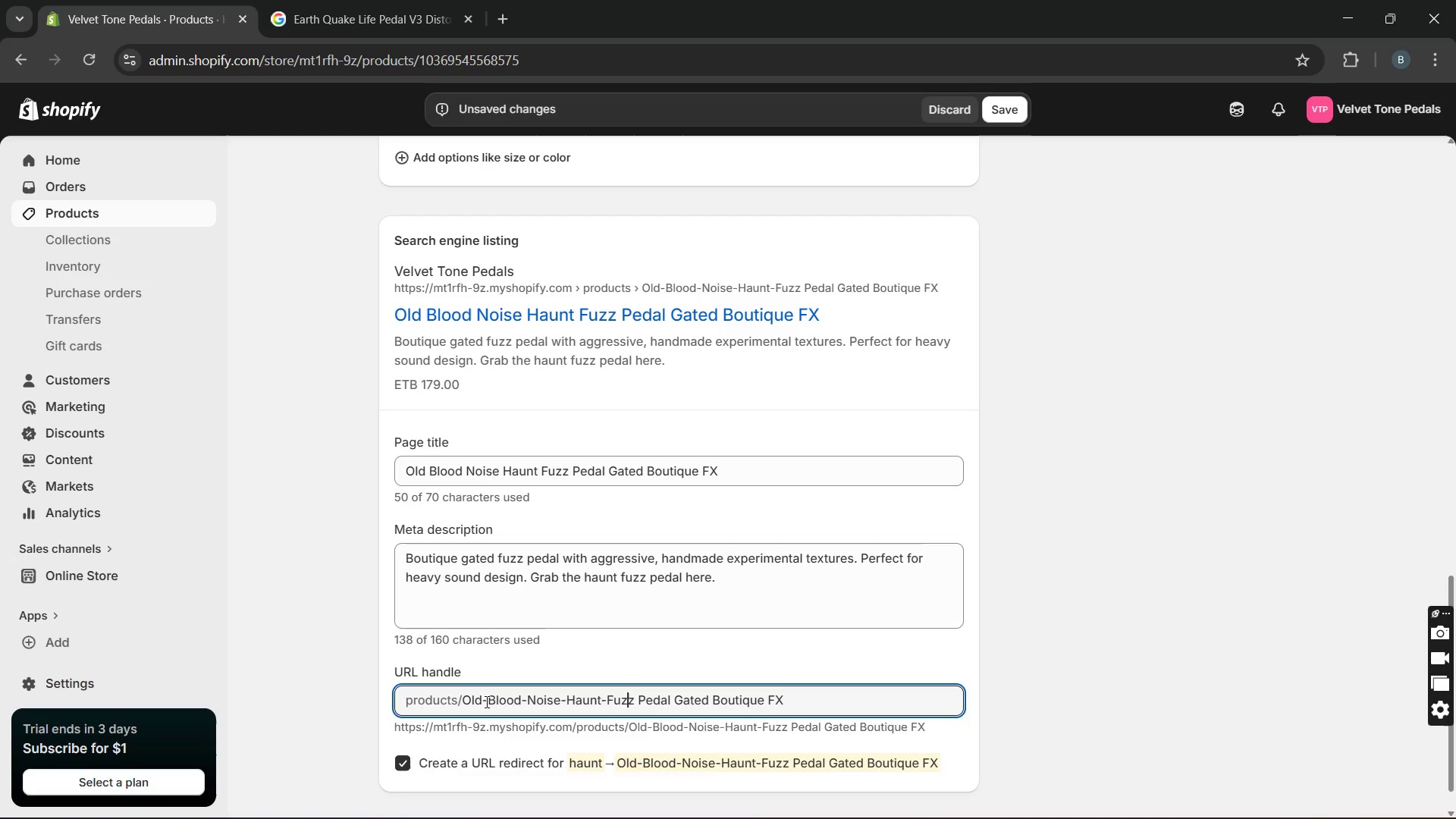 
key(ArrowRight)
 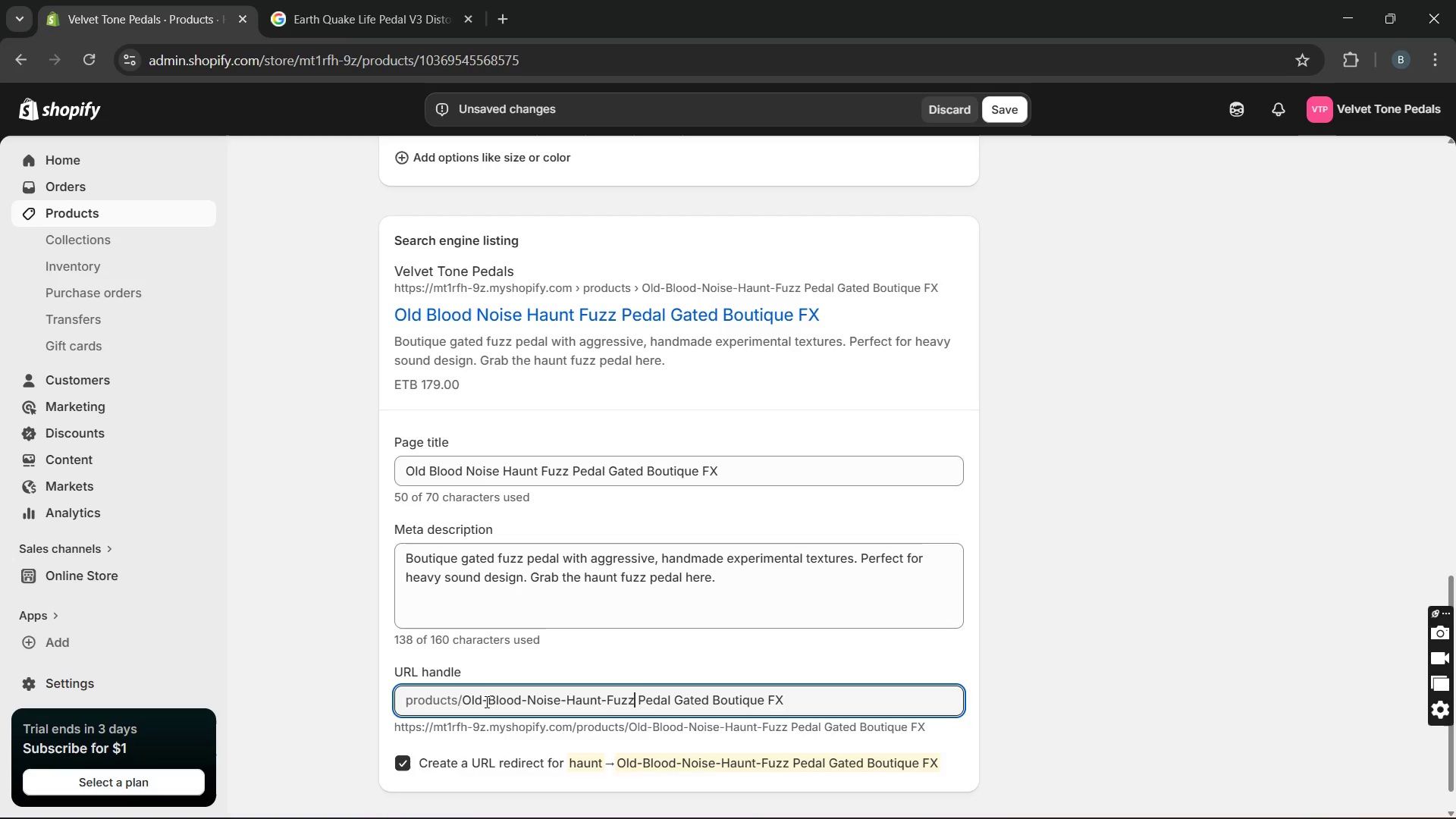 
key(ArrowRight)
 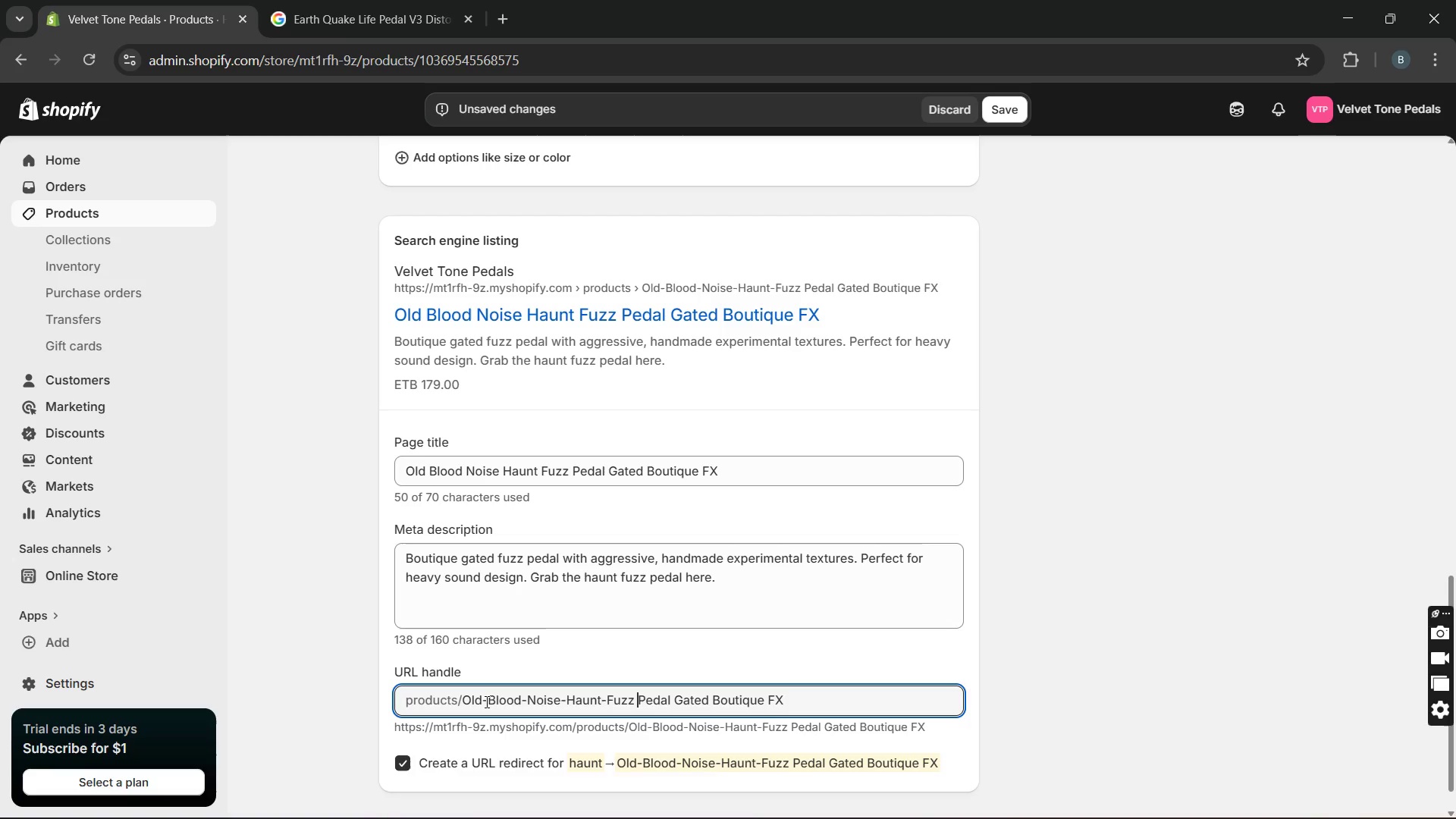 
key(ArrowRight)
 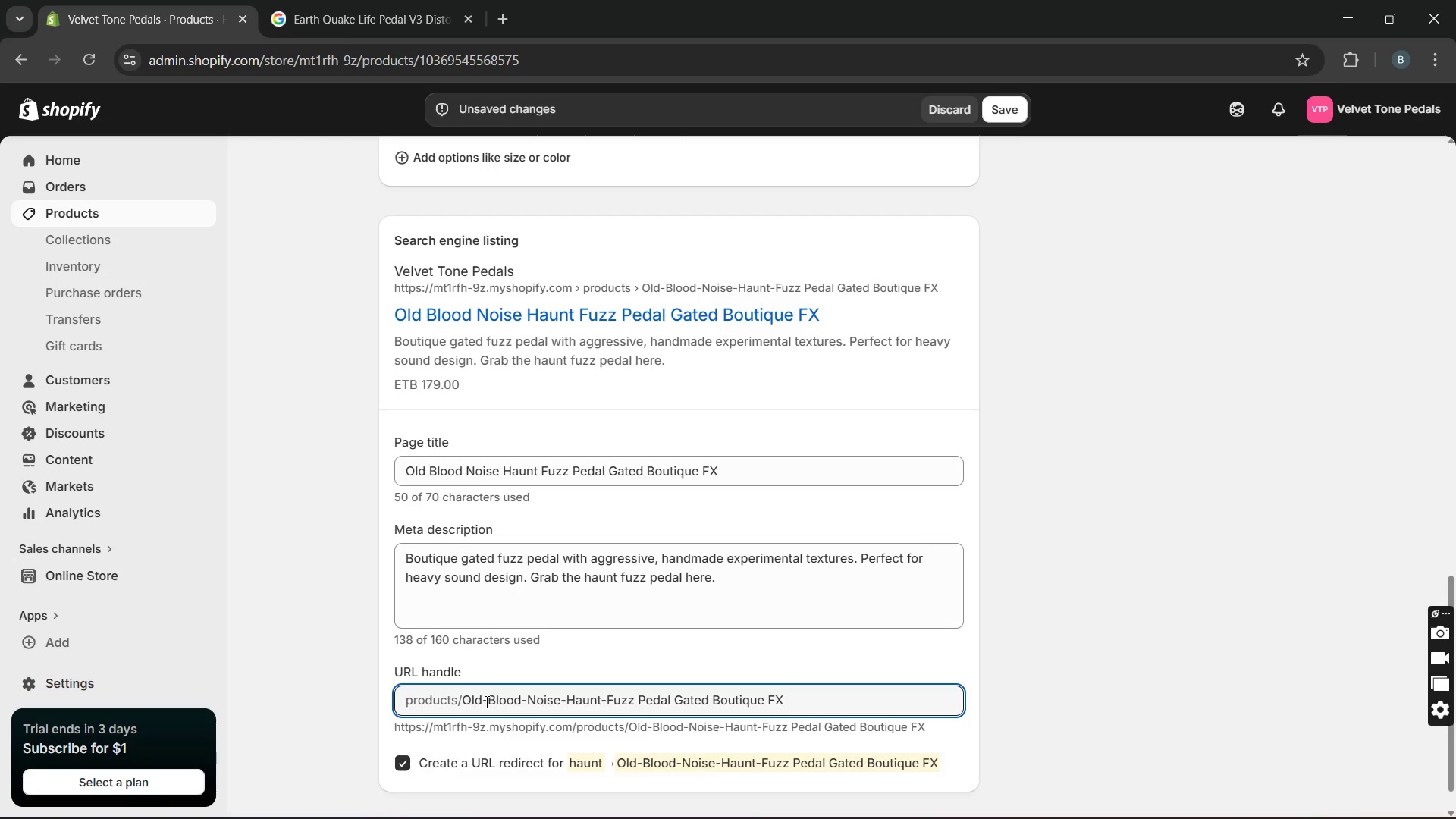 
key(Backspace)
 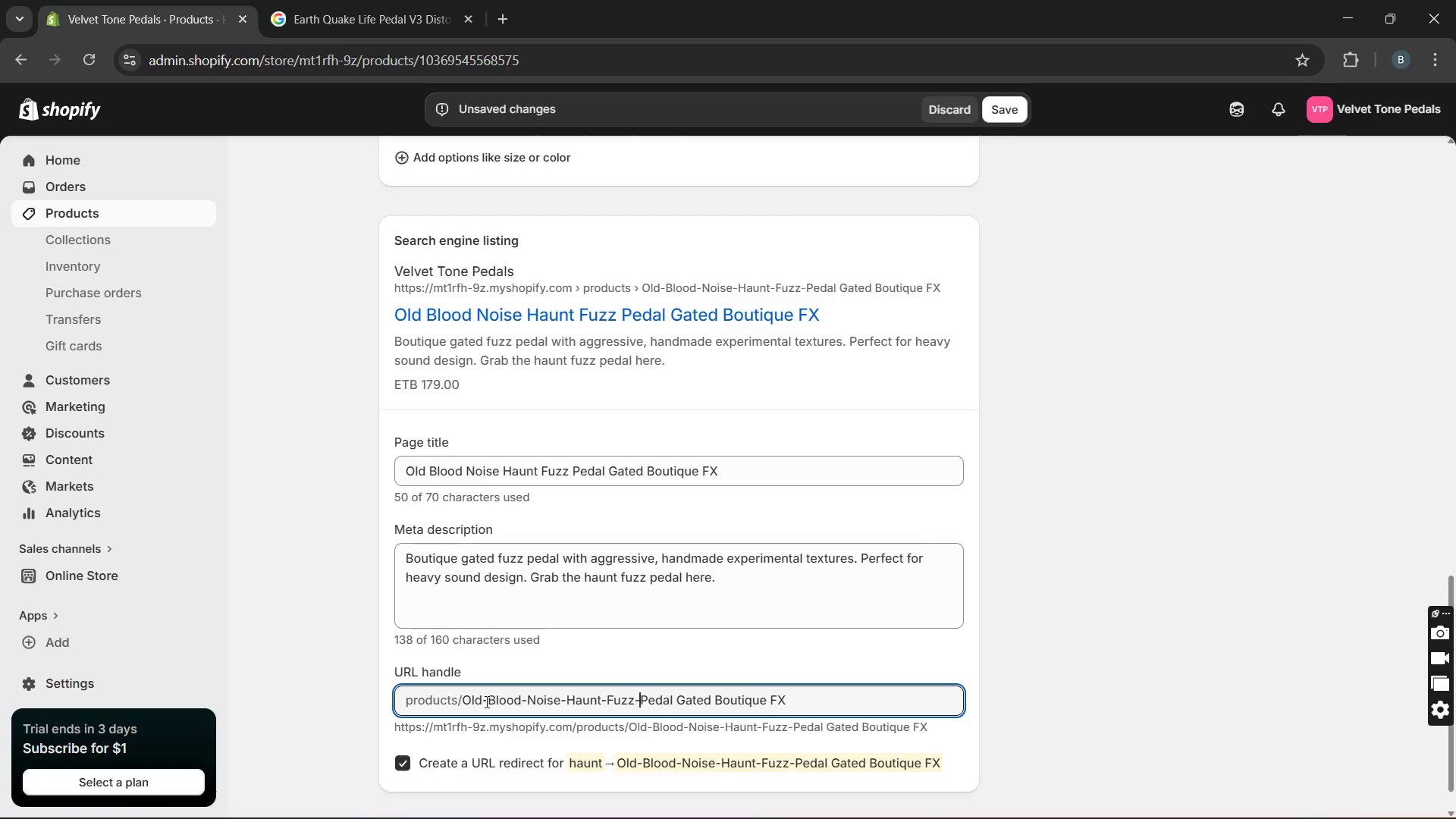 
key(Minus)
 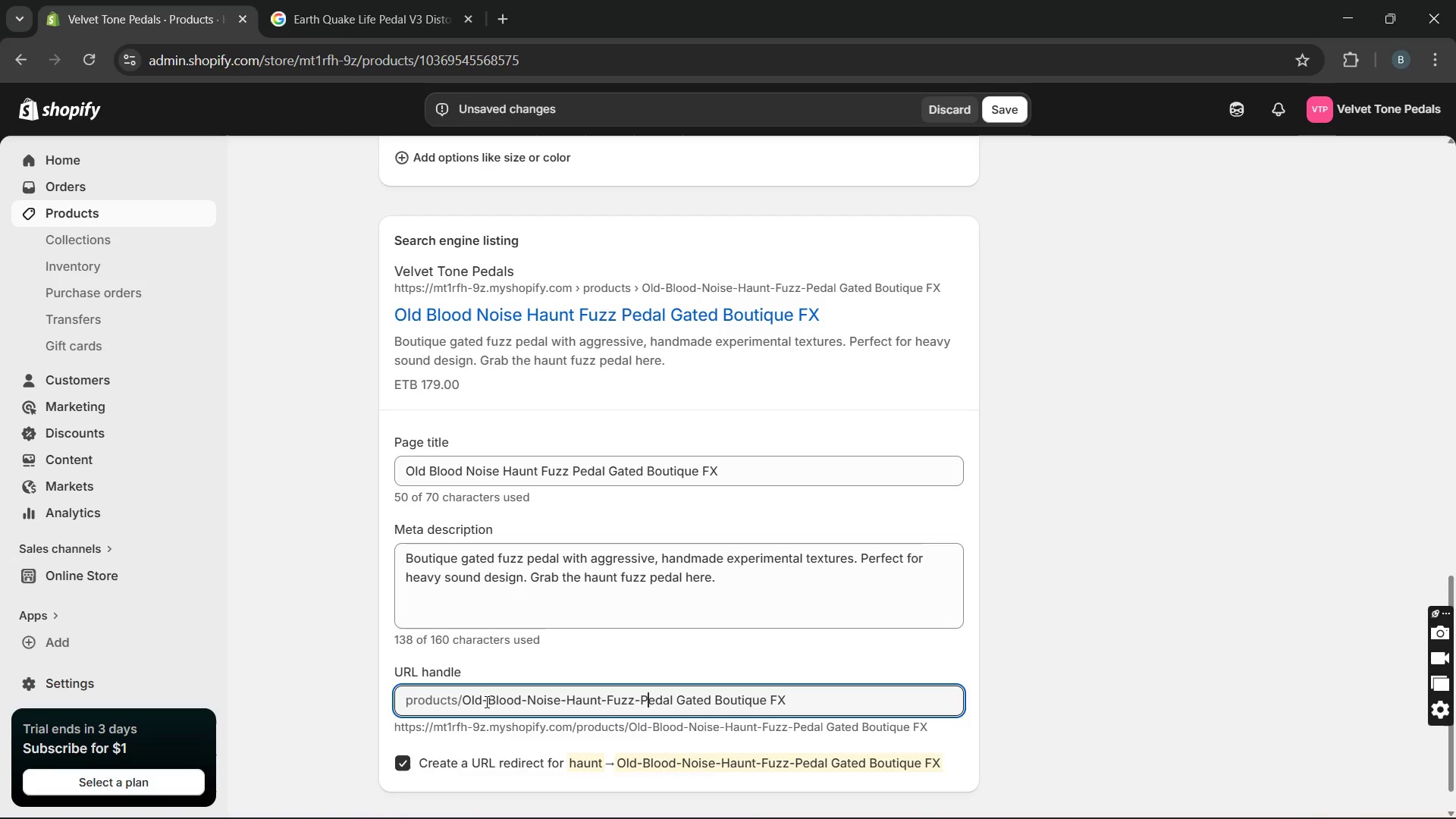 
key(ArrowRight)
 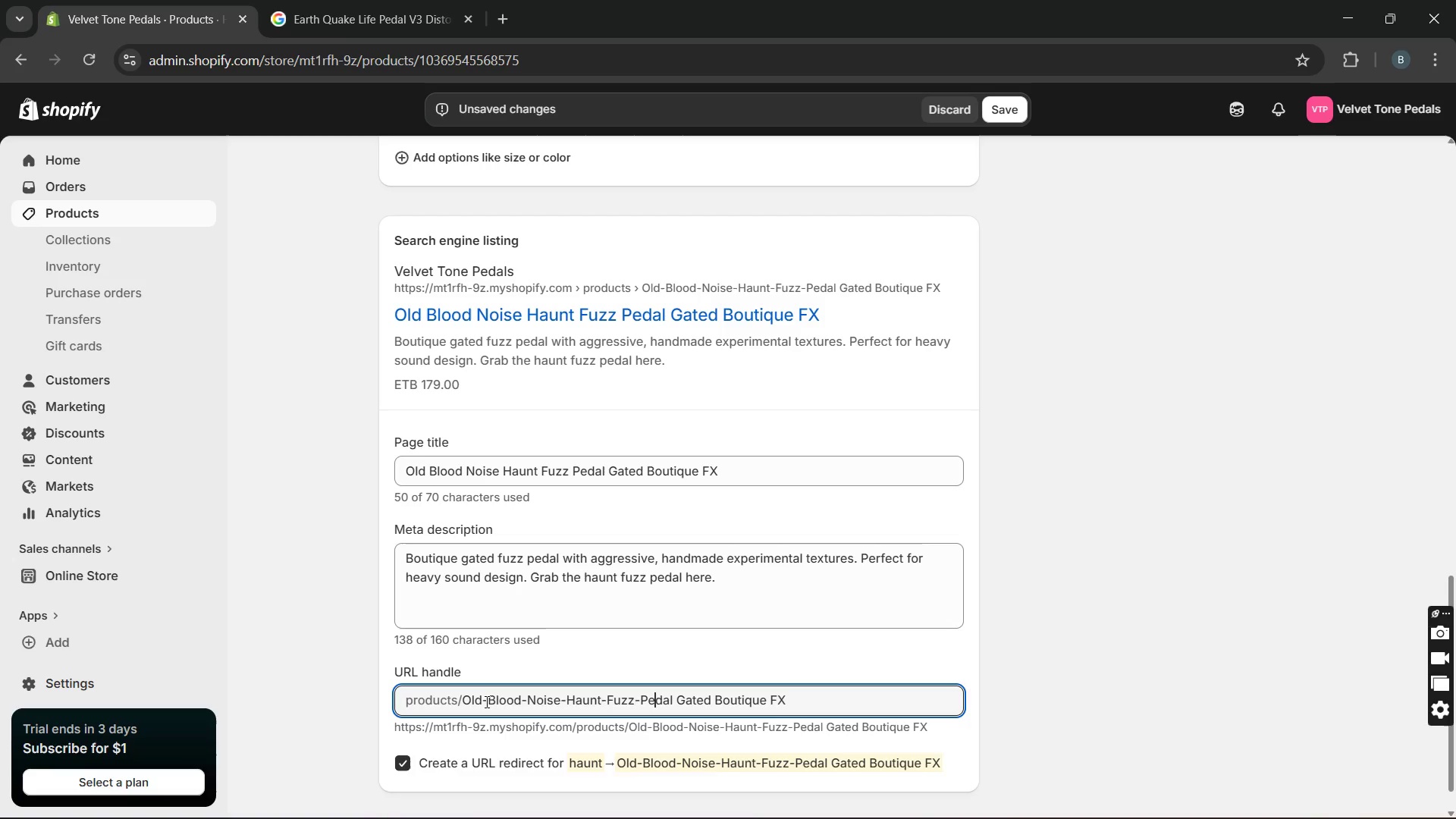 
hold_key(key=ArrowRight, duration=0.58)
 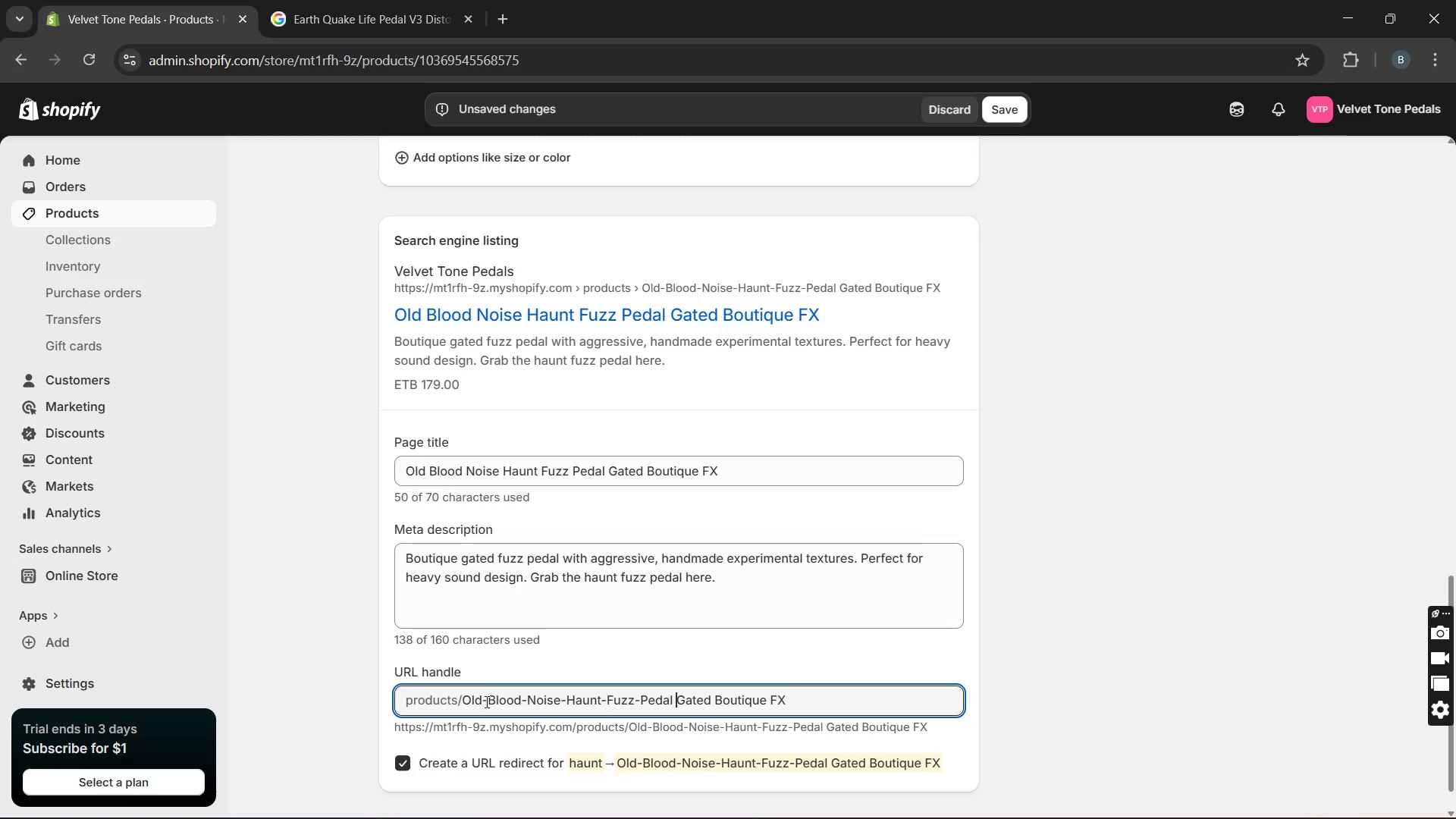 
key(ArrowRight)
 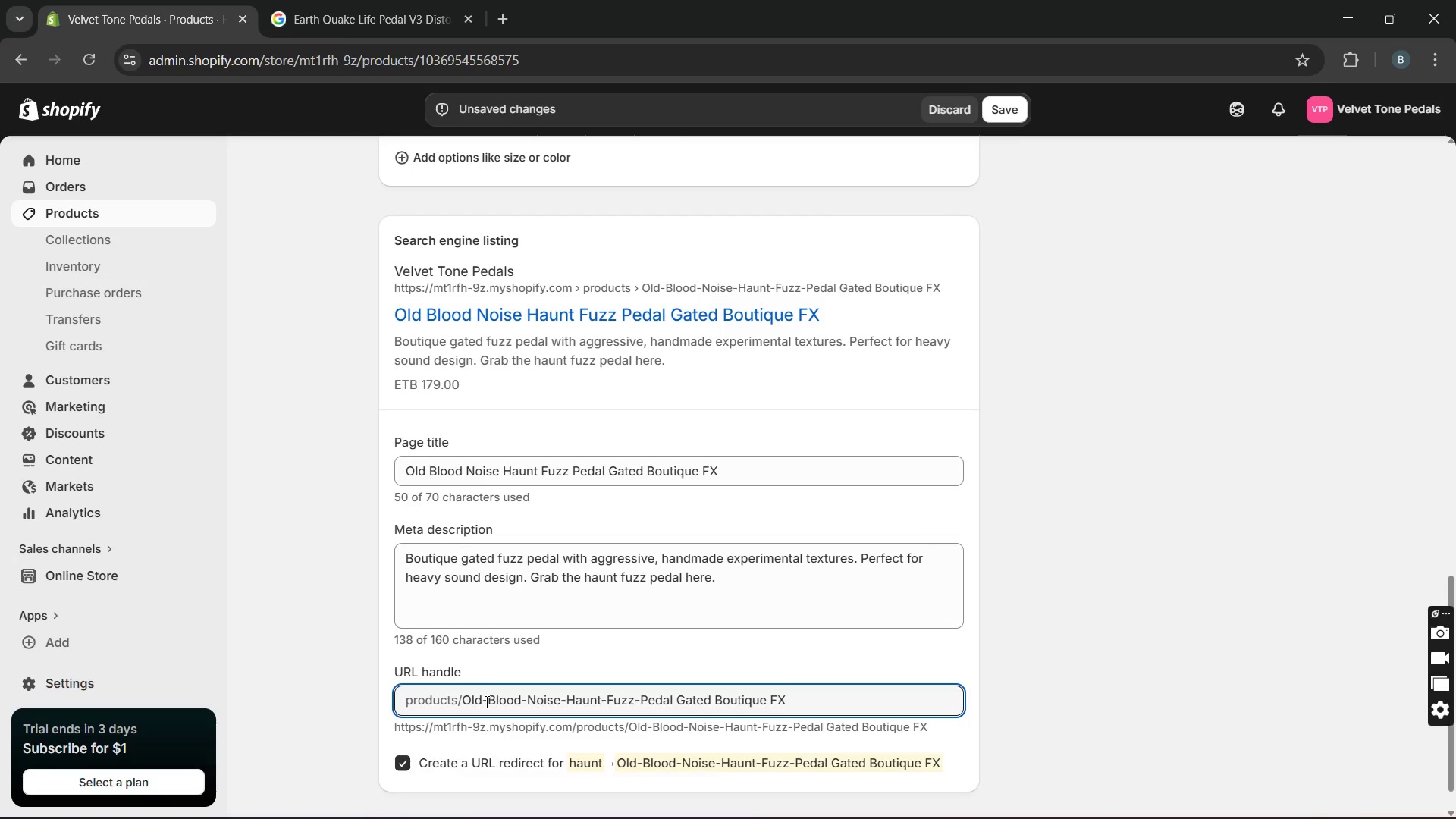 
key(Backspace)
 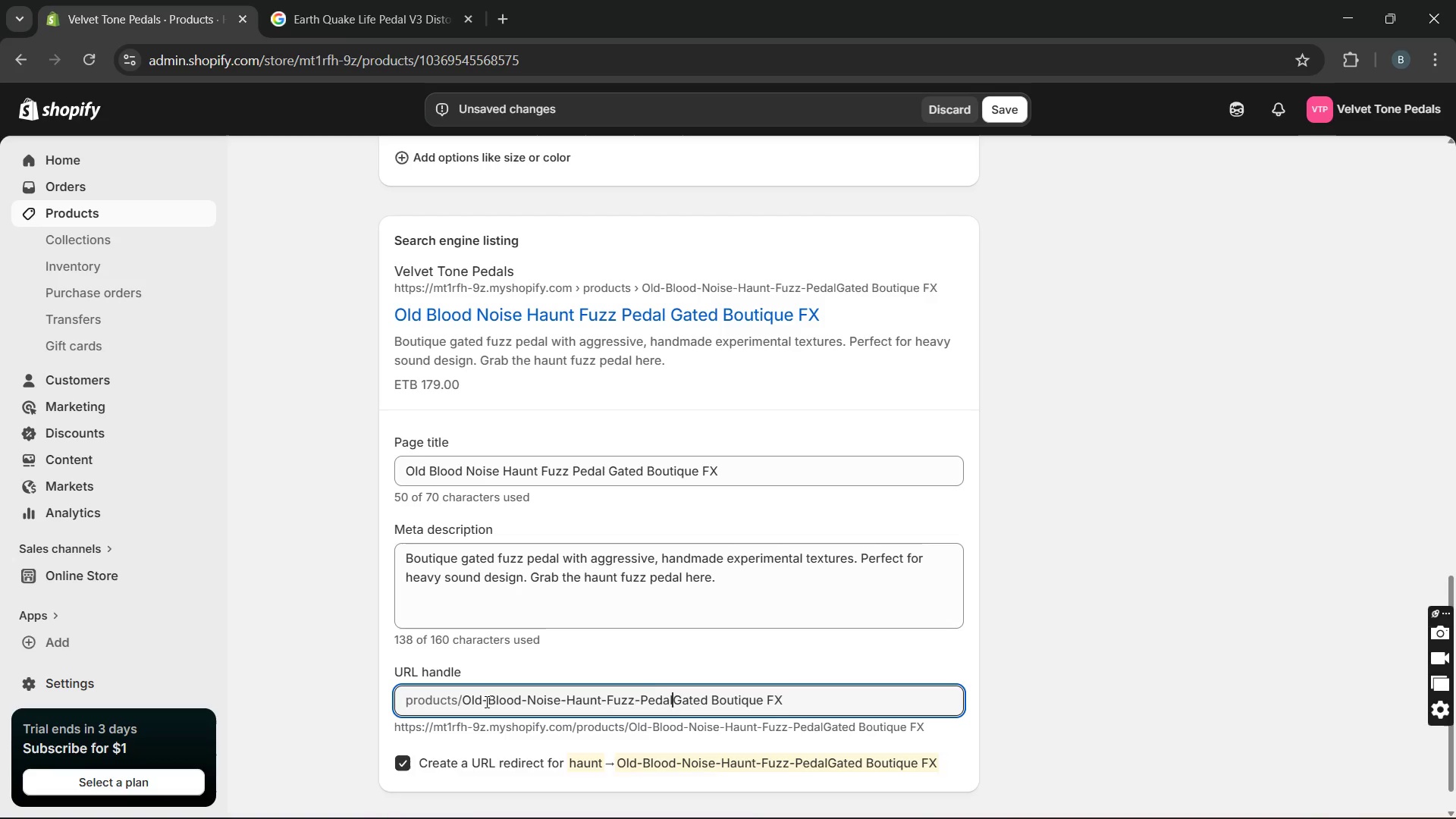 
key(Minus)
 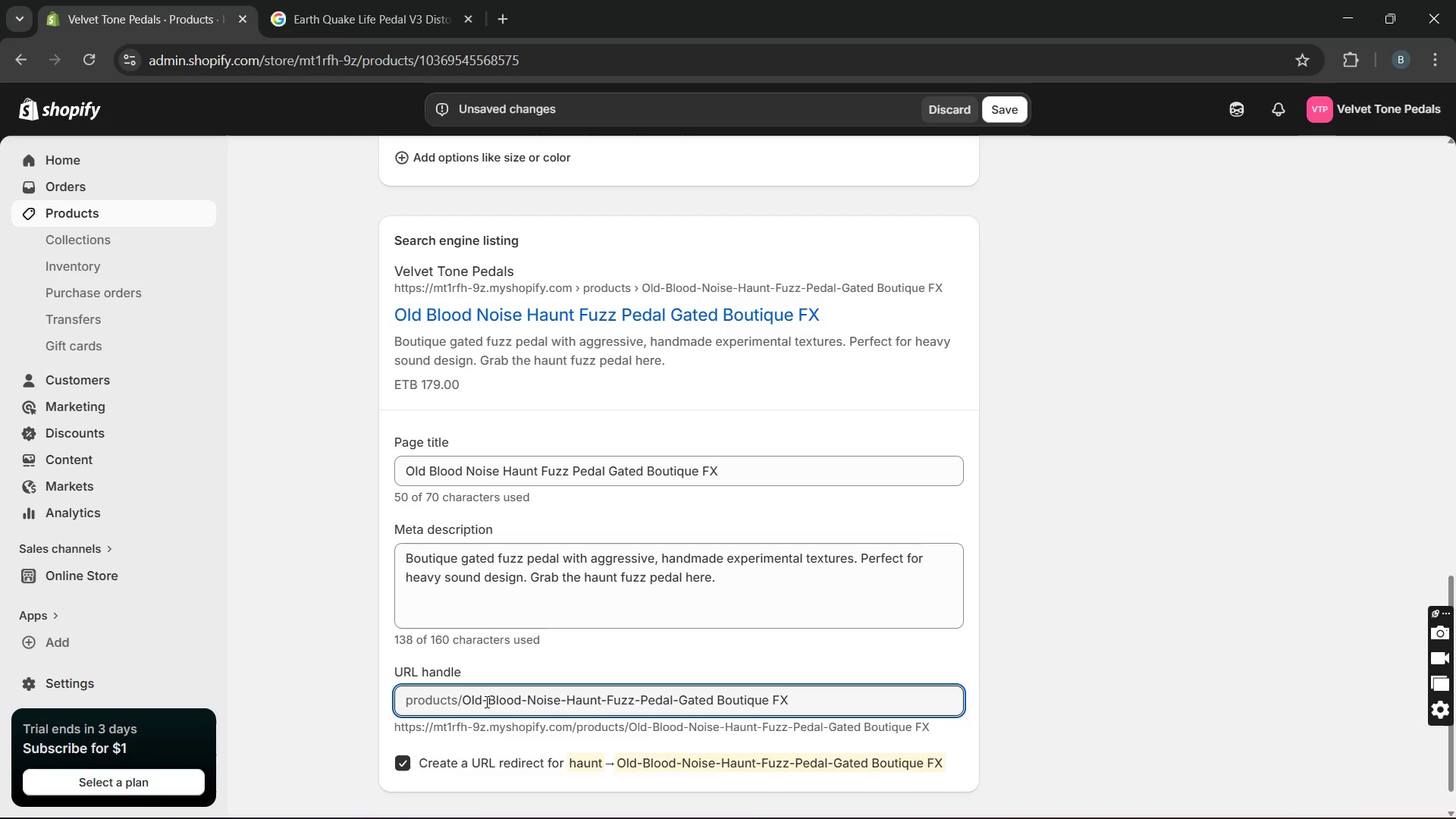 
key(ArrowRight)
 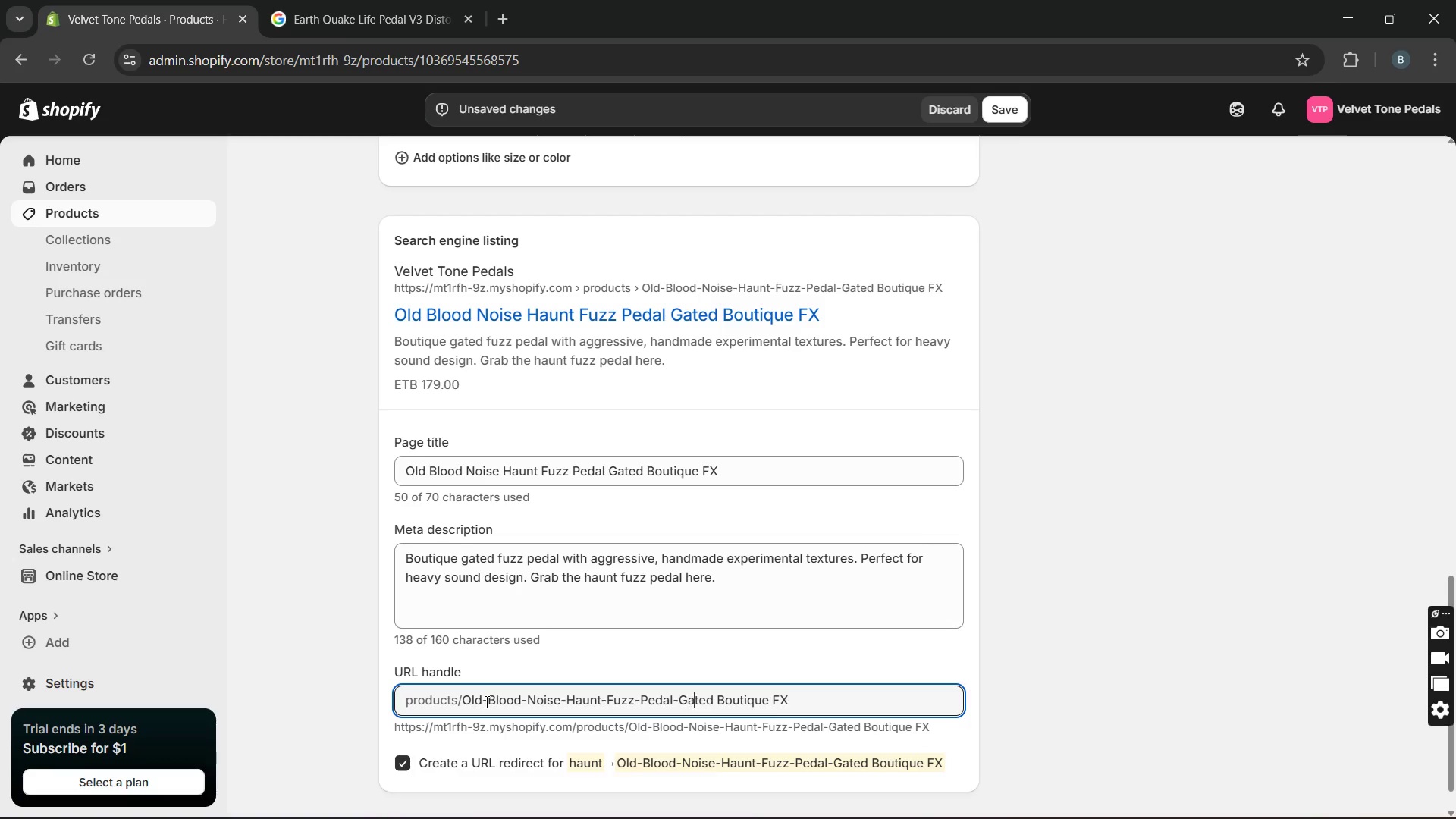 
key(ArrowRight)
 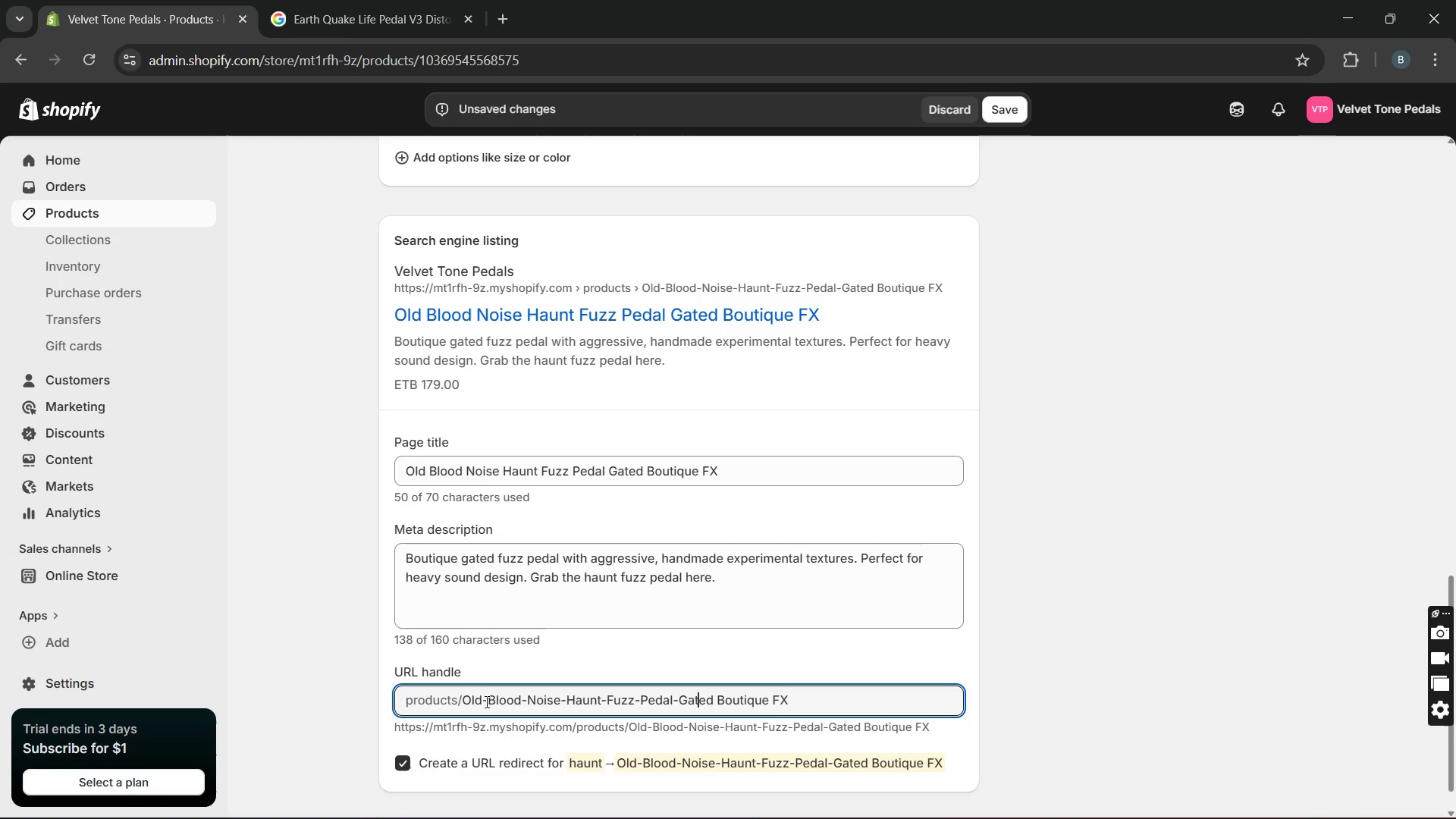 
key(ArrowRight)
 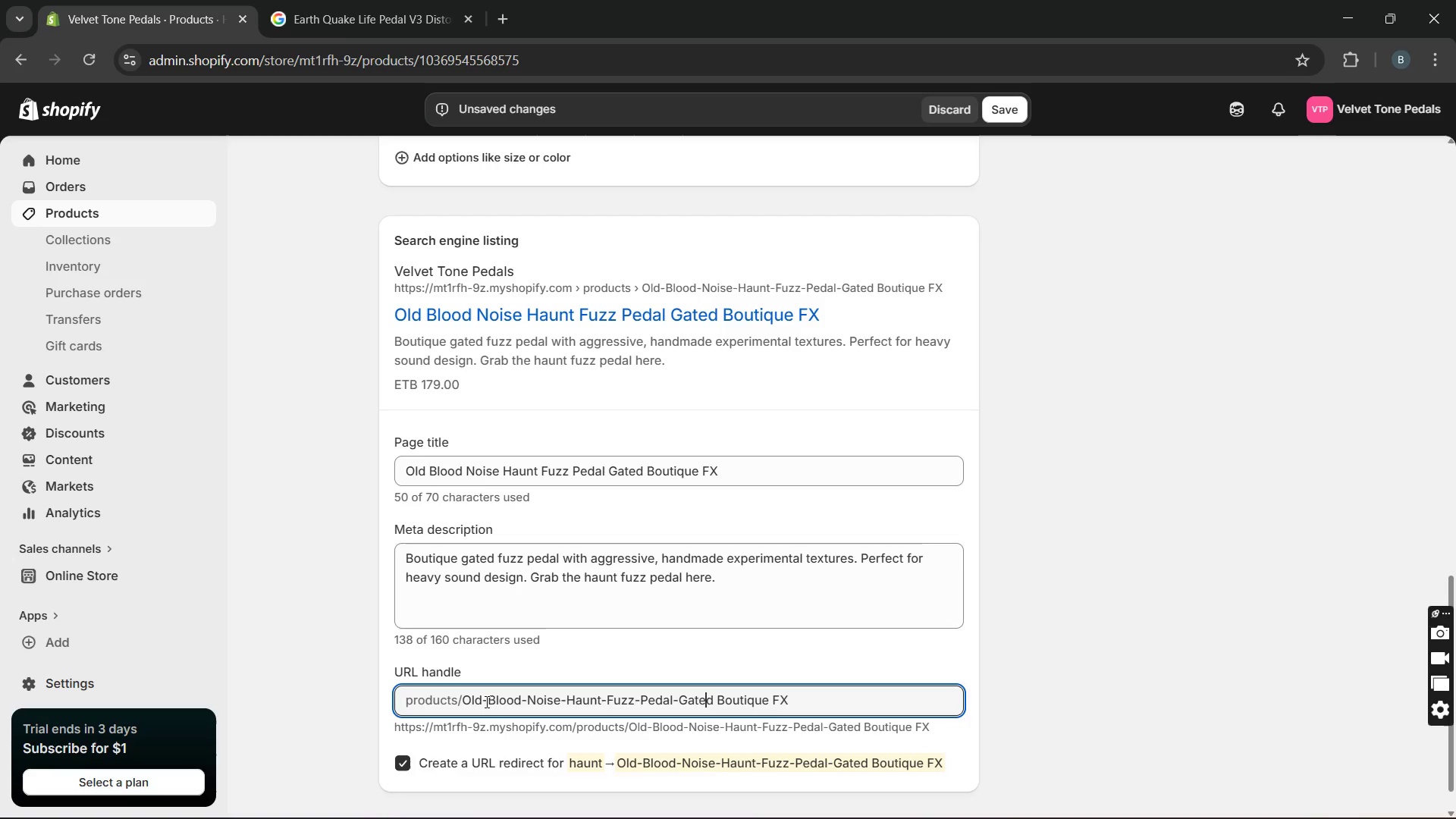 
key(ArrowRight)
 